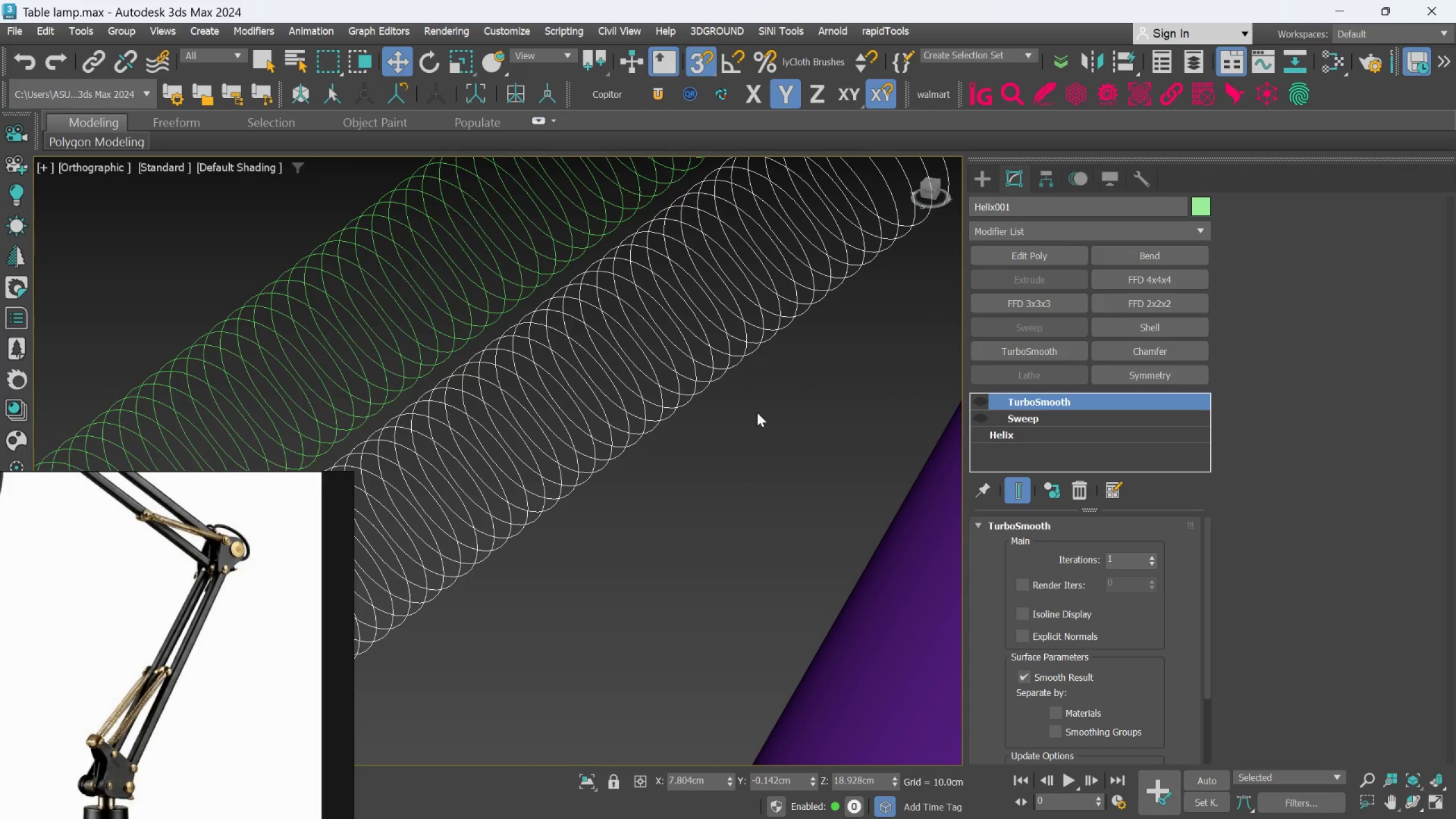 
scroll: coordinate [733, 407], scroll_direction: down, amount: 12.0
 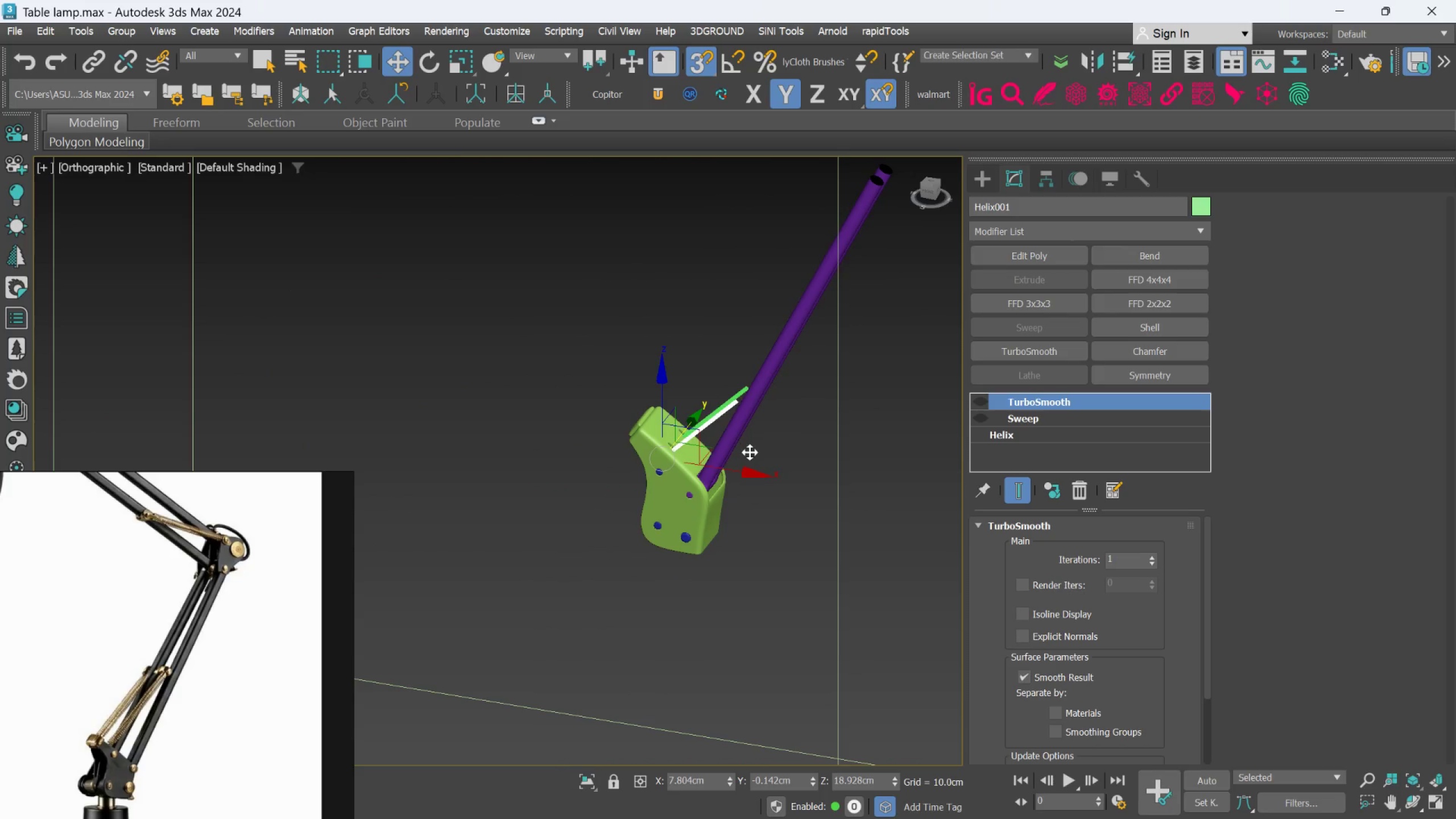 
hold_key(key=AltLeft, duration=0.73)
 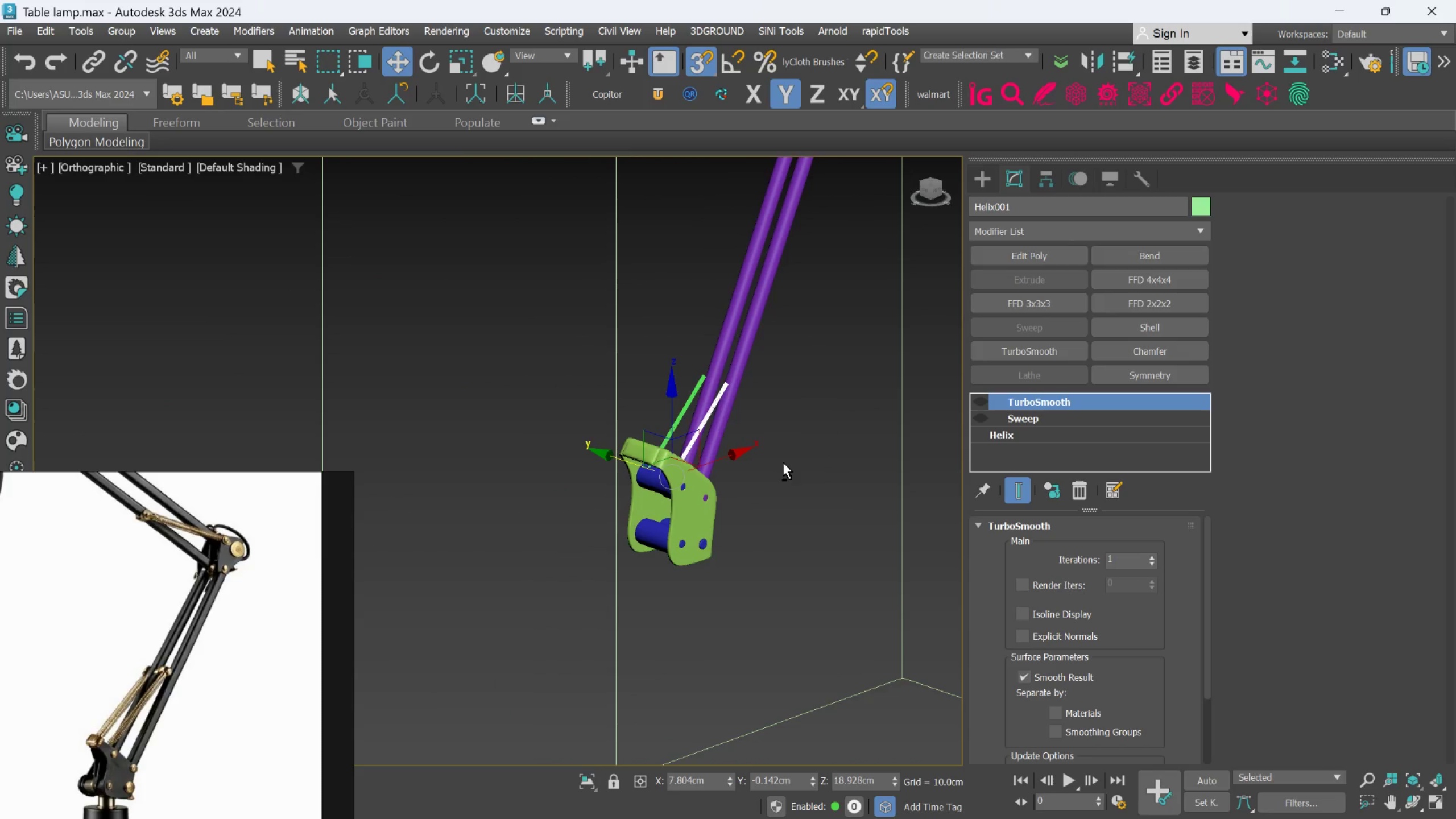 
scroll: coordinate [781, 461], scroll_direction: up, amount: 3.0
 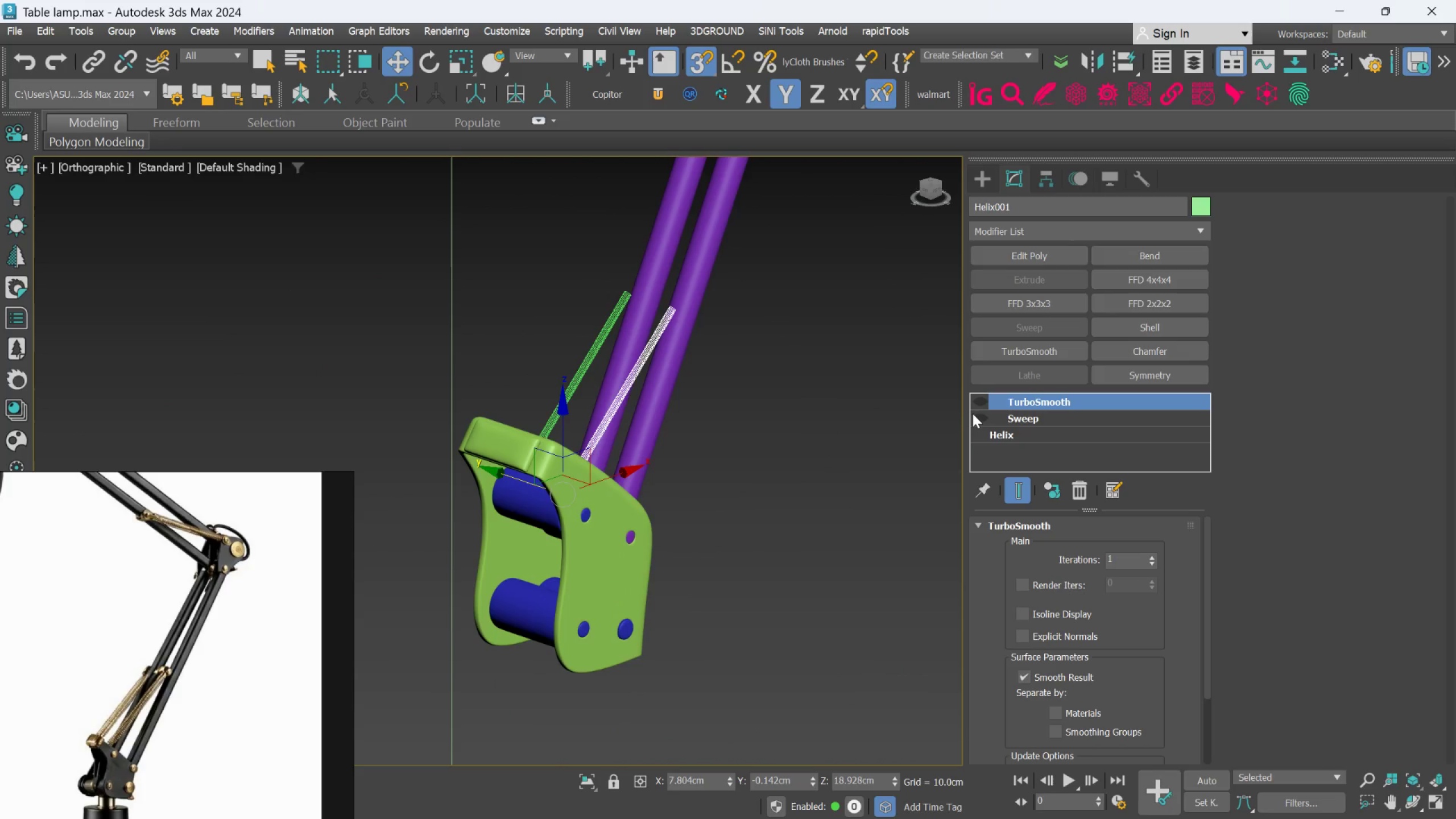 
left_click([978, 418])
 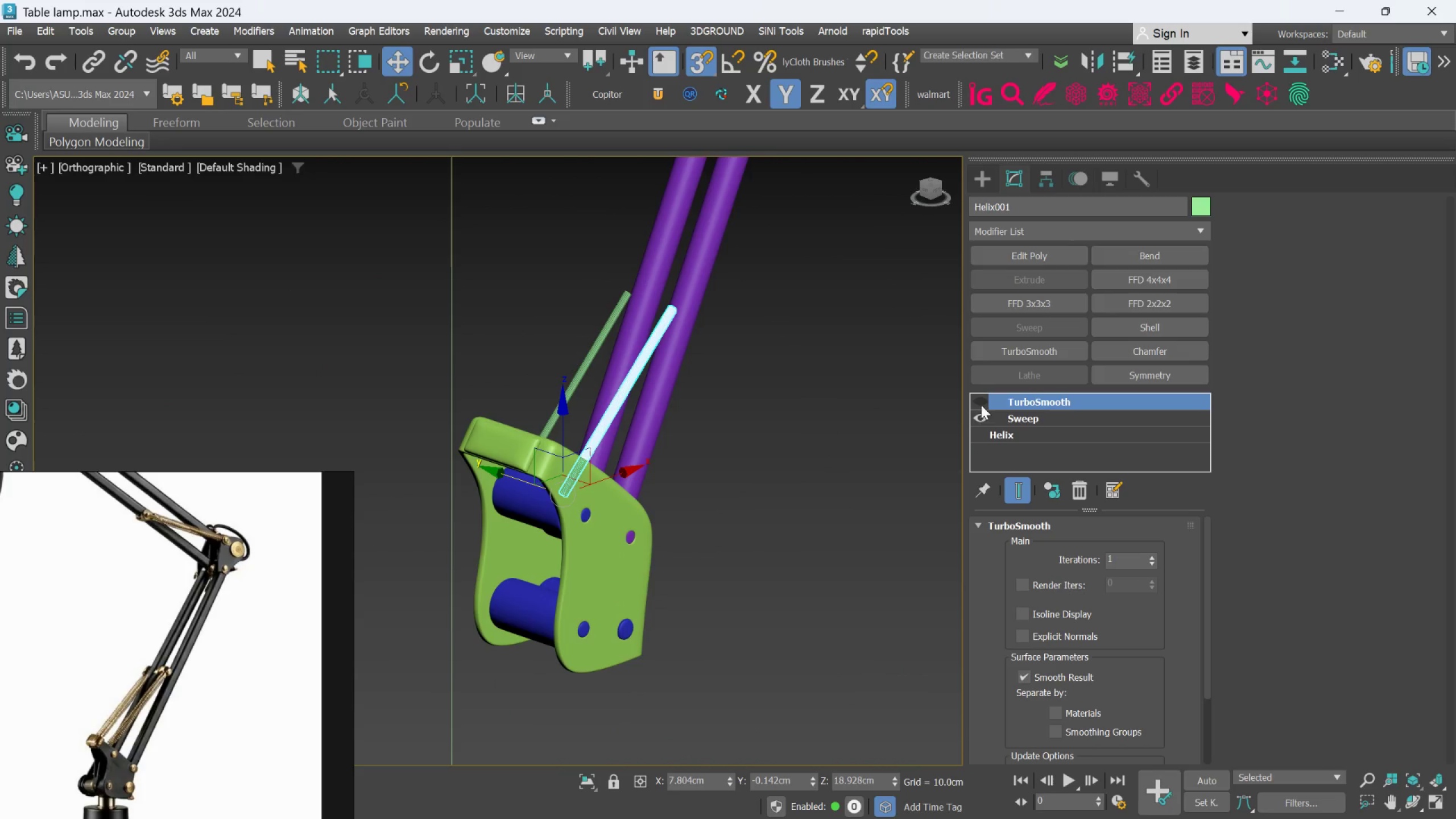 
left_click([981, 400])
 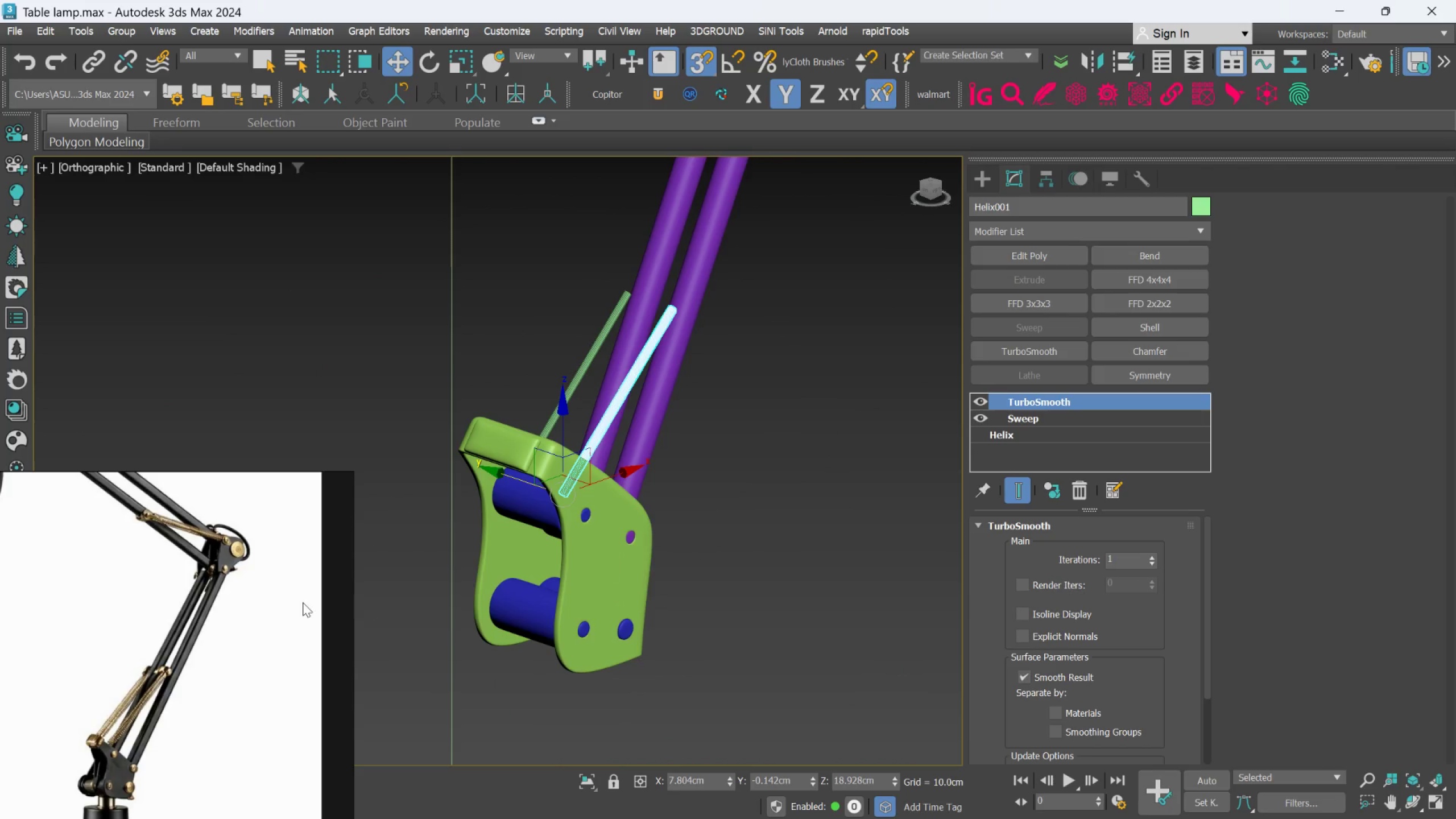 
scroll: coordinate [284, 584], scroll_direction: down, amount: 2.0
 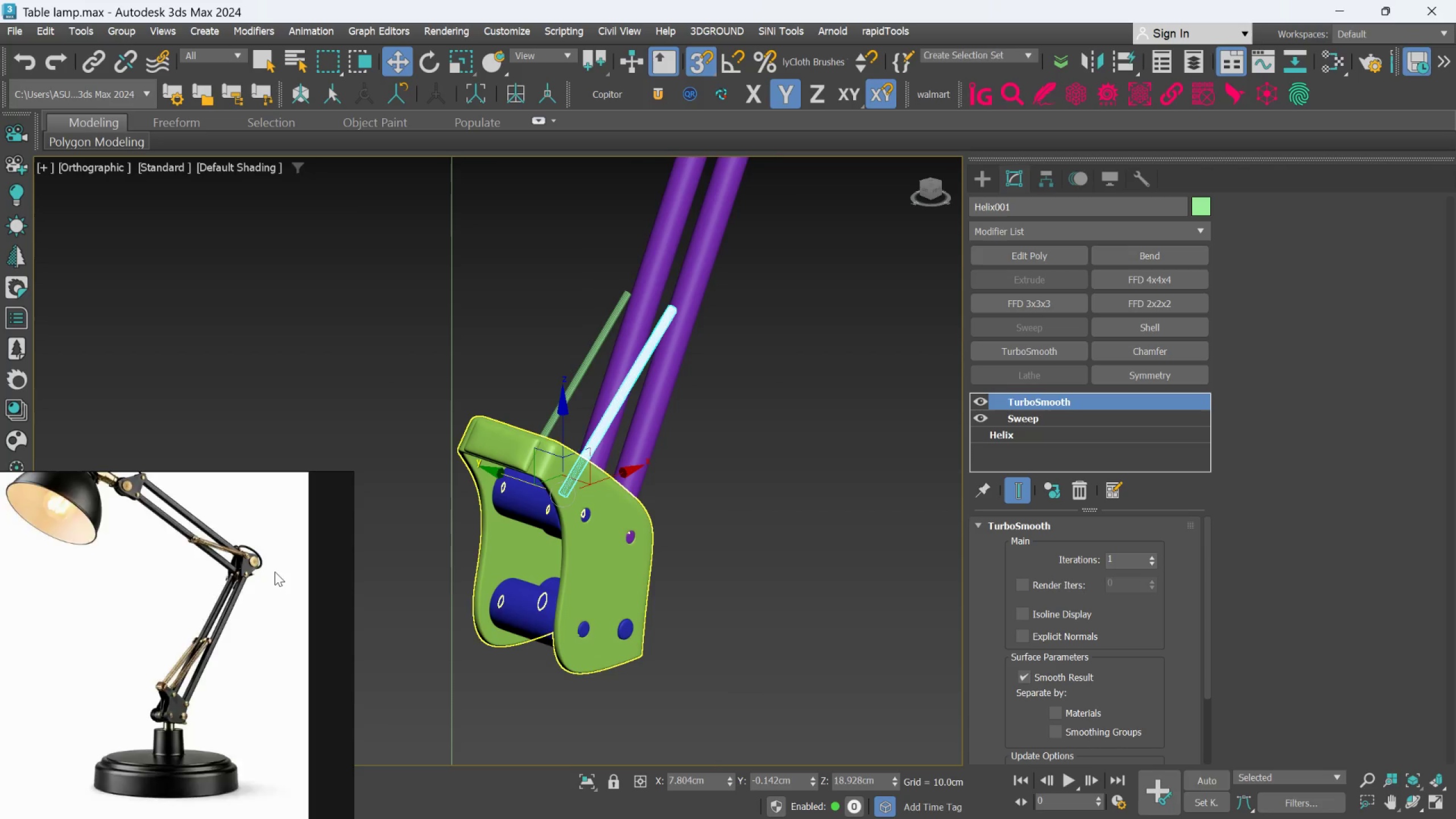 
scroll: coordinate [228, 560], scroll_direction: up, amount: 6.0
 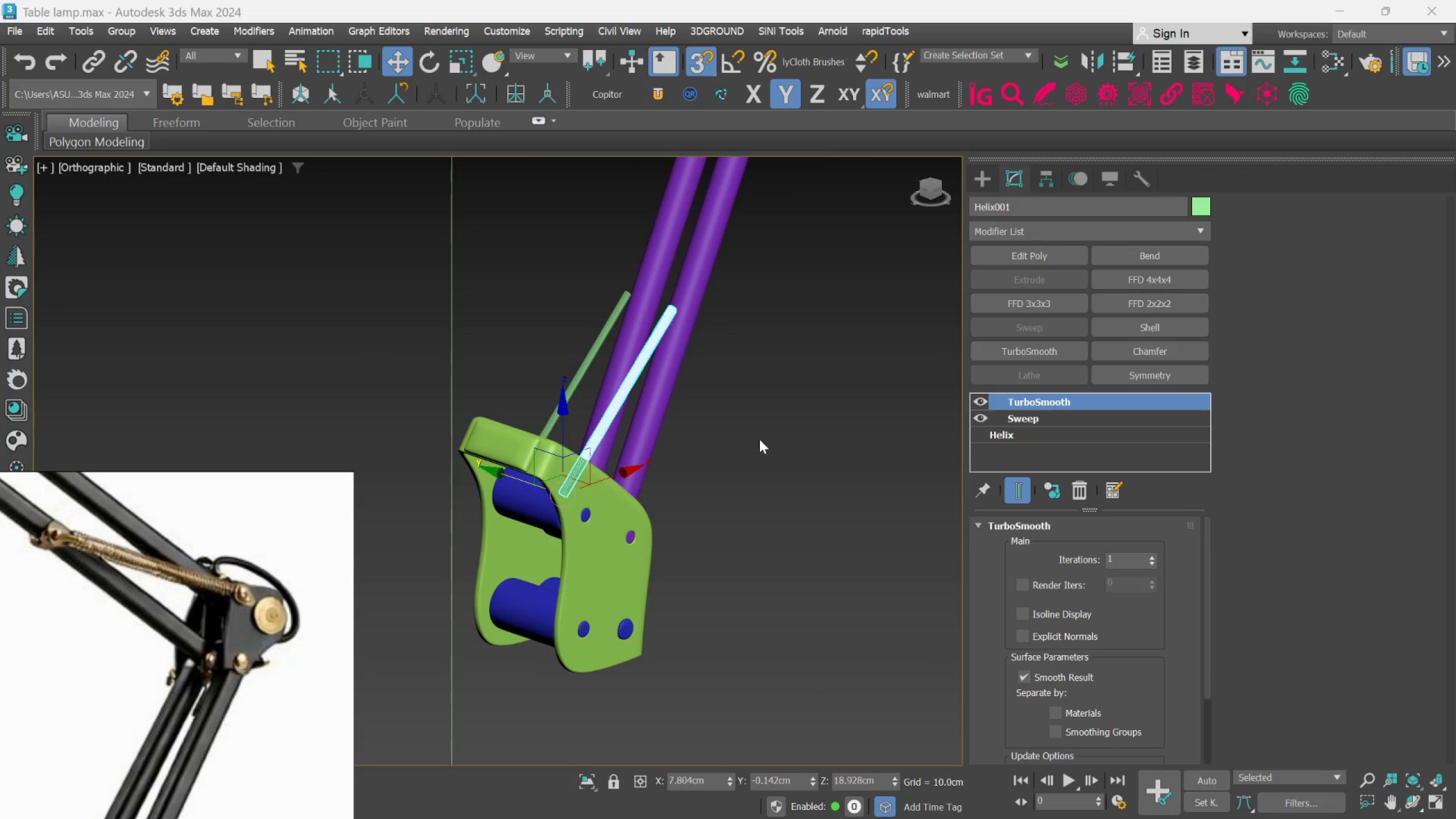 
left_click([759, 439])
 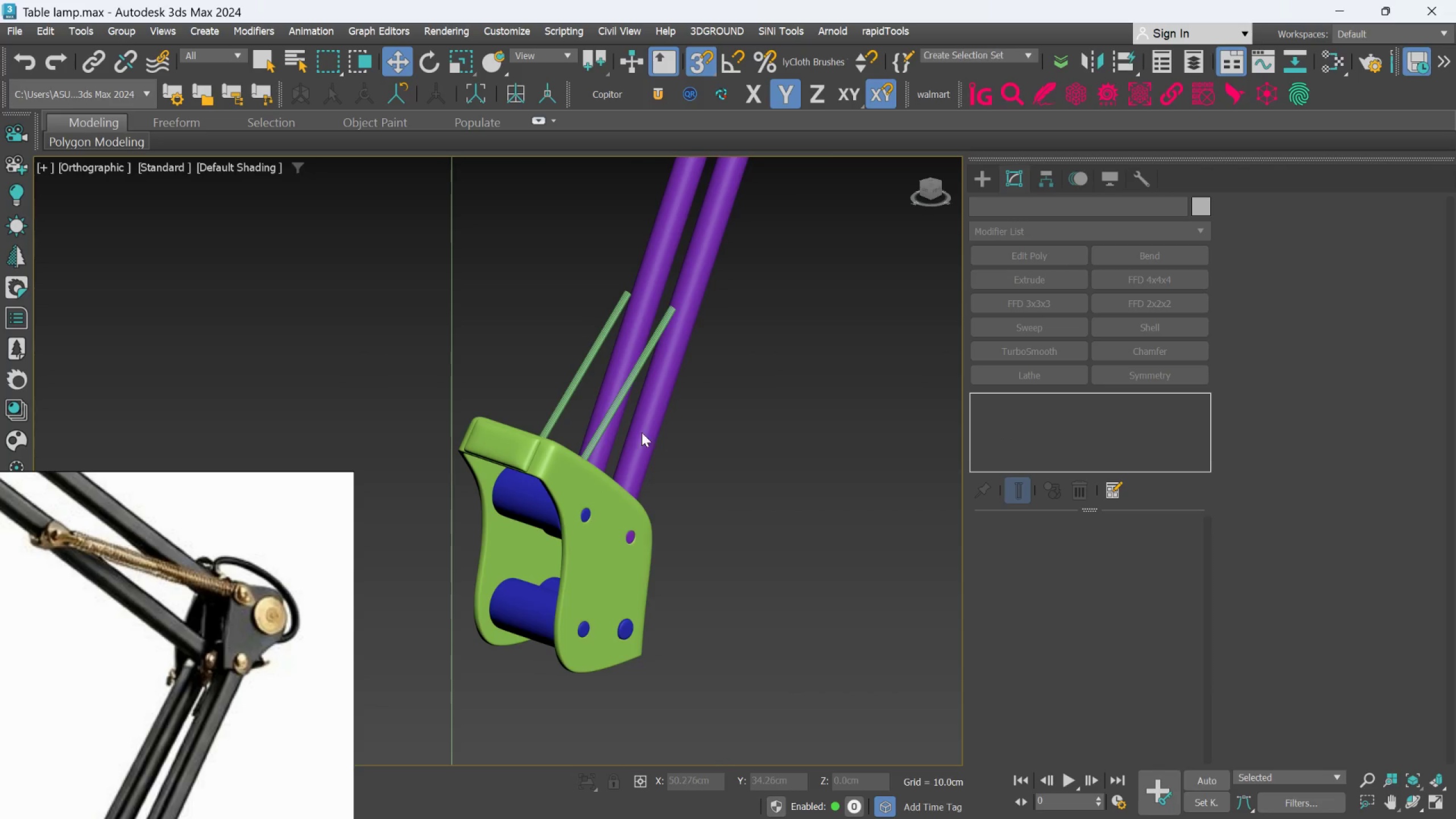 
scroll: coordinate [663, 353], scroll_direction: up, amount: 7.0
 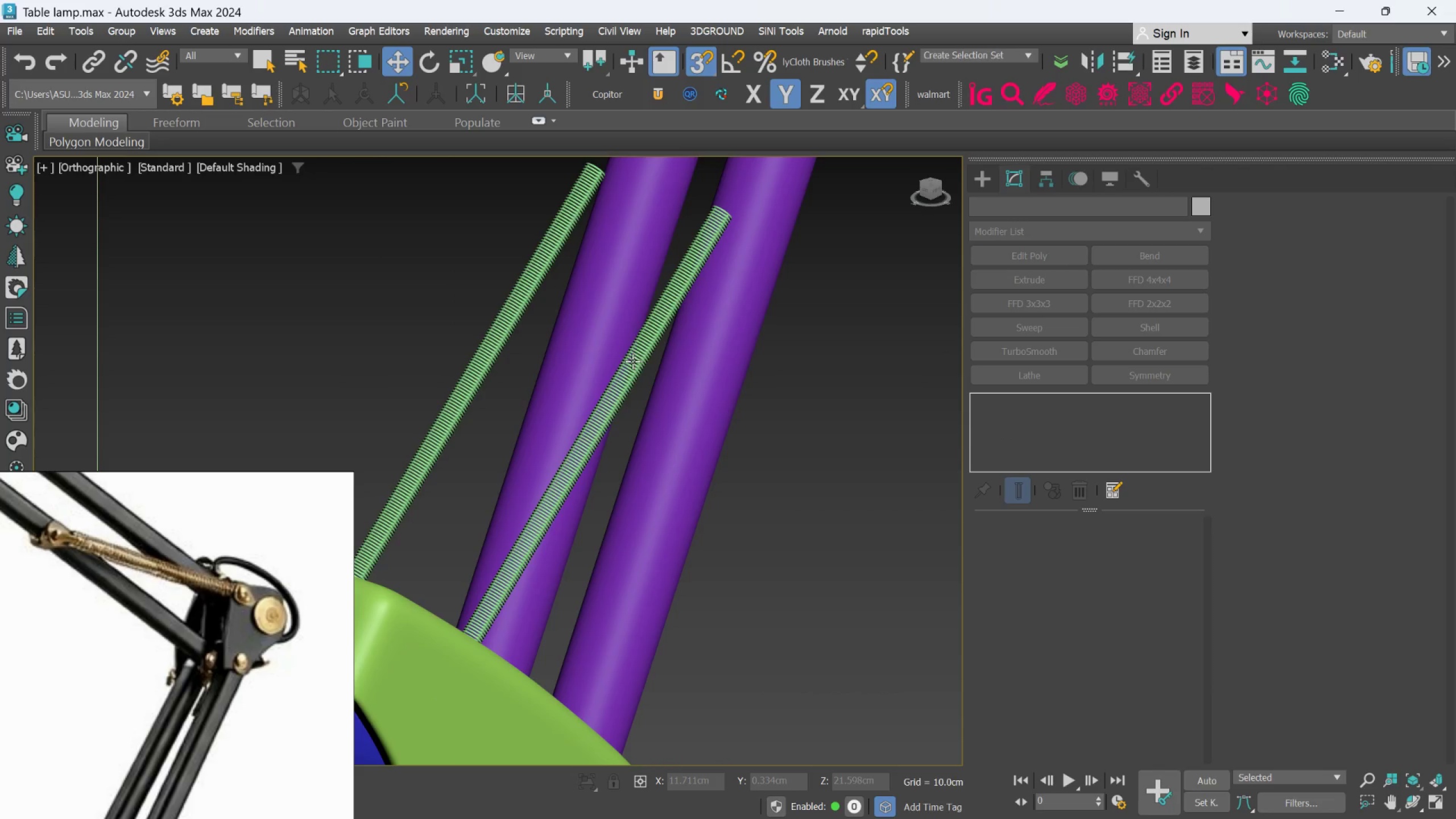 
left_click([631, 362])
 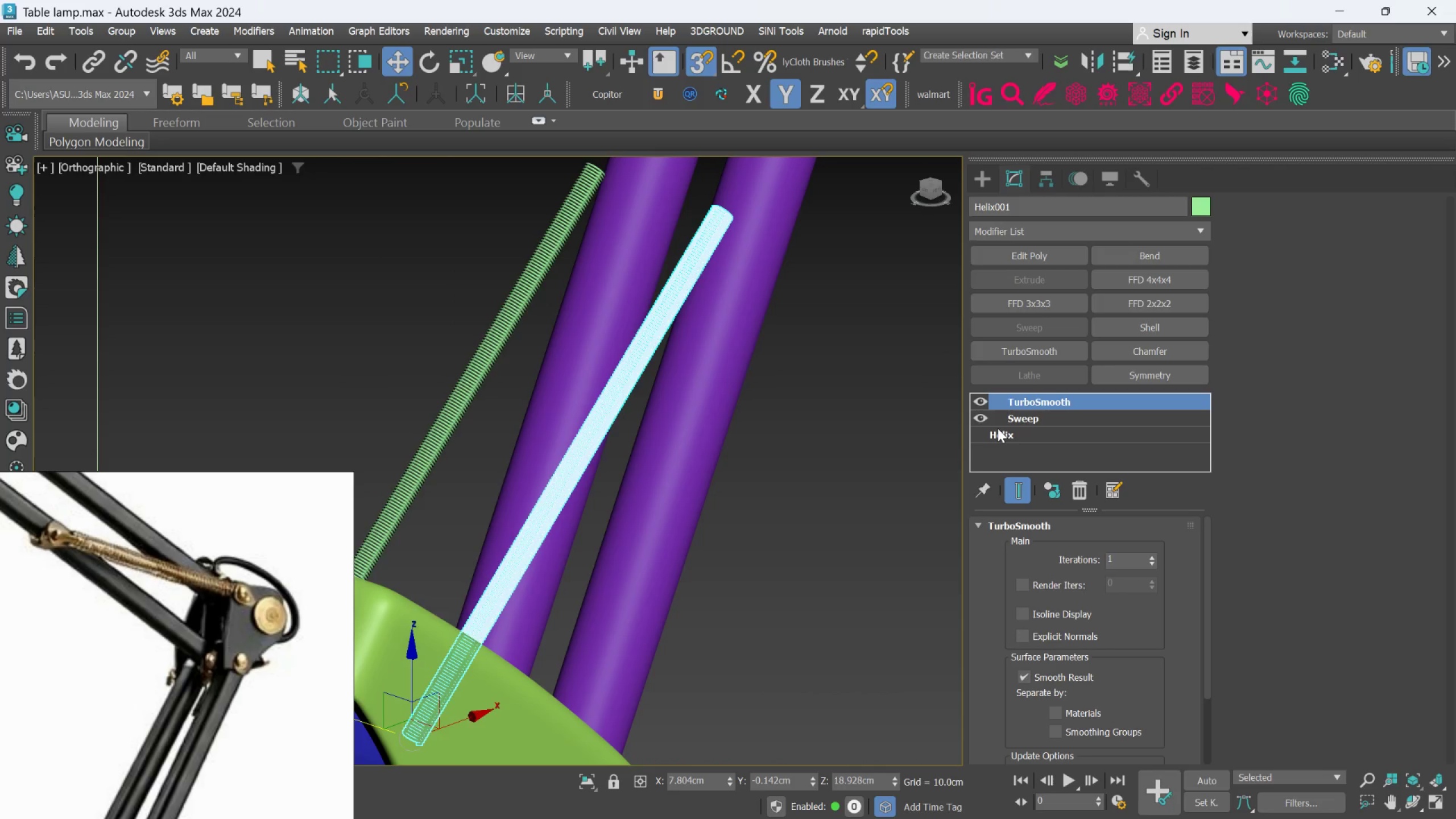 
left_click([1000, 431])
 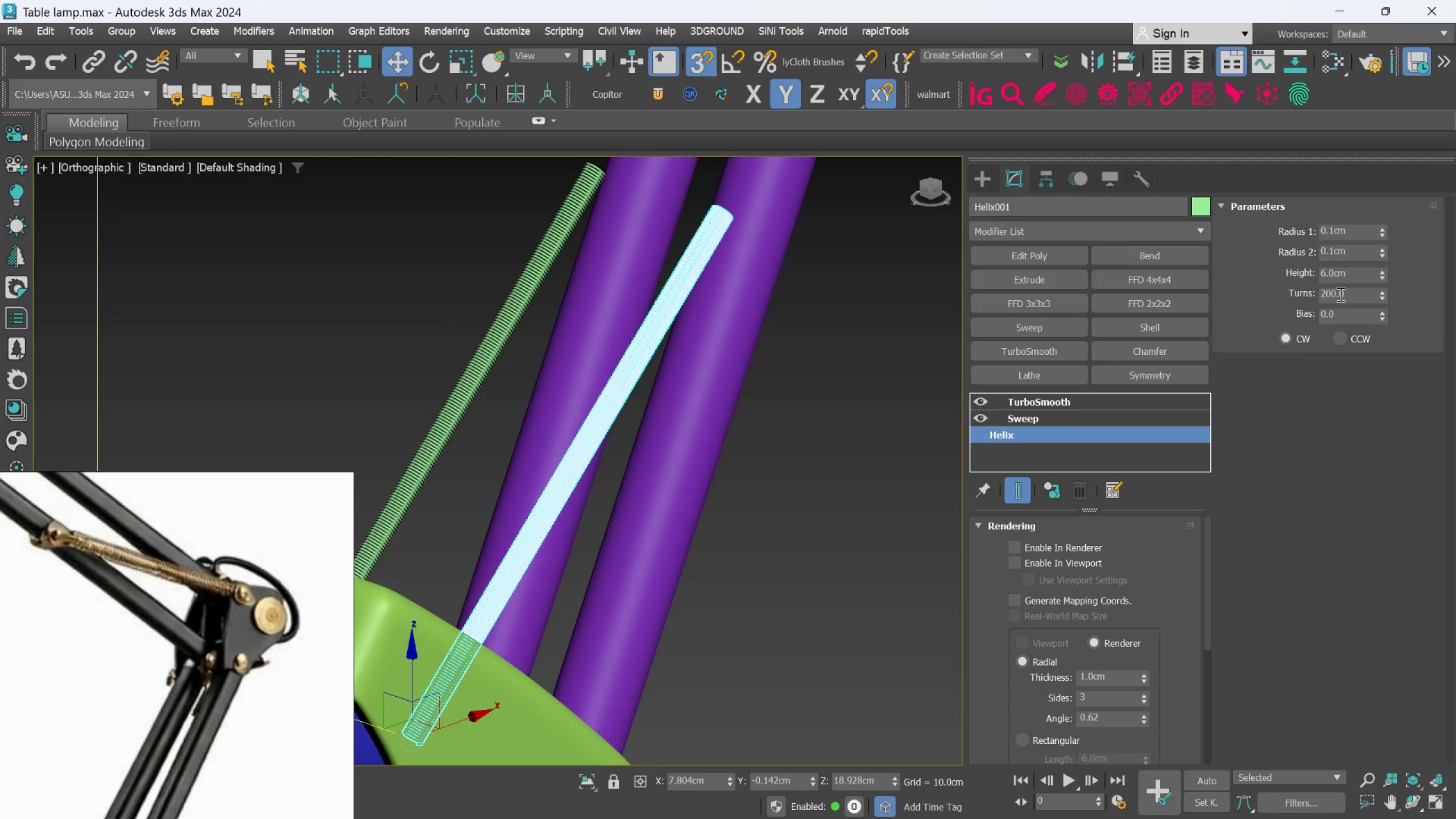 
double_click([1339, 293])
 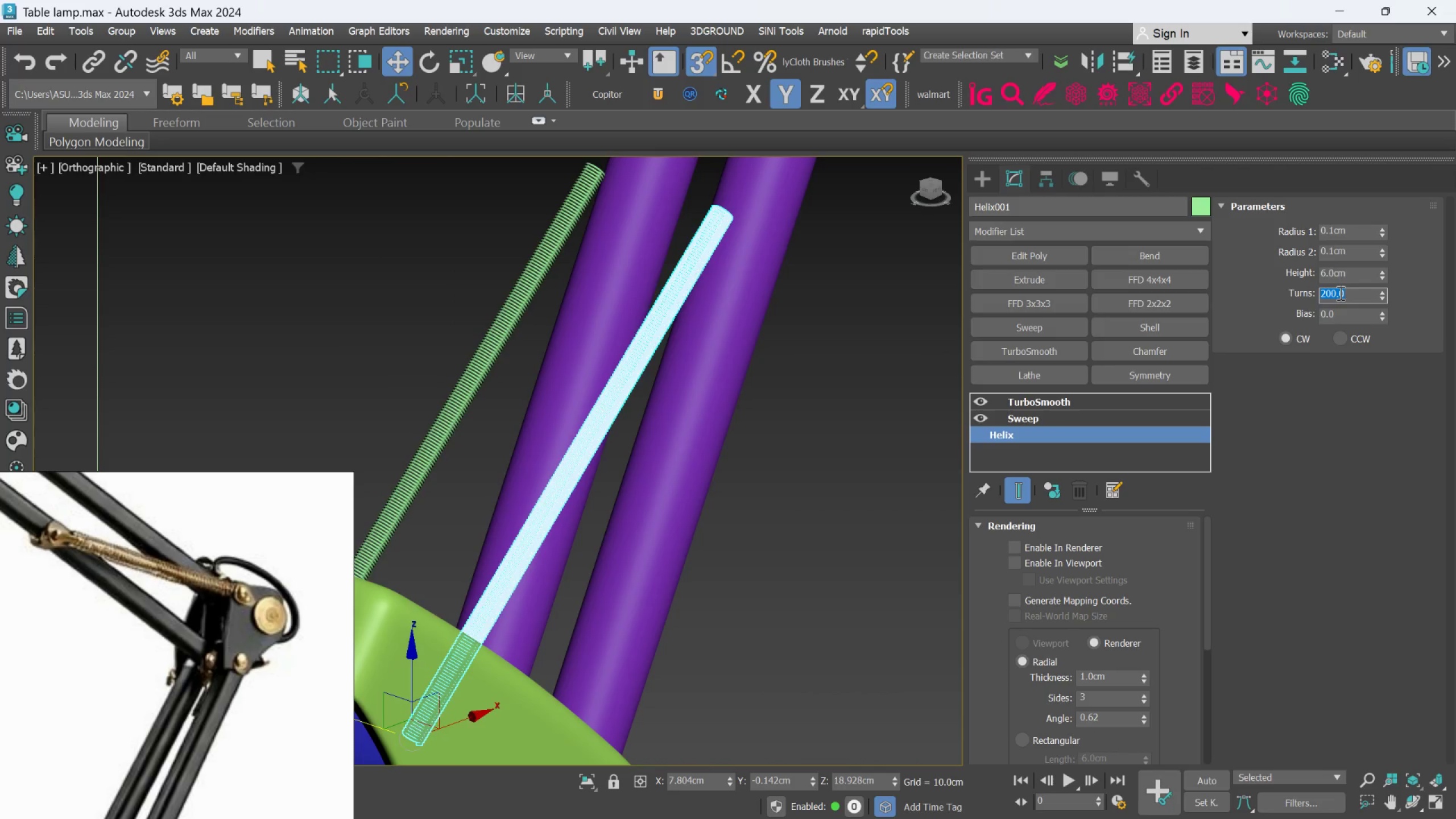 
type(150)
 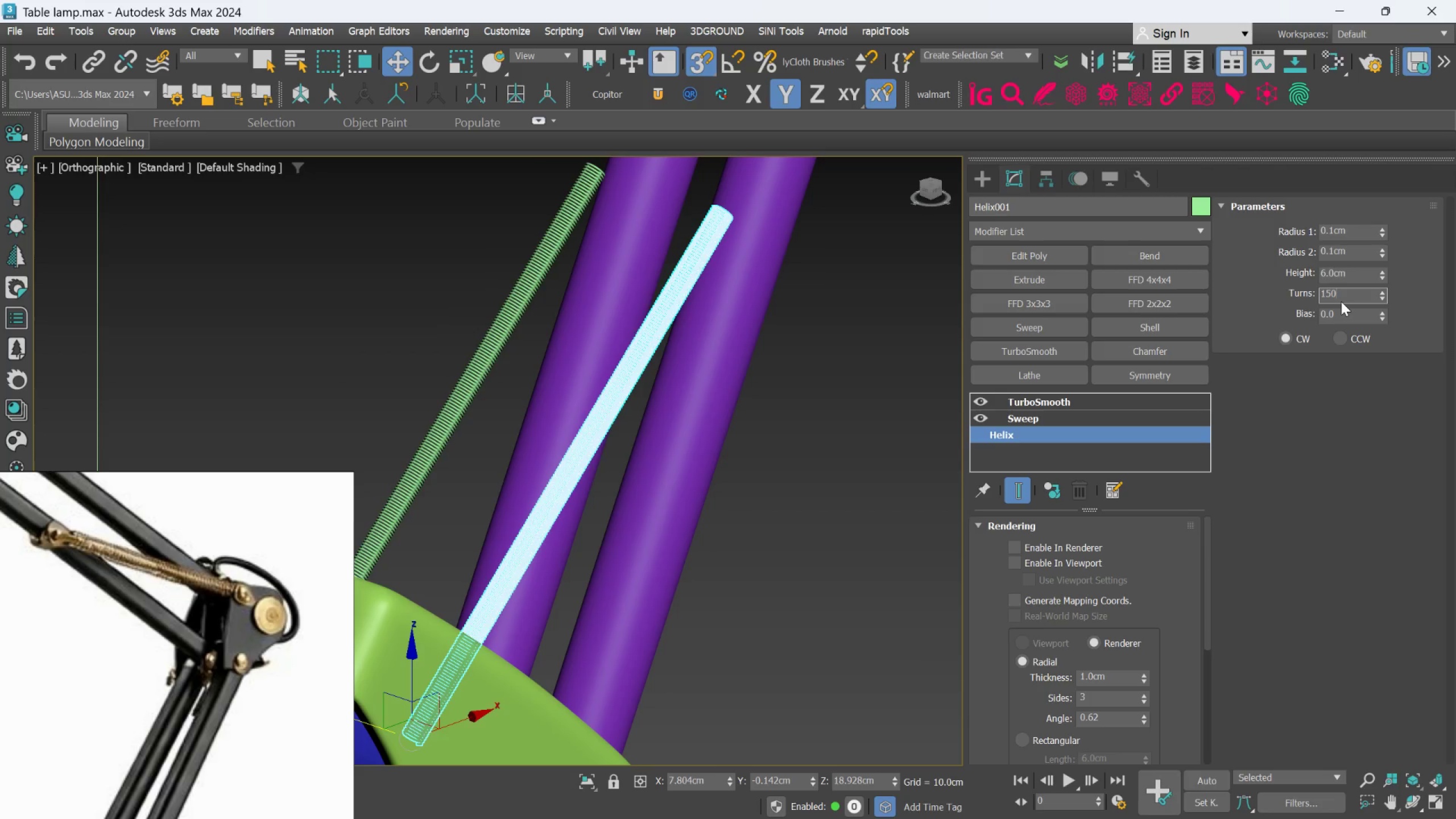 
key(Enter)
 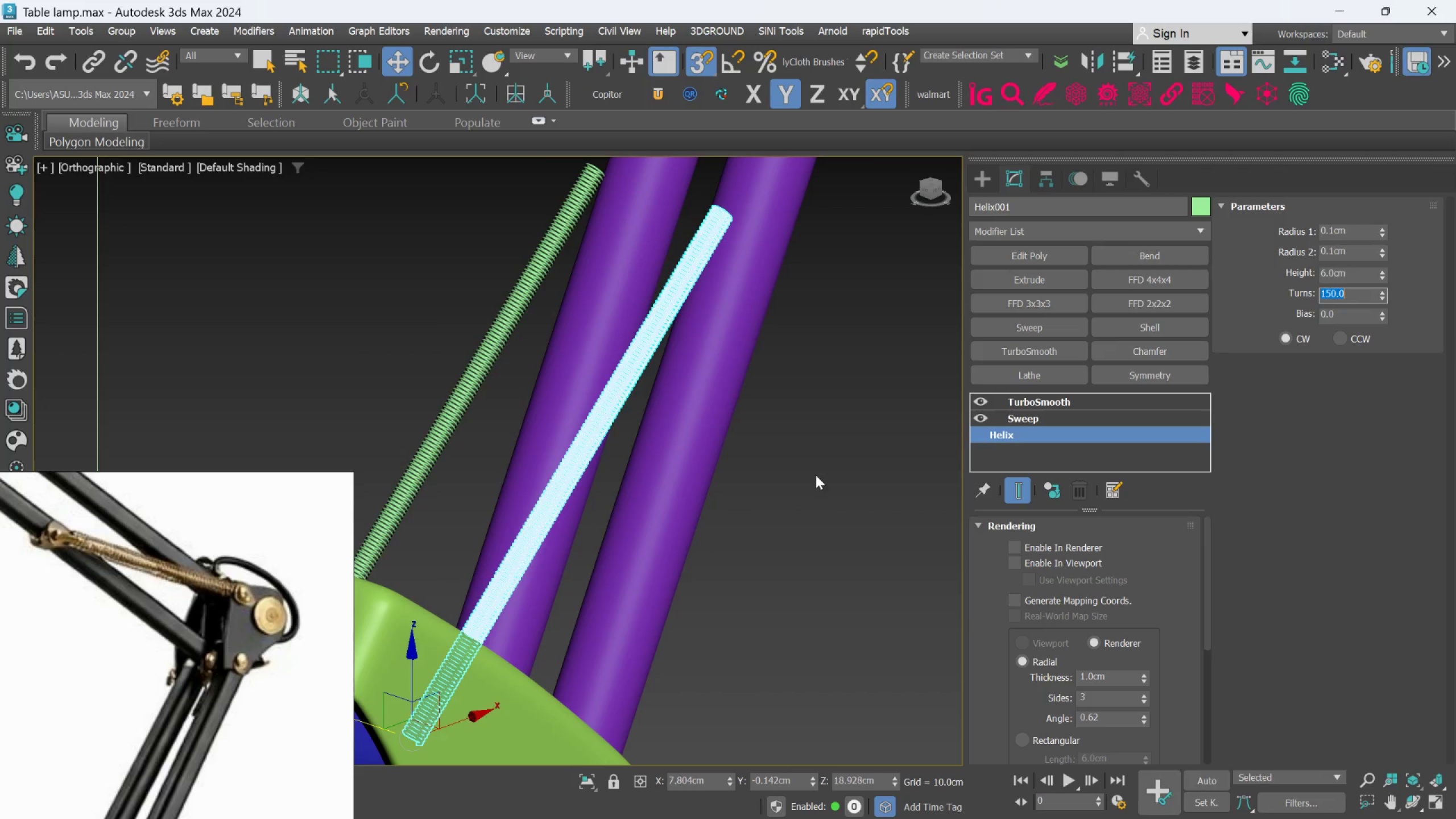 
left_click([795, 473])
 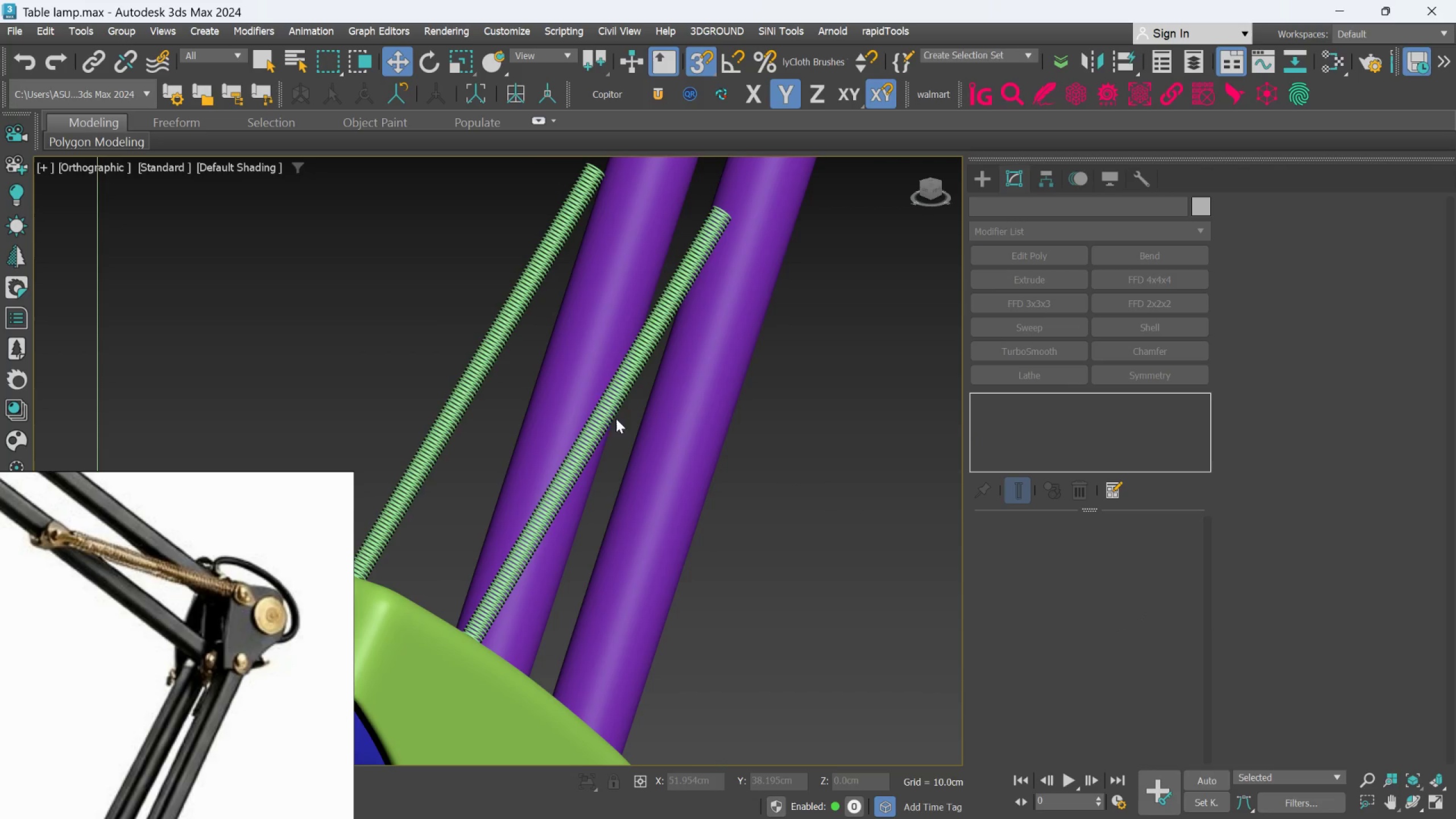 
scroll: coordinate [643, 374], scroll_direction: up, amount: 10.0
 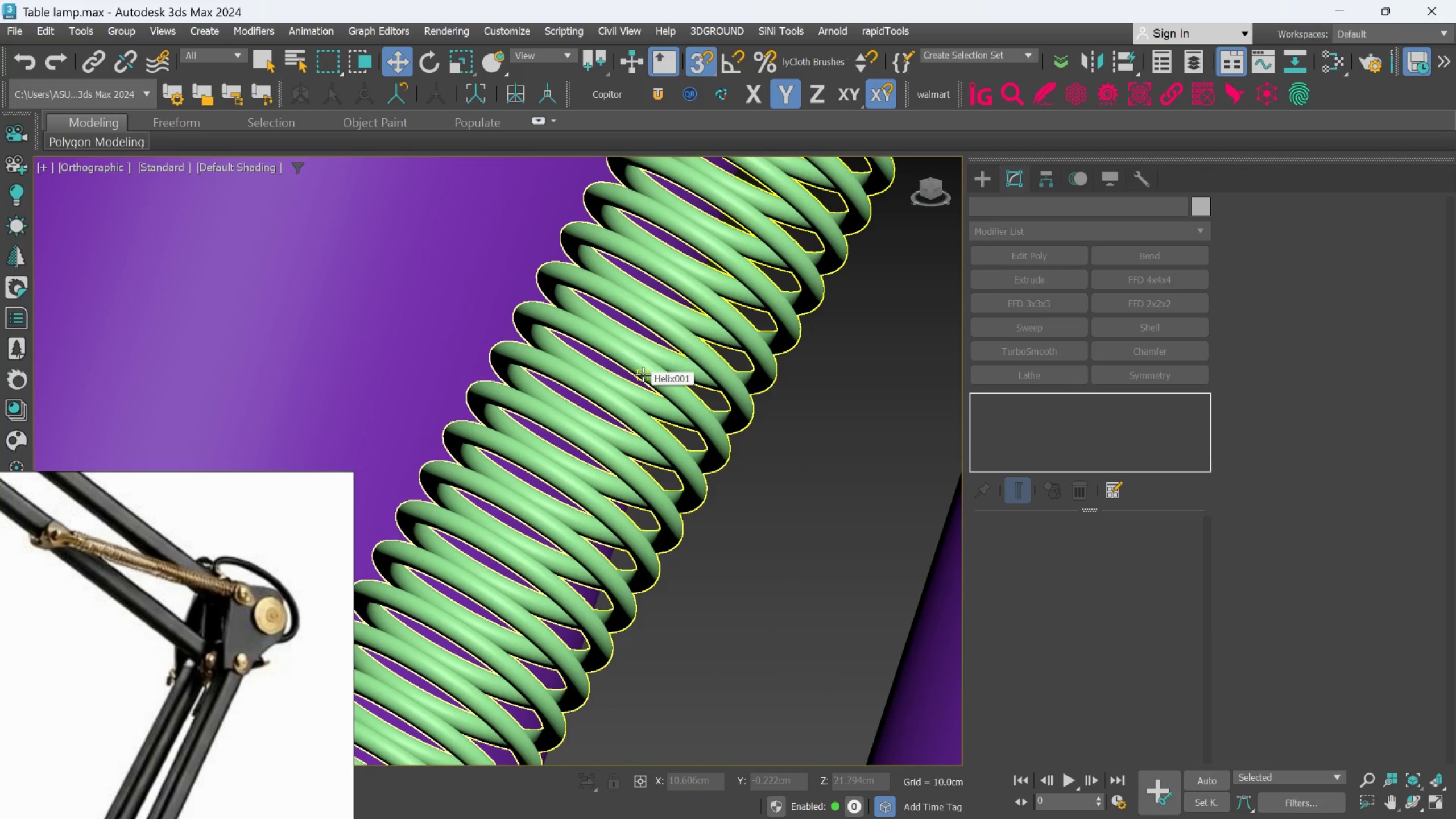 
scroll: coordinate [647, 402], scroll_direction: down, amount: 11.0
 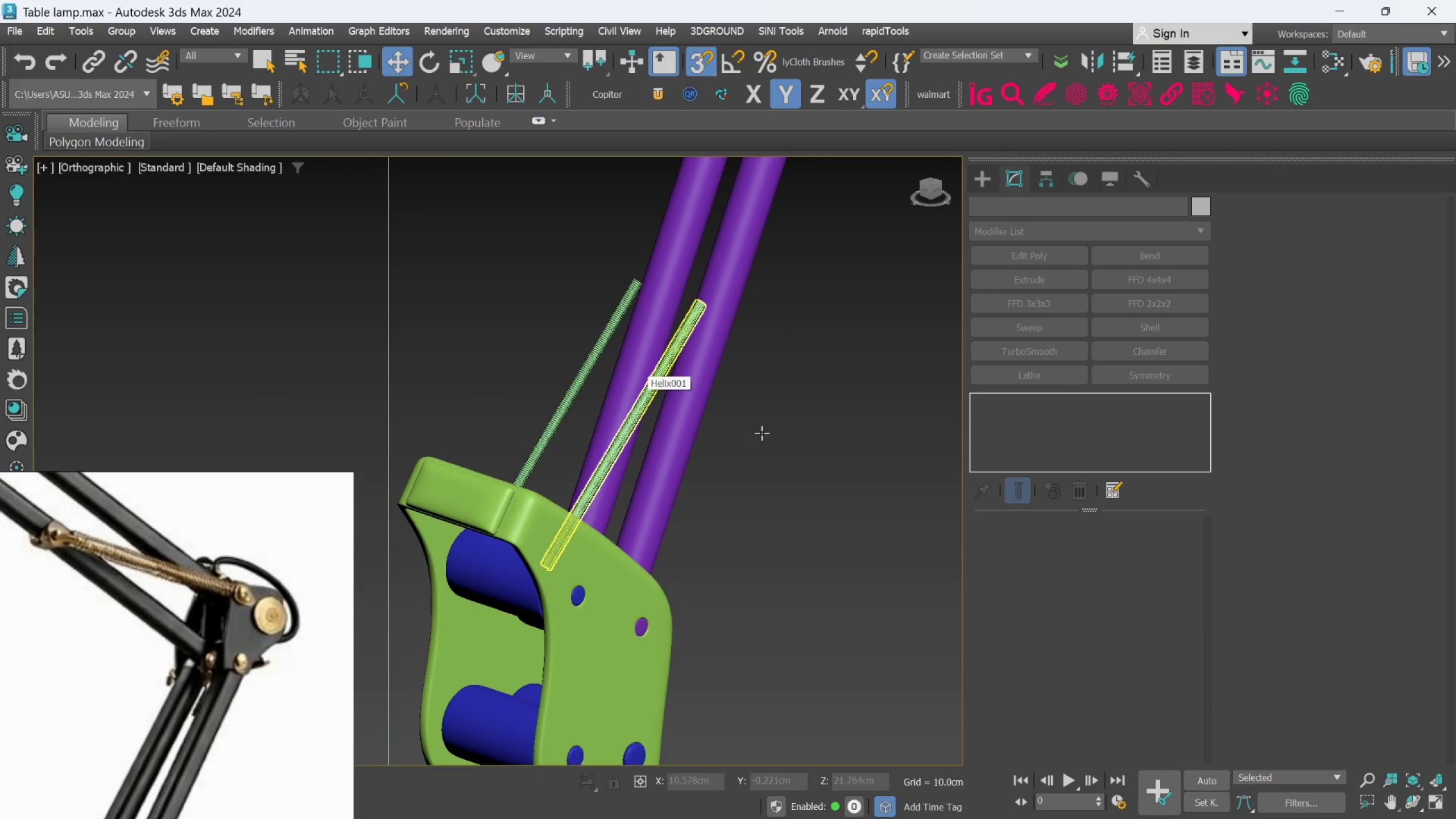 
left_click([762, 433])
 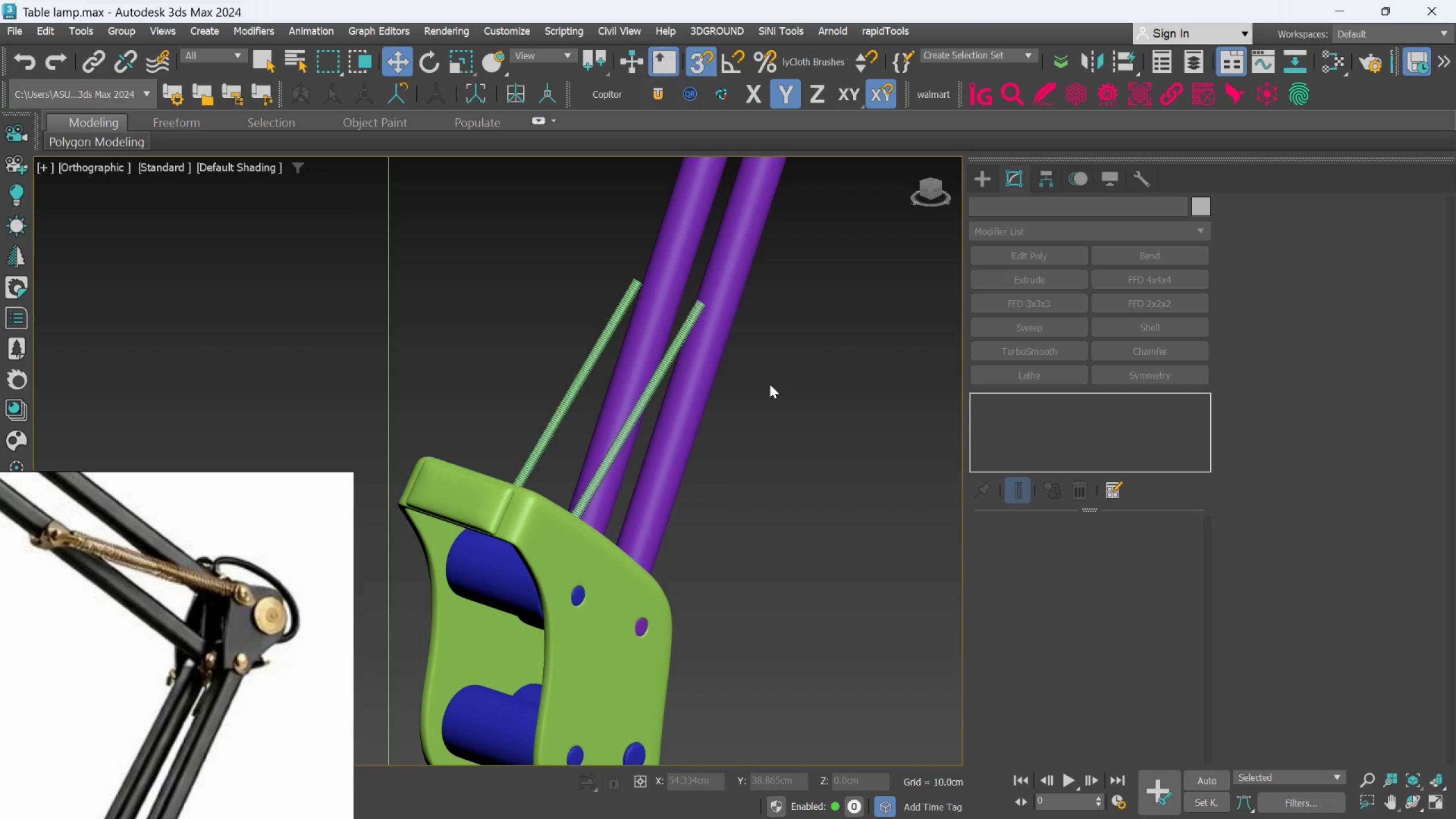 
key(Control+S)
 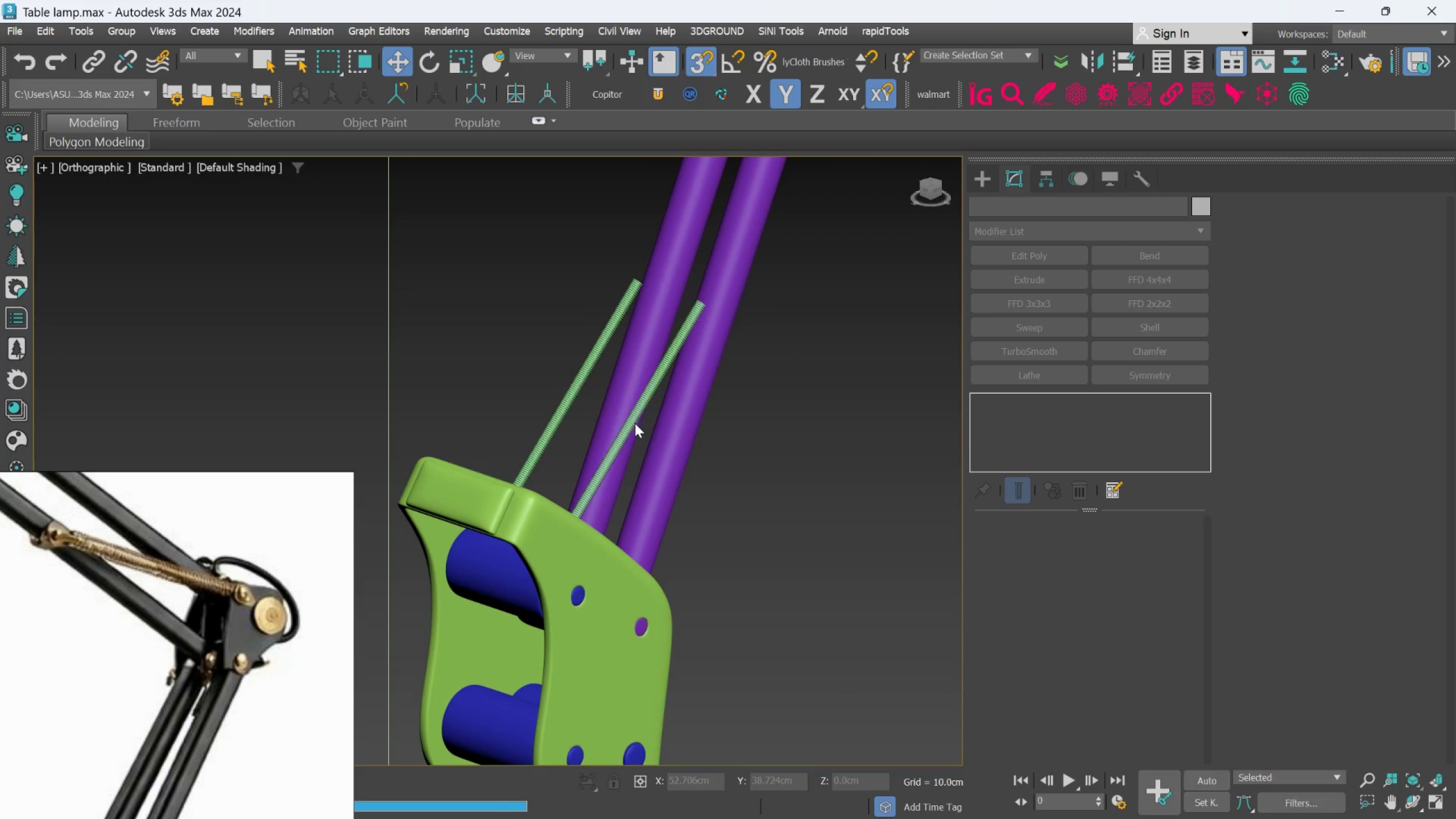 
scroll: coordinate [626, 423], scroll_direction: up, amount: 3.0
 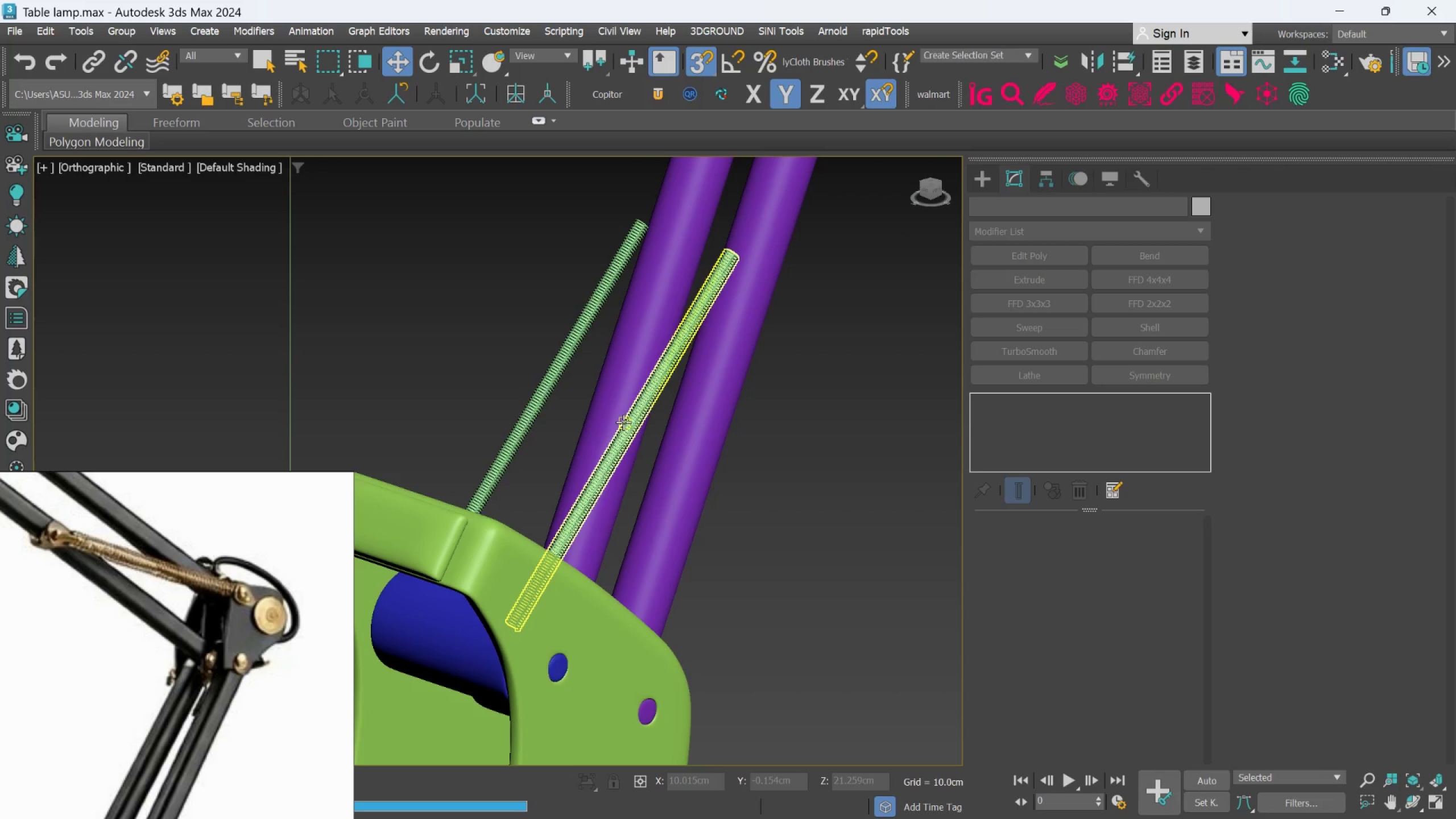 
scroll: coordinate [627, 435], scroll_direction: down, amount: 6.0
 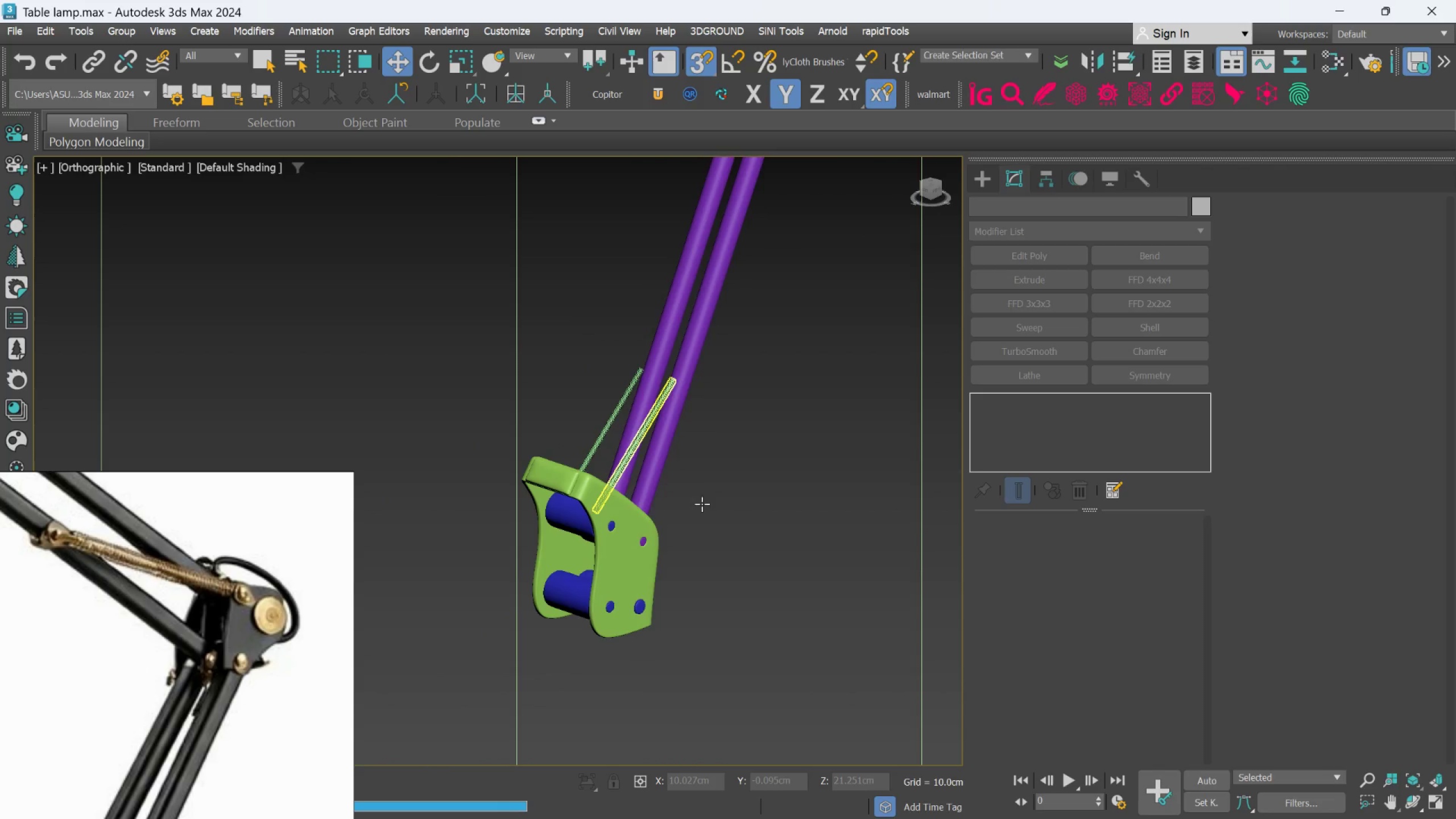 
hold_key(key=AltLeft, duration=0.73)
 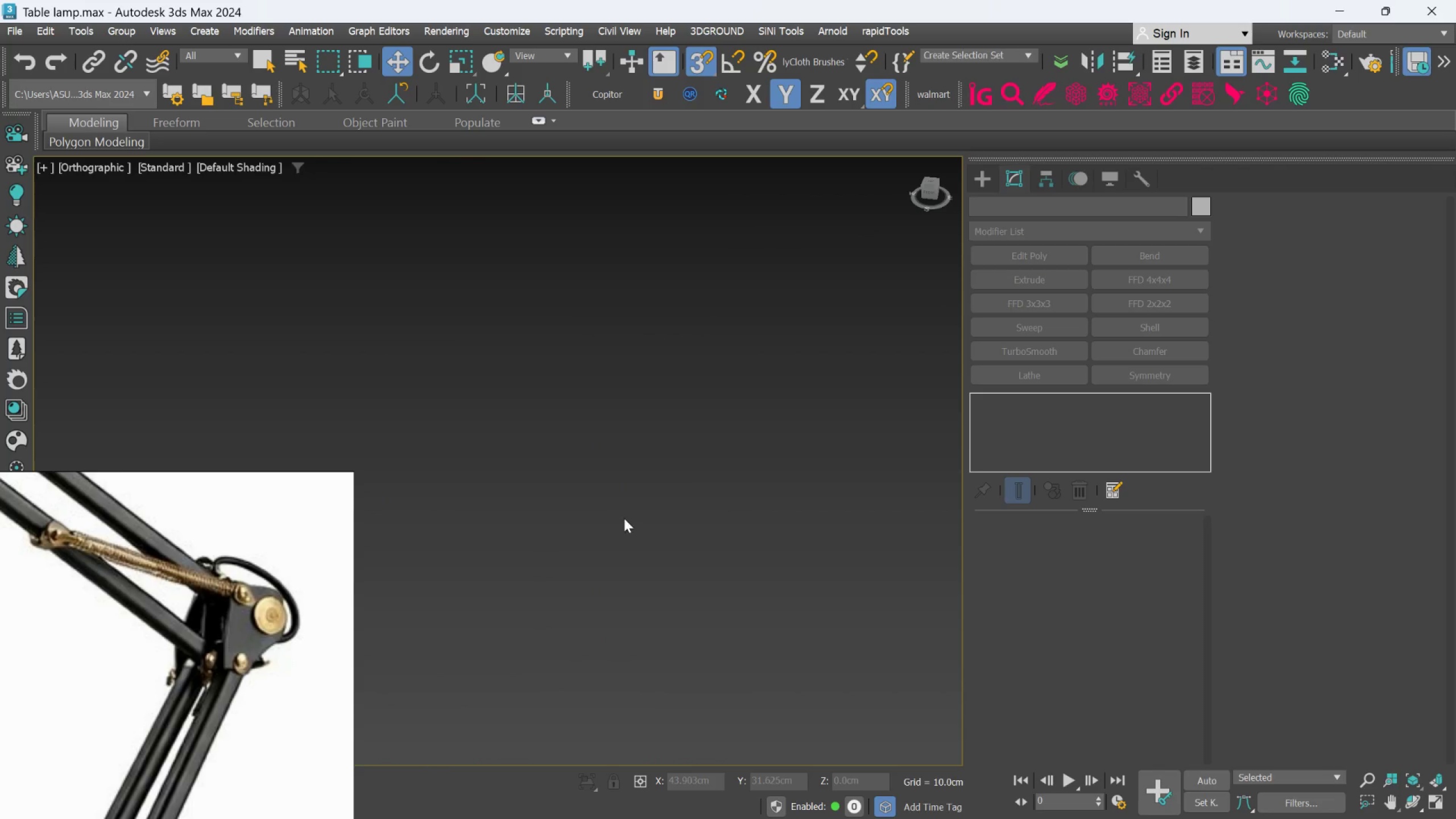 
scroll: coordinate [635, 517], scroll_direction: down, amount: 4.0
 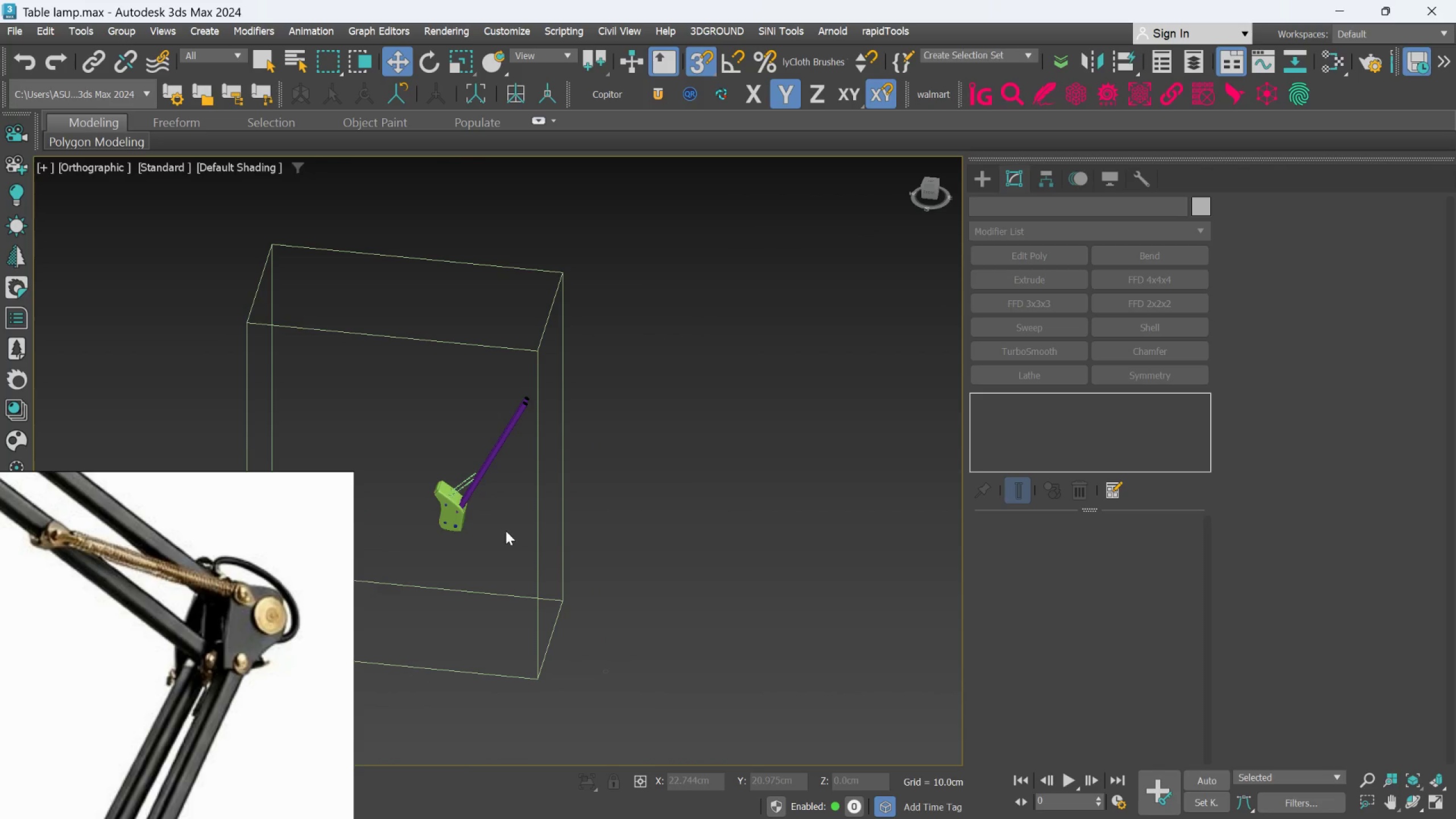 
scroll: coordinate [490, 497], scroll_direction: up, amount: 3.0
 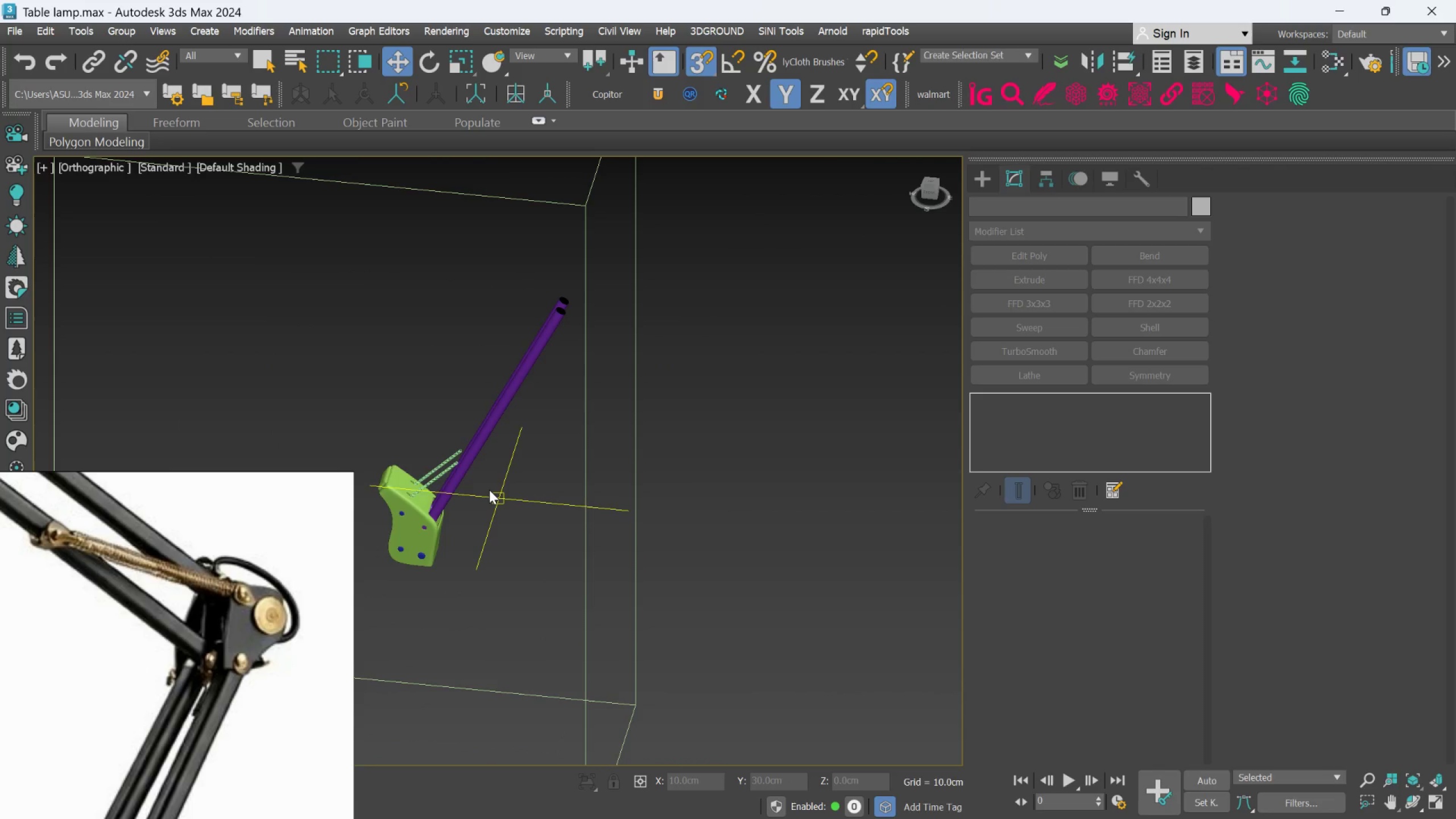 
key(S)
 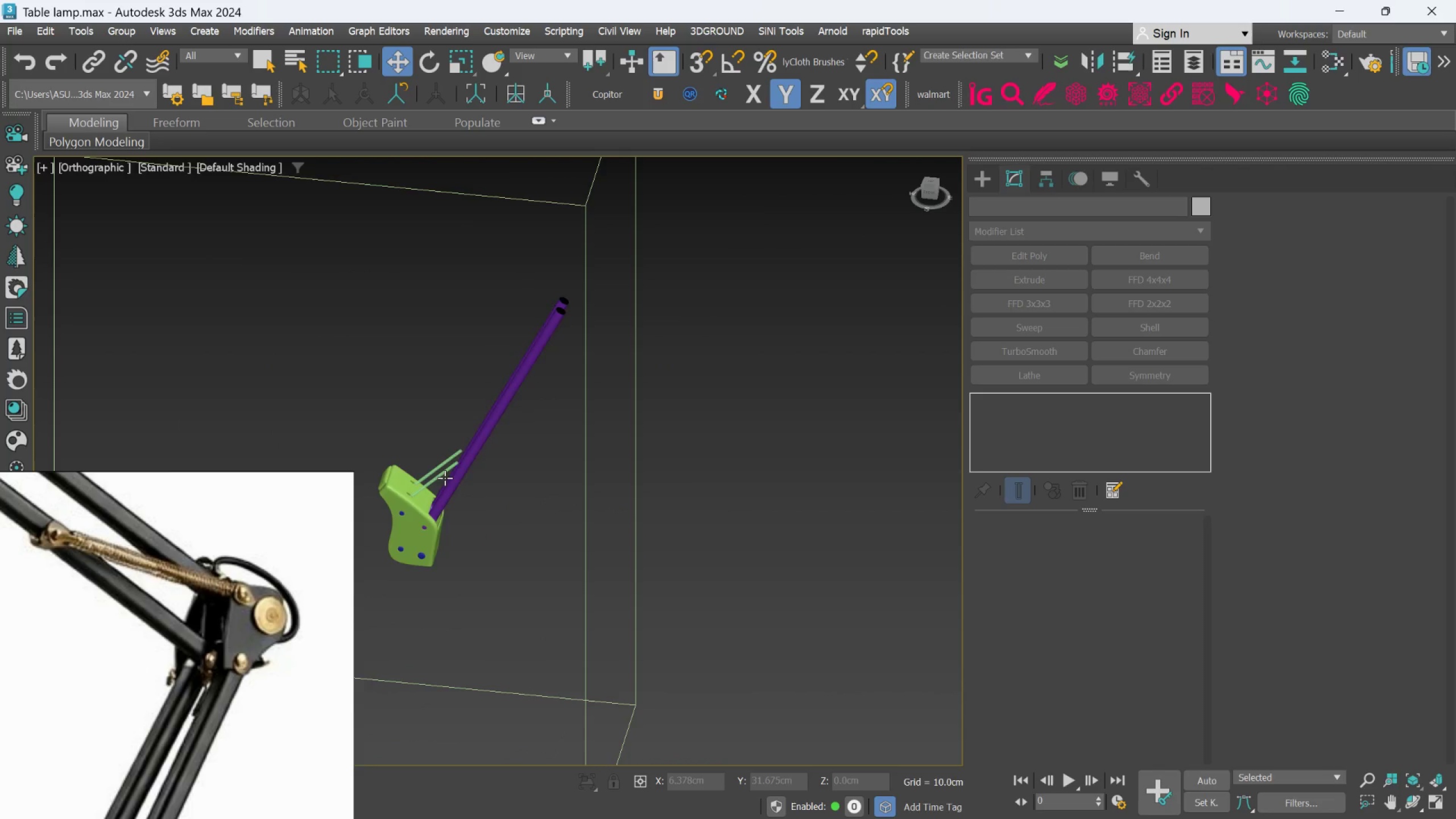 
scroll: coordinate [442, 475], scroll_direction: up, amount: 7.0
 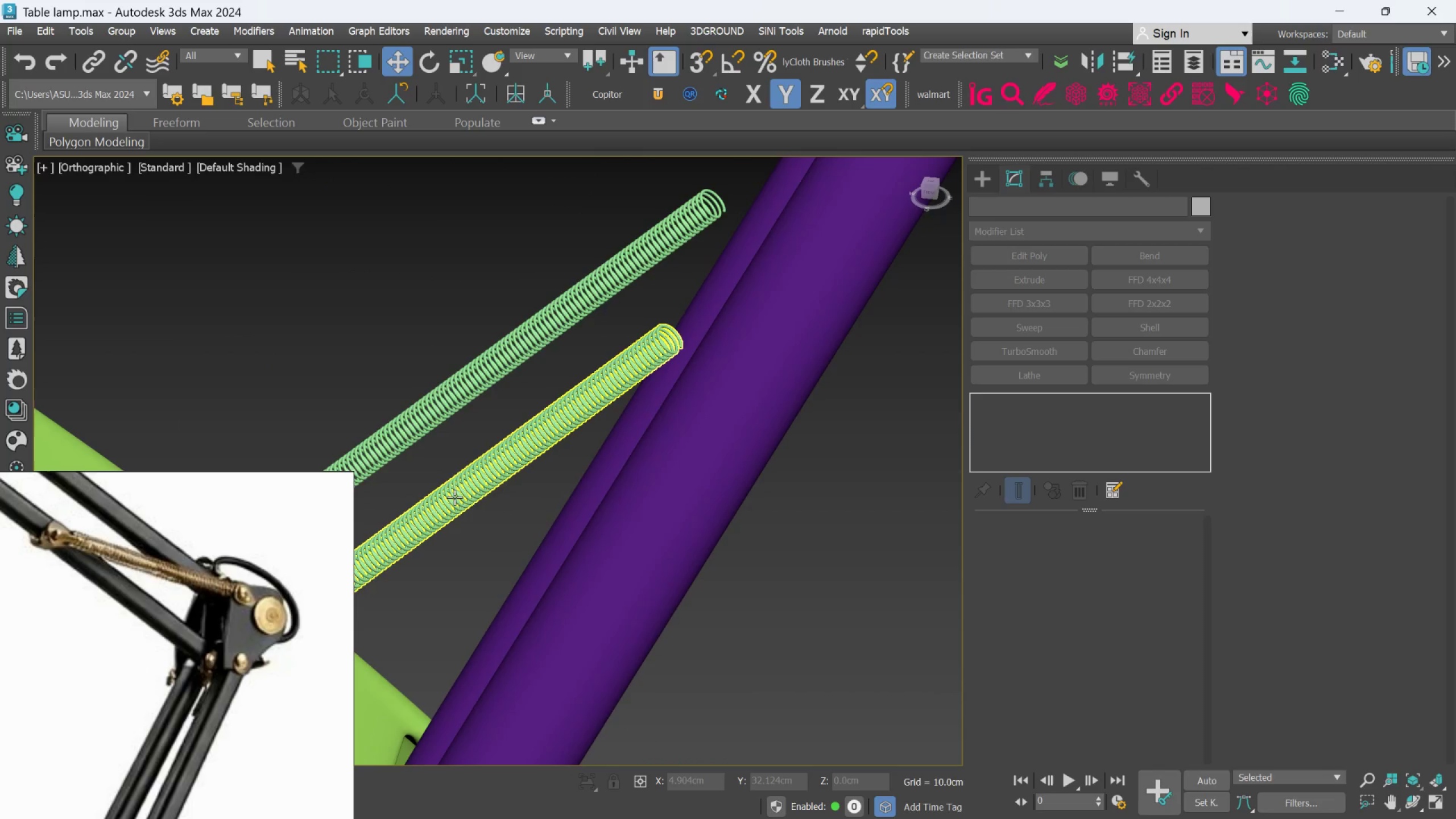 
left_click([454, 497])
 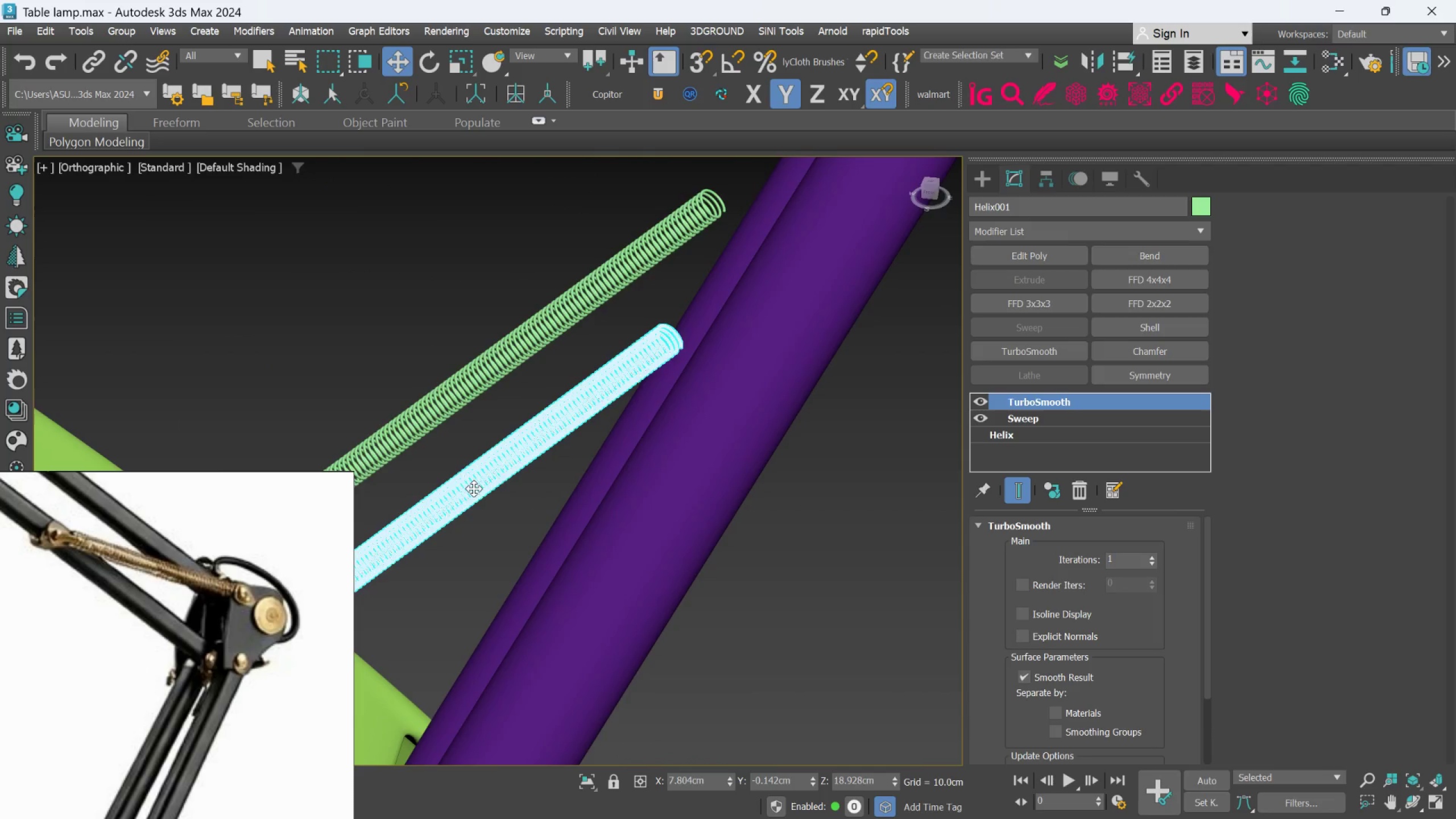 
scroll: coordinate [477, 487], scroll_direction: down, amount: 3.0
 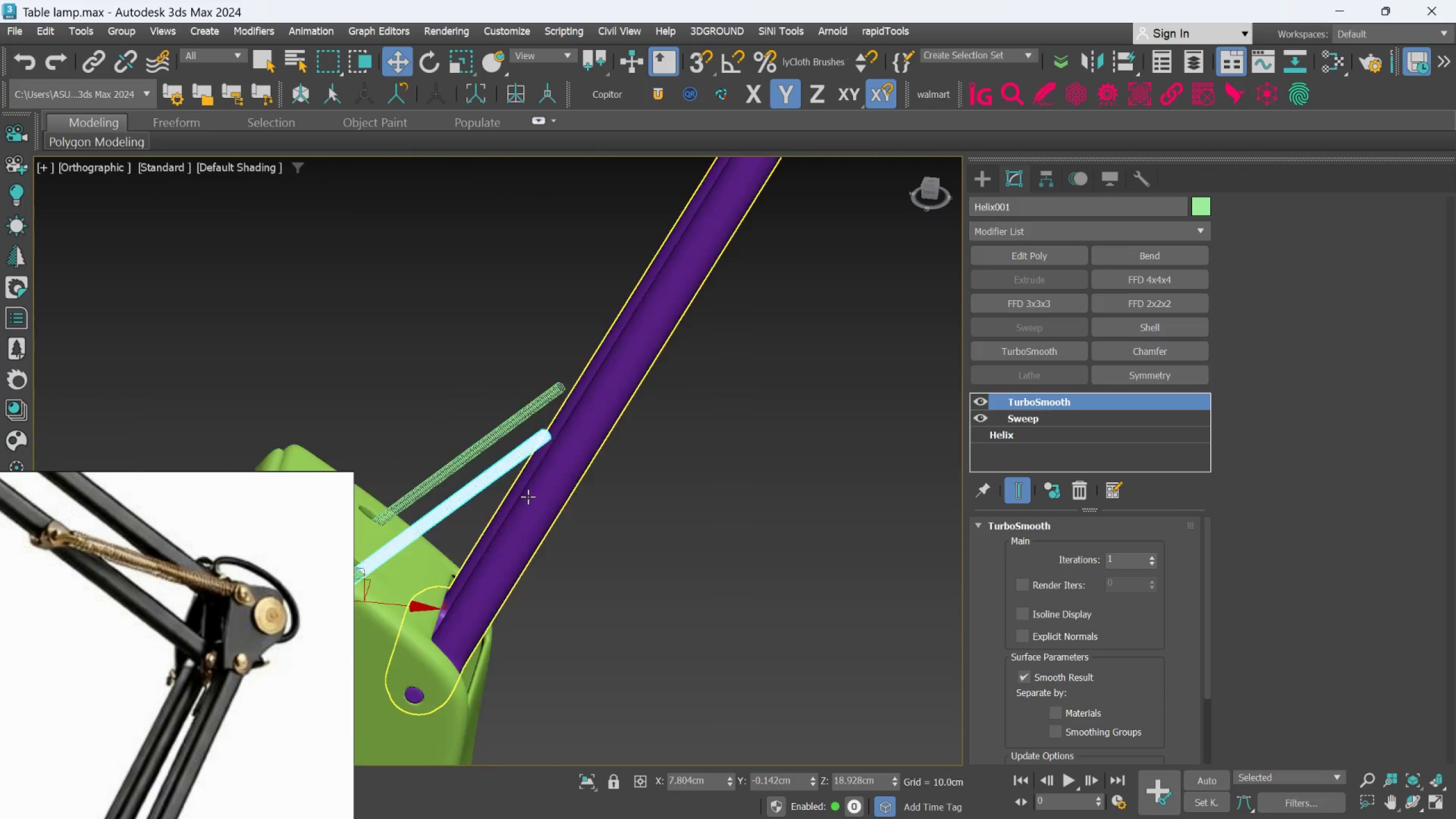 
middle_click([528, 497])
 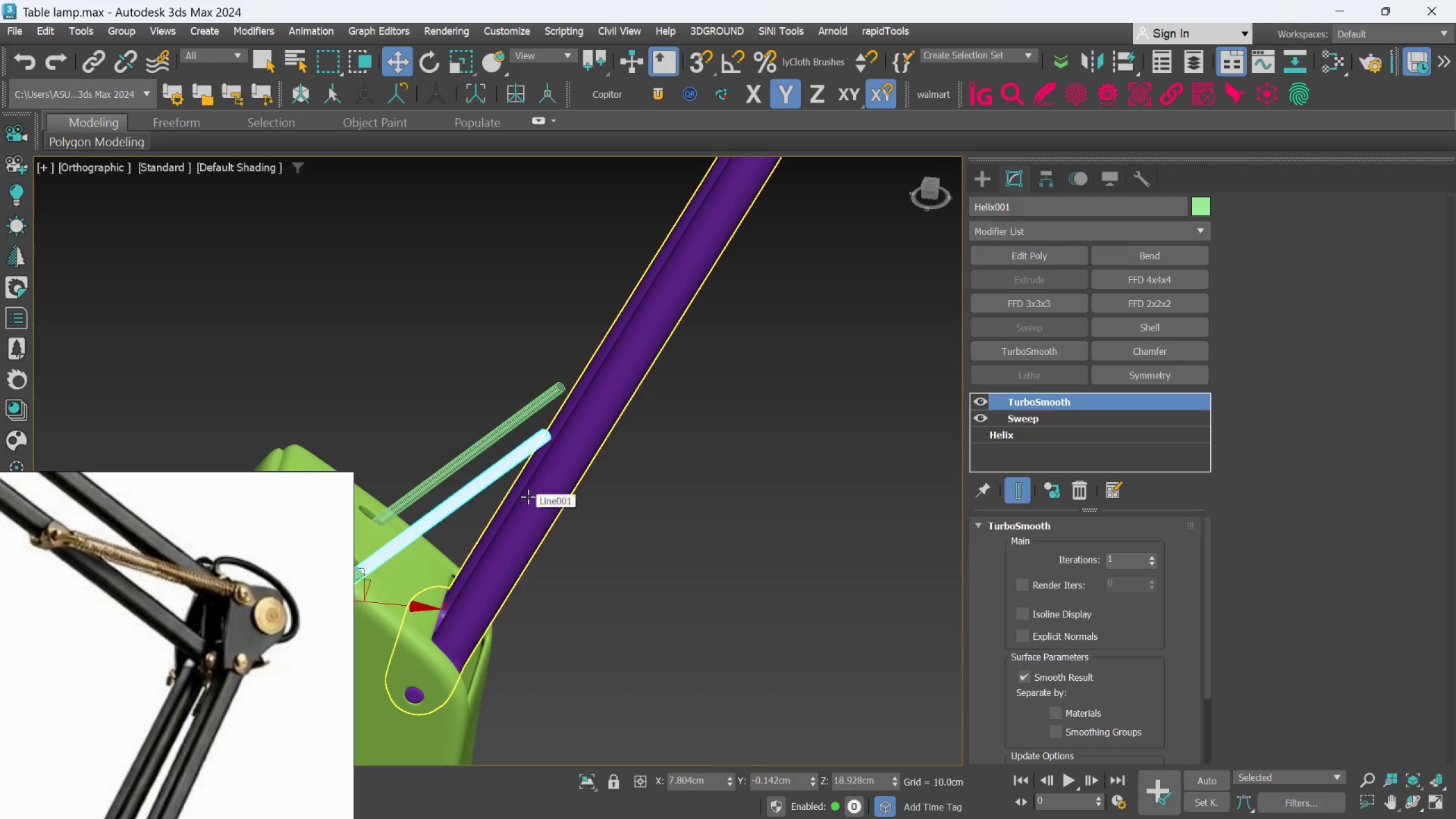 
hold_key(key=AltLeft, duration=0.69)
 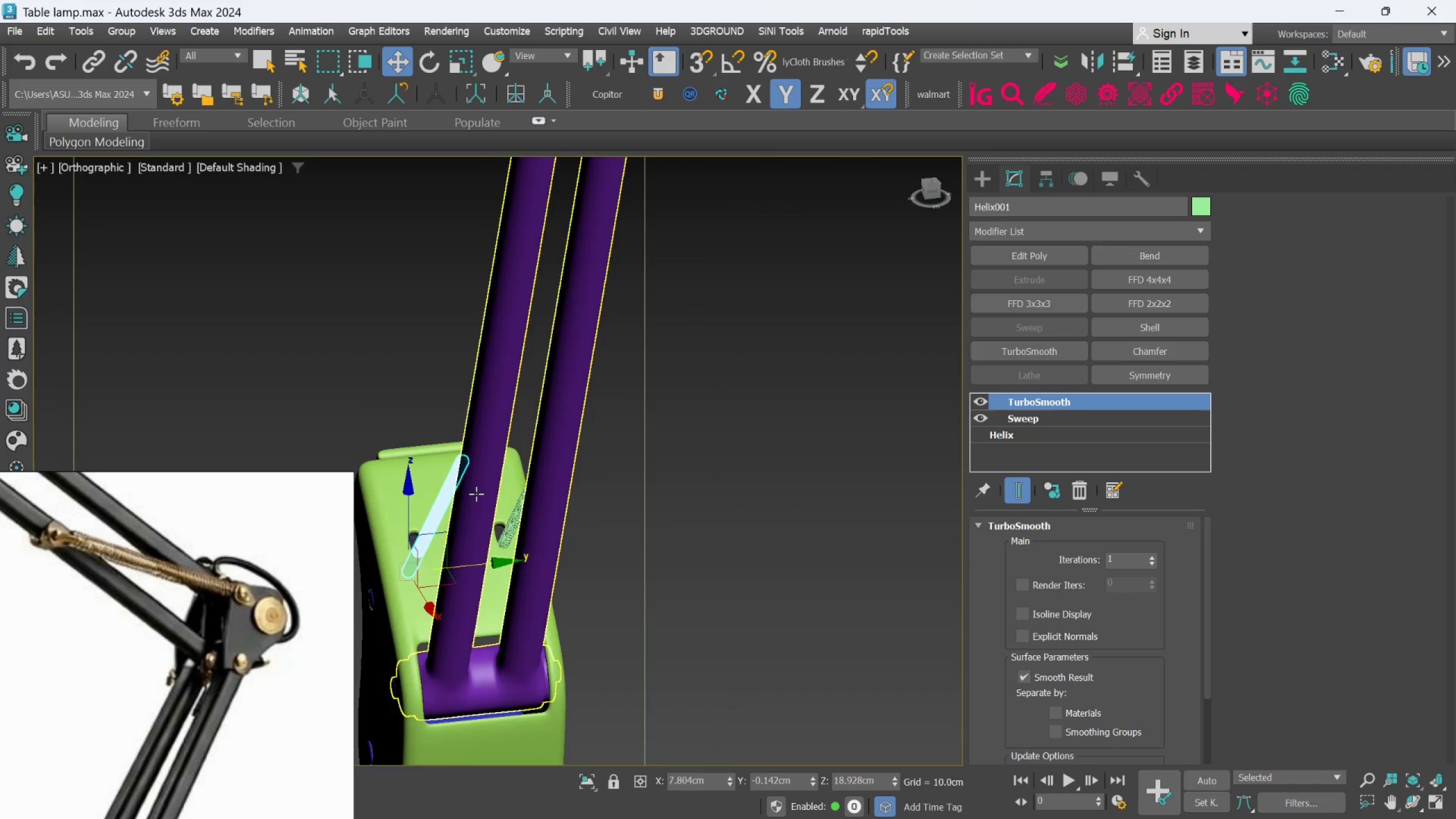 
hold_key(key=AltLeft, duration=0.84)
 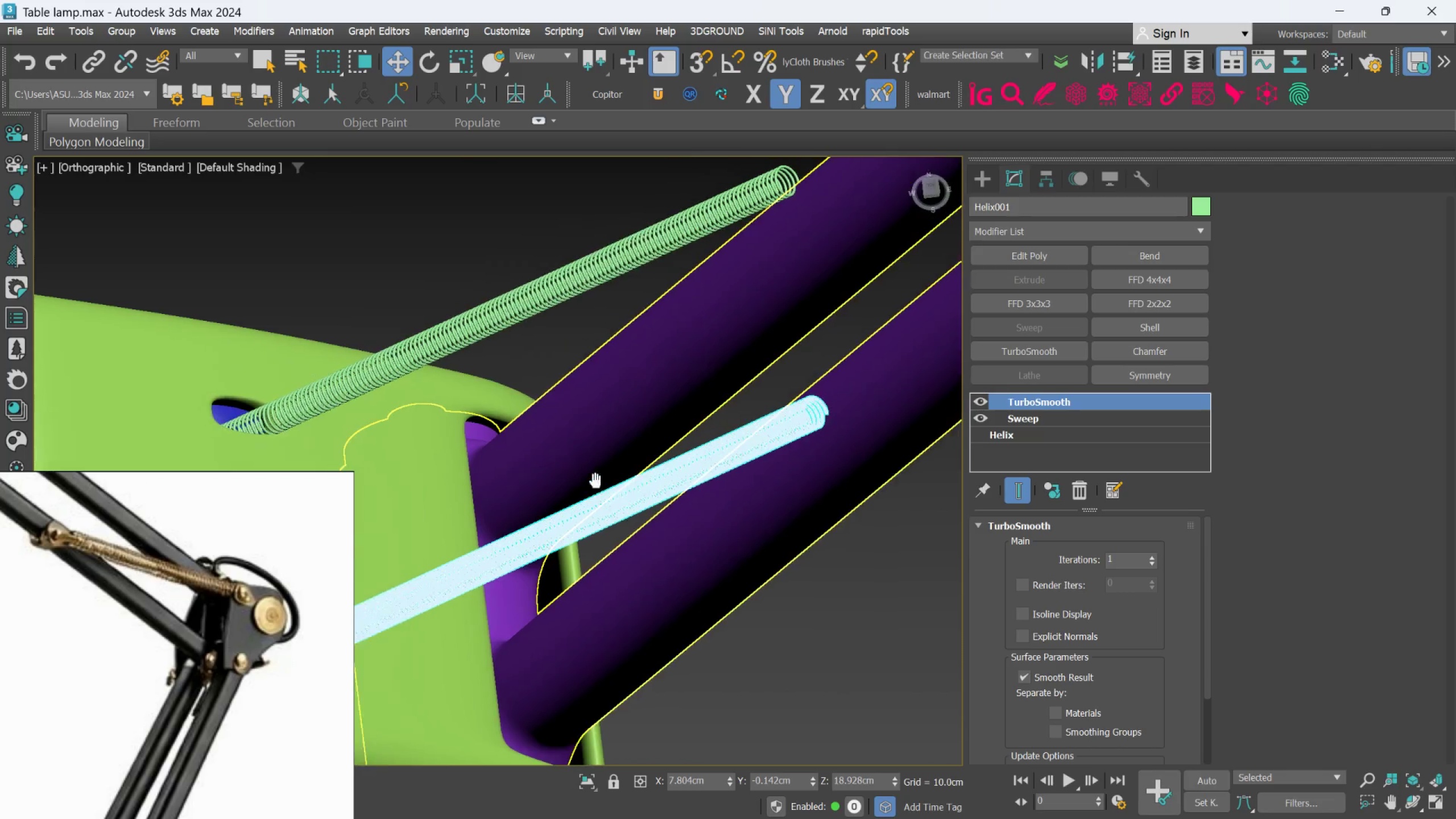 
scroll: coordinate [477, 496], scroll_direction: up, amount: 3.0
 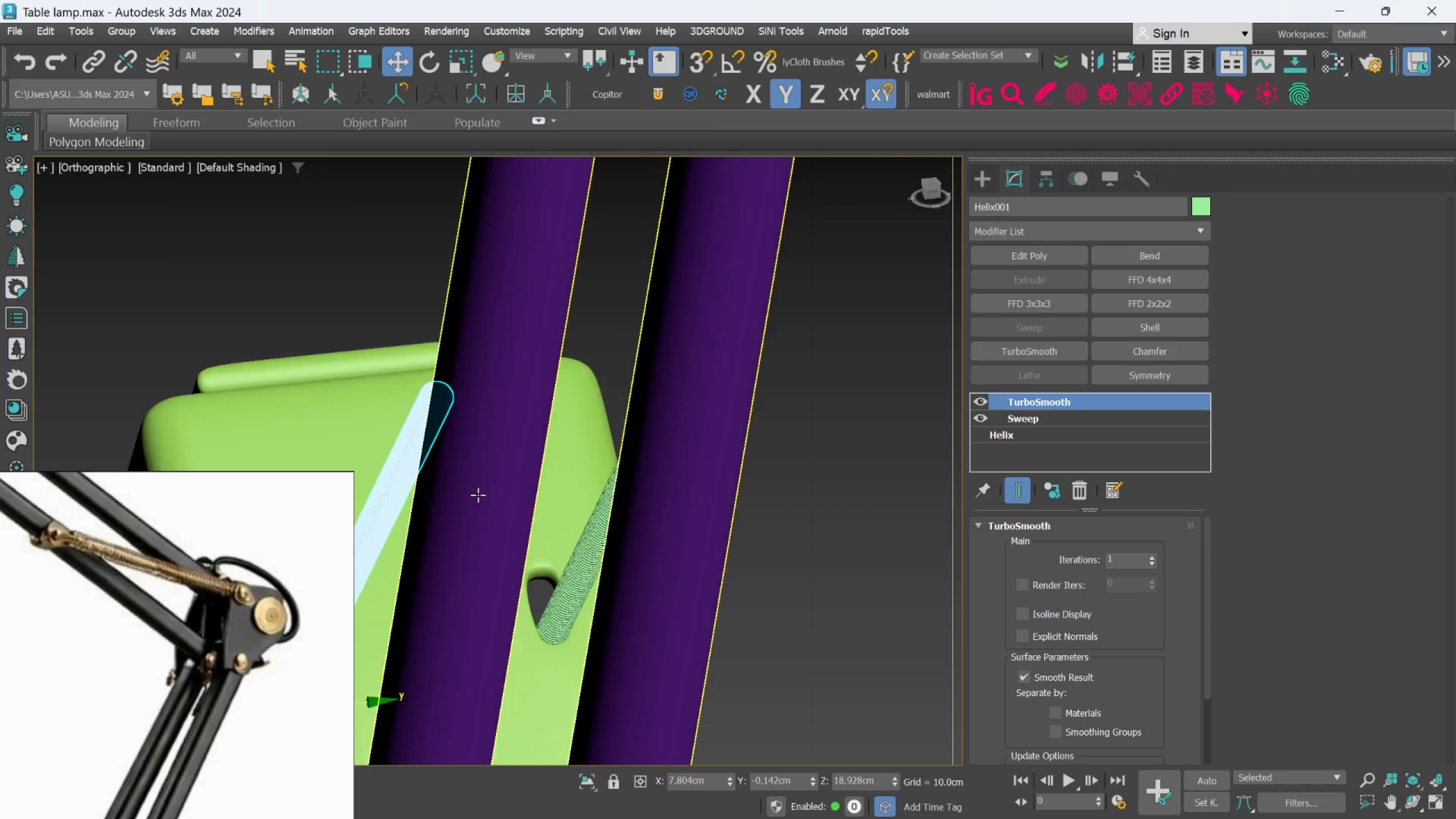 
hold_key(key=AltLeft, duration=1.7)
scroll: coordinate [358, 446], scroll_direction: up, amount: 1.0
 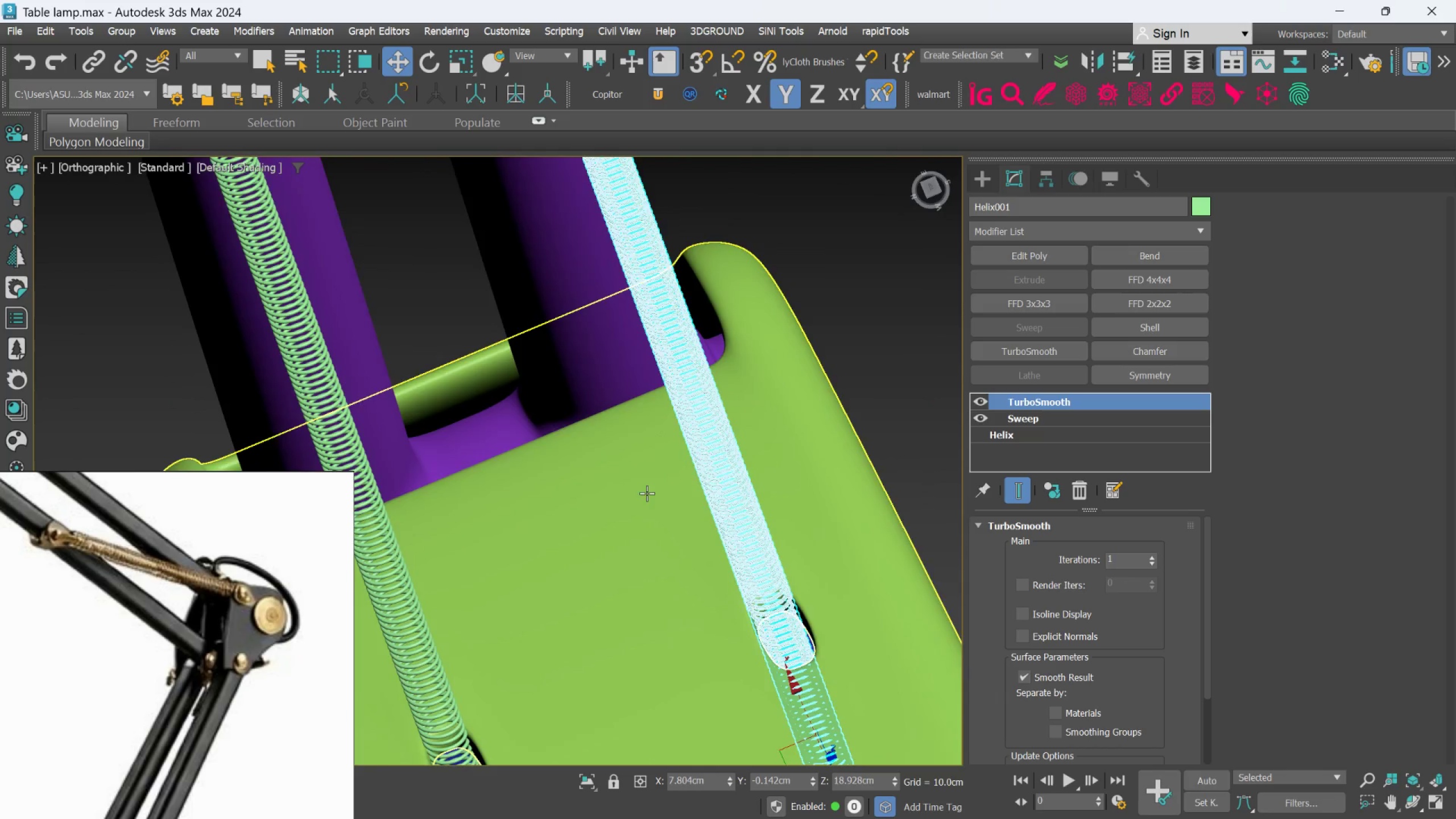 
scroll: coordinate [681, 448], scroll_direction: down, amount: 3.0
 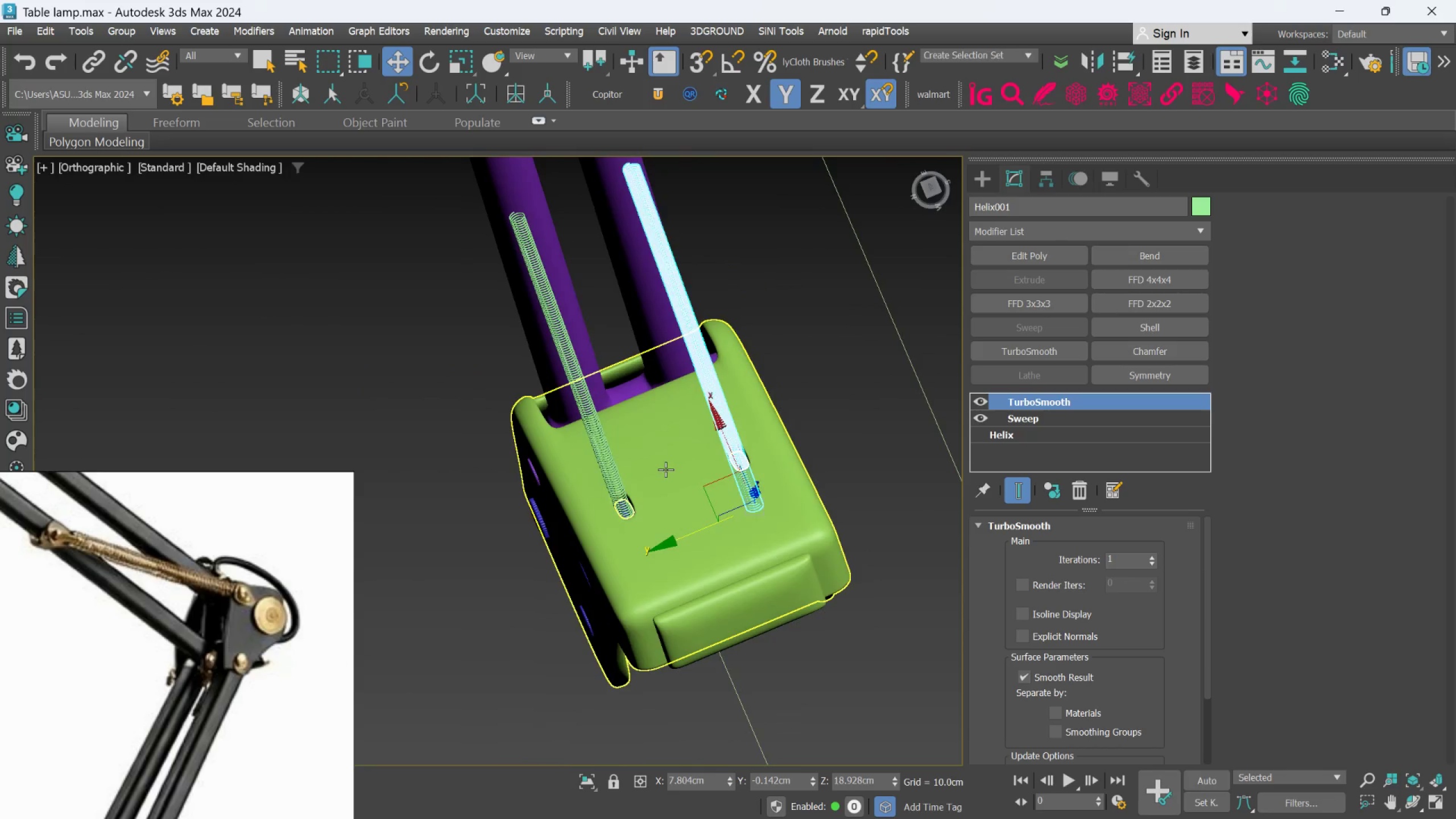 
hold_key(key=AltLeft, duration=1.05)
 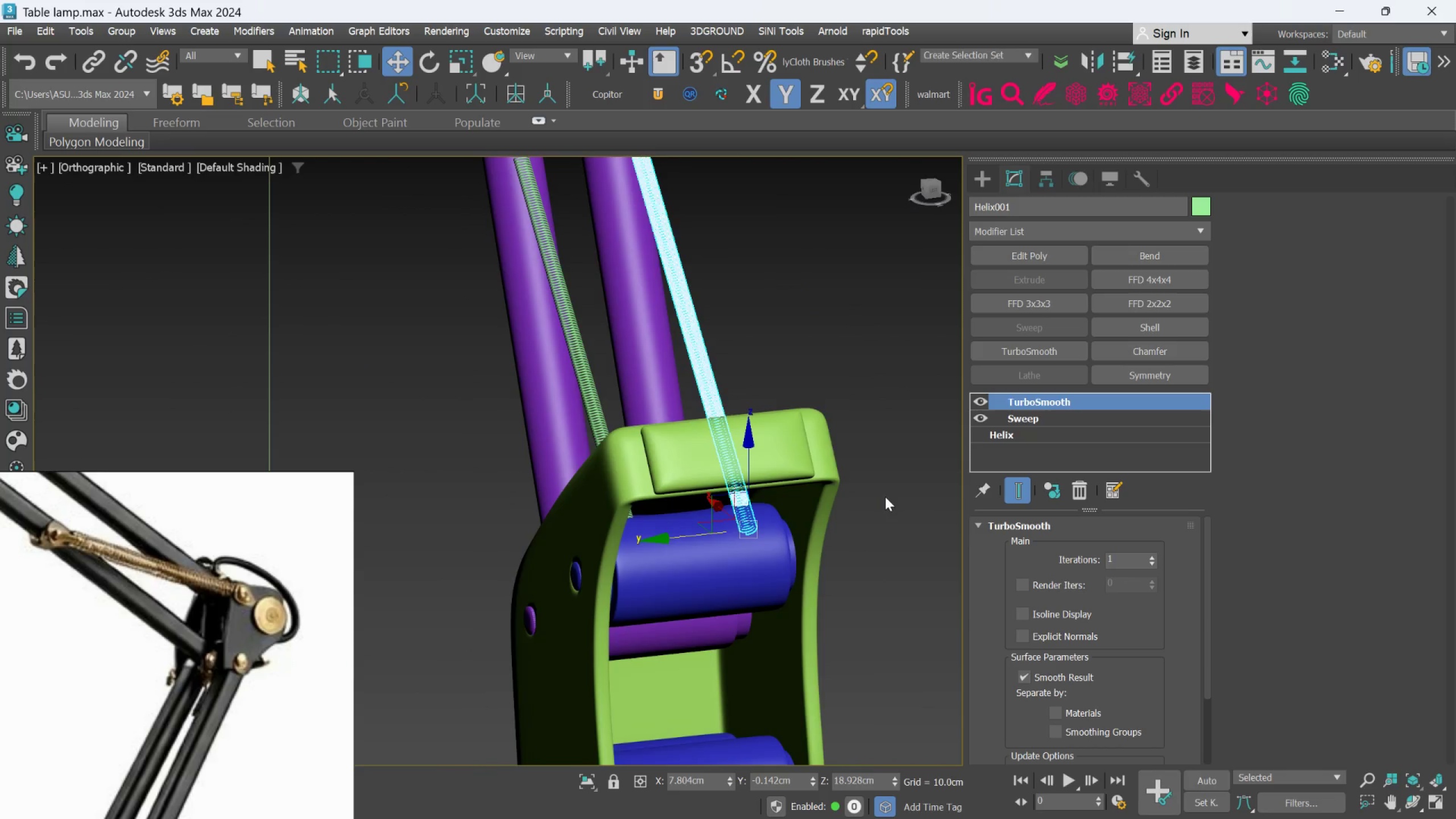 
left_click([892, 497])
 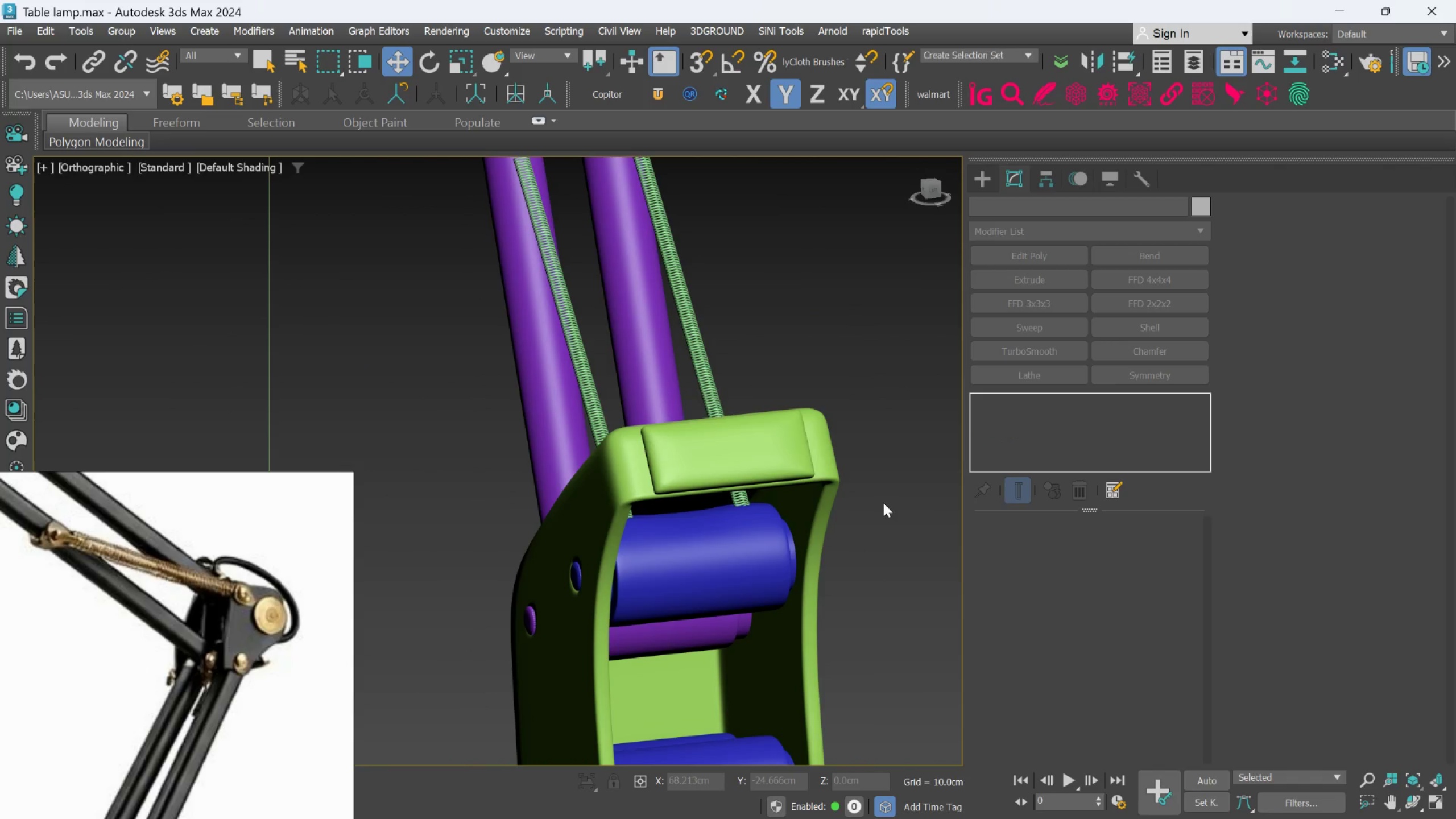 
hold_key(key=AltLeft, duration=0.48)
 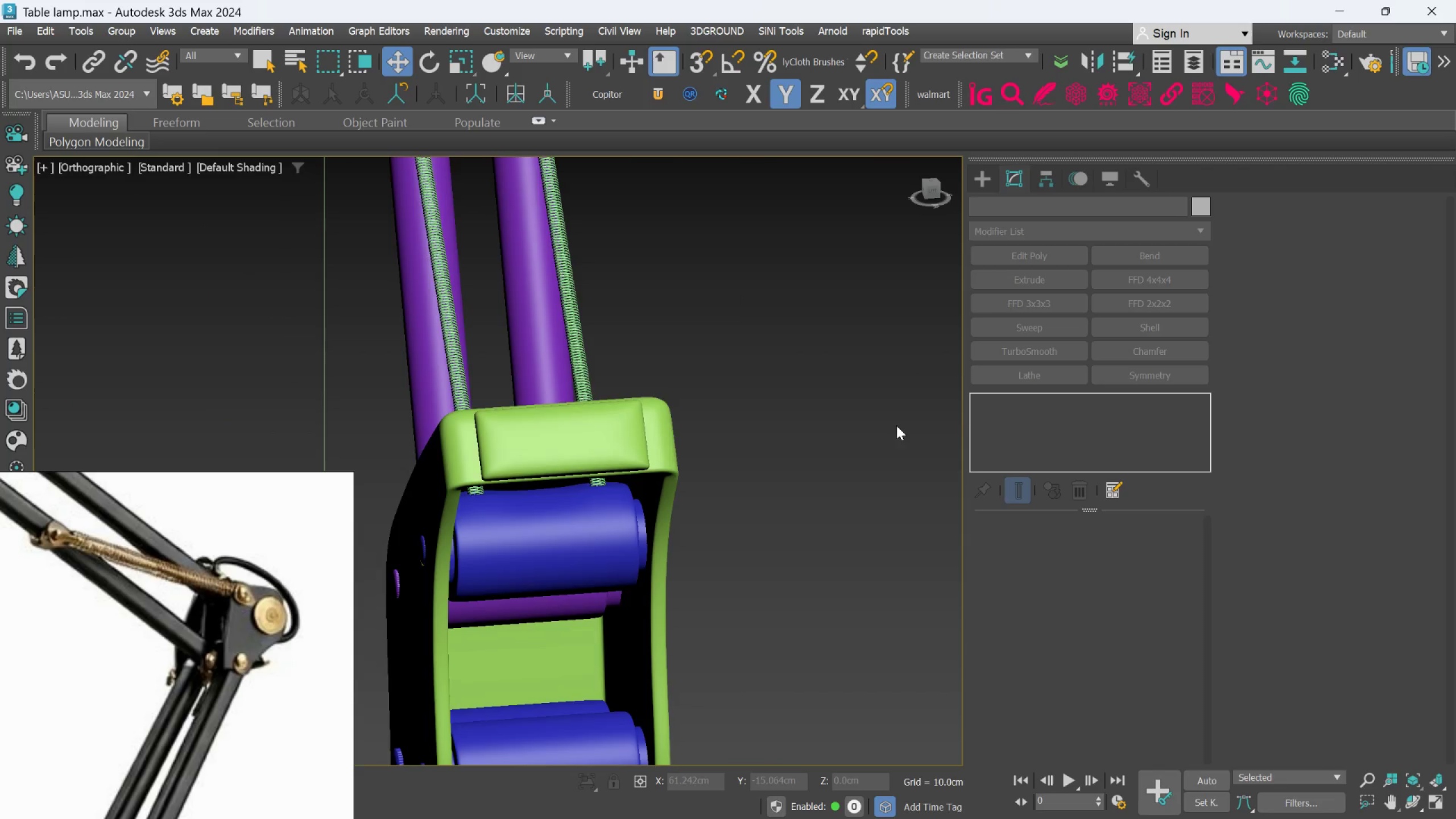 
scroll: coordinate [645, 513], scroll_direction: none, amount: 0.0
 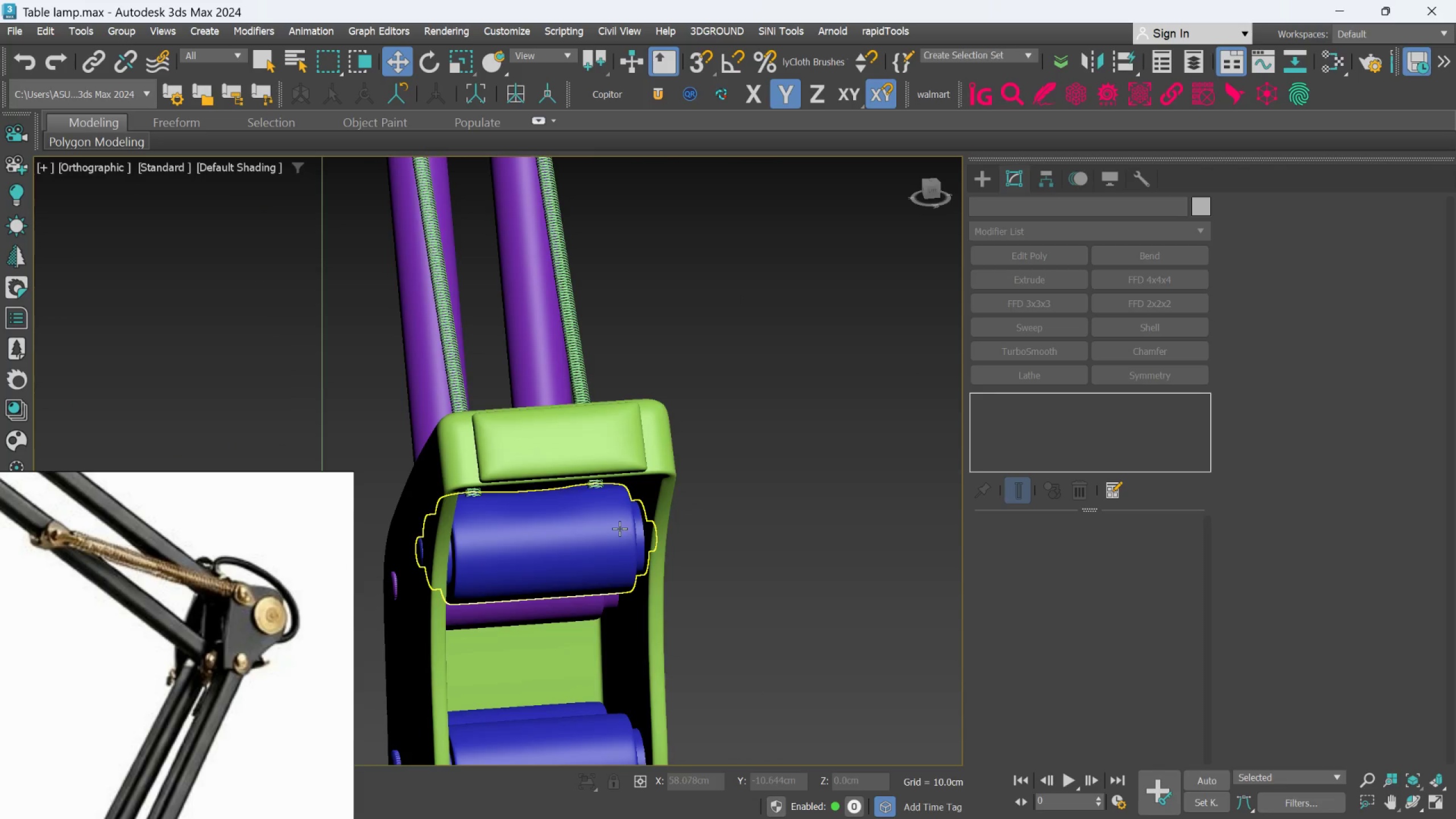 
left_click([619, 528])
 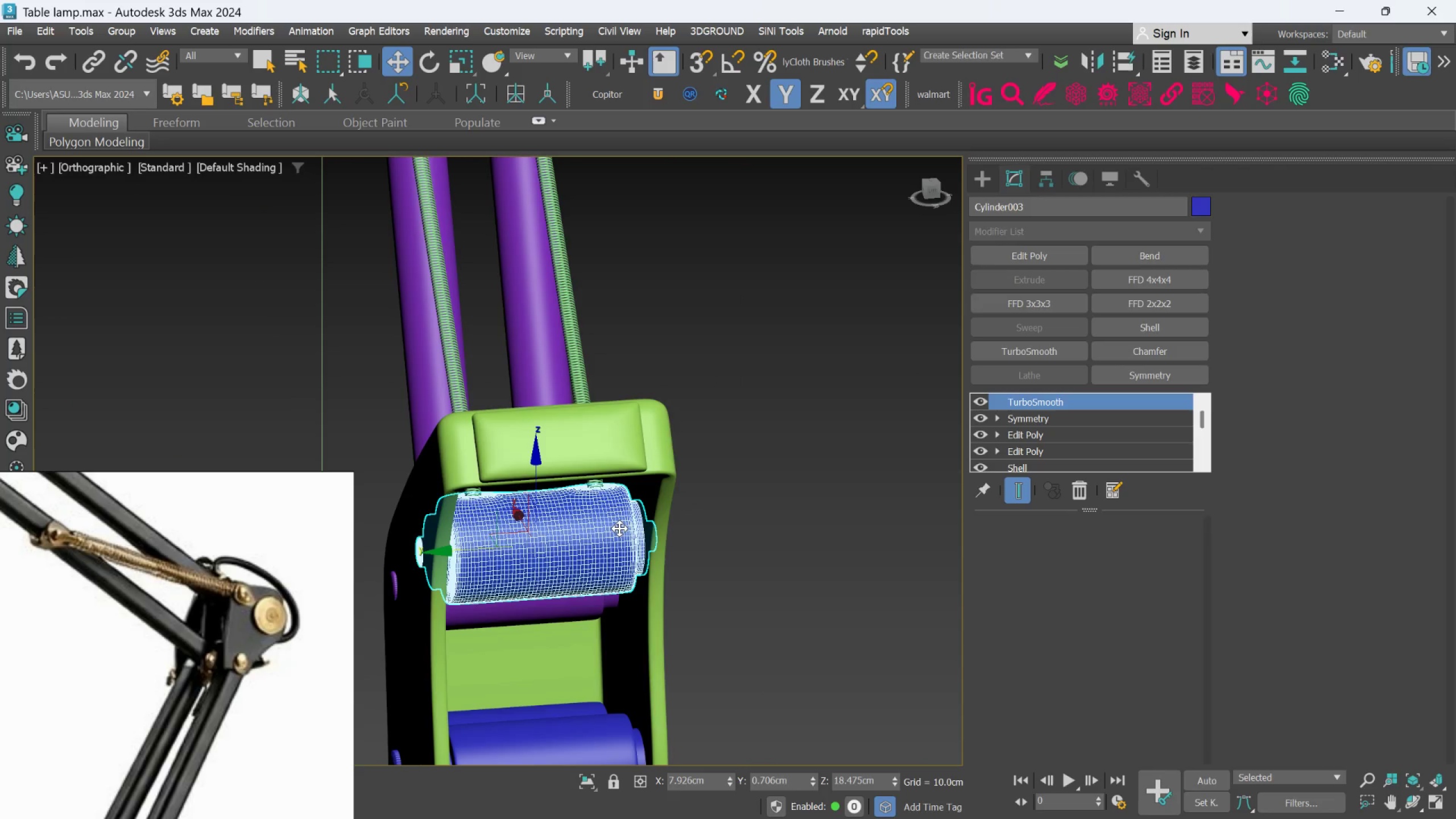 
hold_key(key=AltLeft, duration=0.62)
 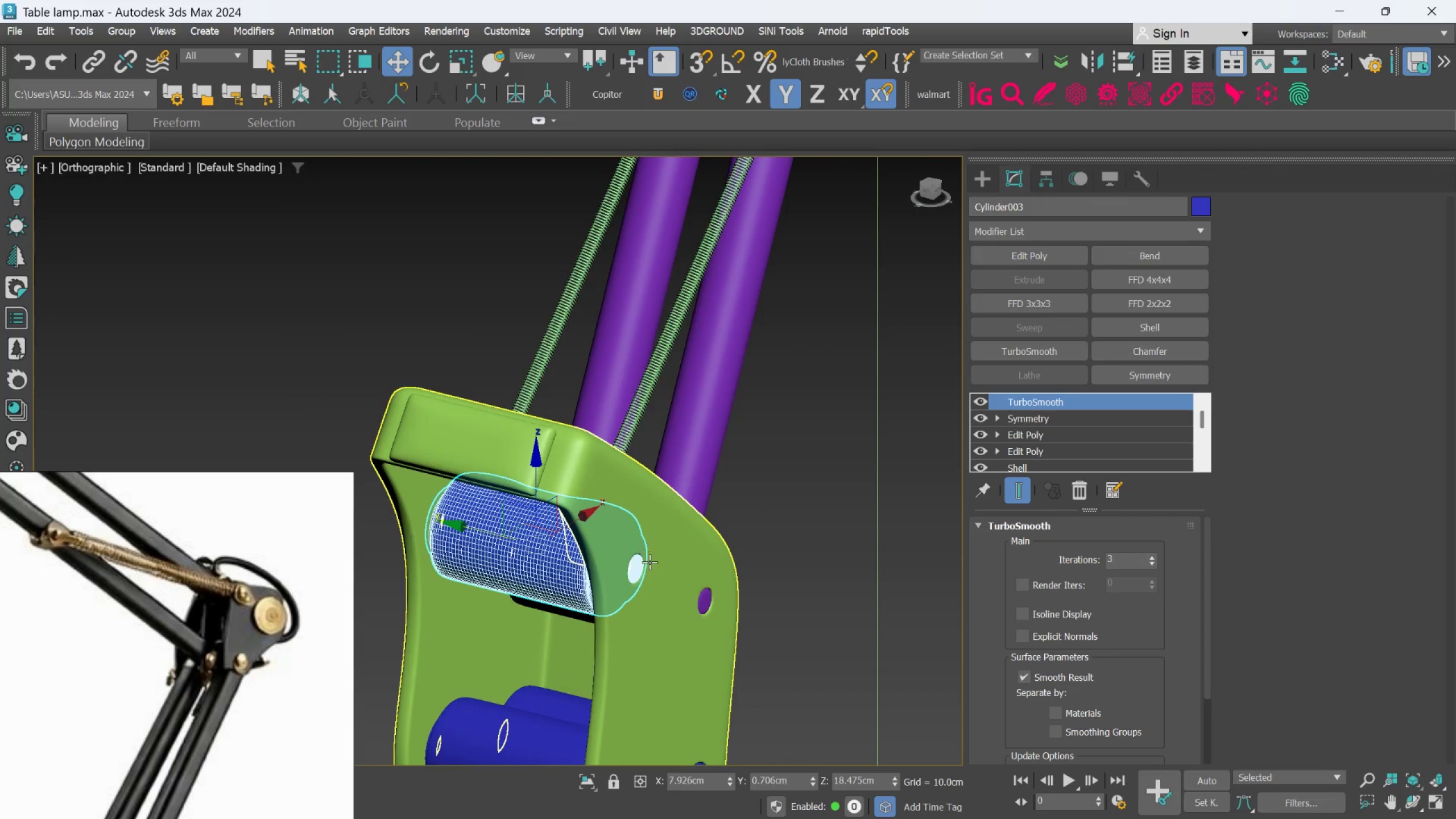 
scroll: coordinate [643, 566], scroll_direction: up, amount: 3.0
 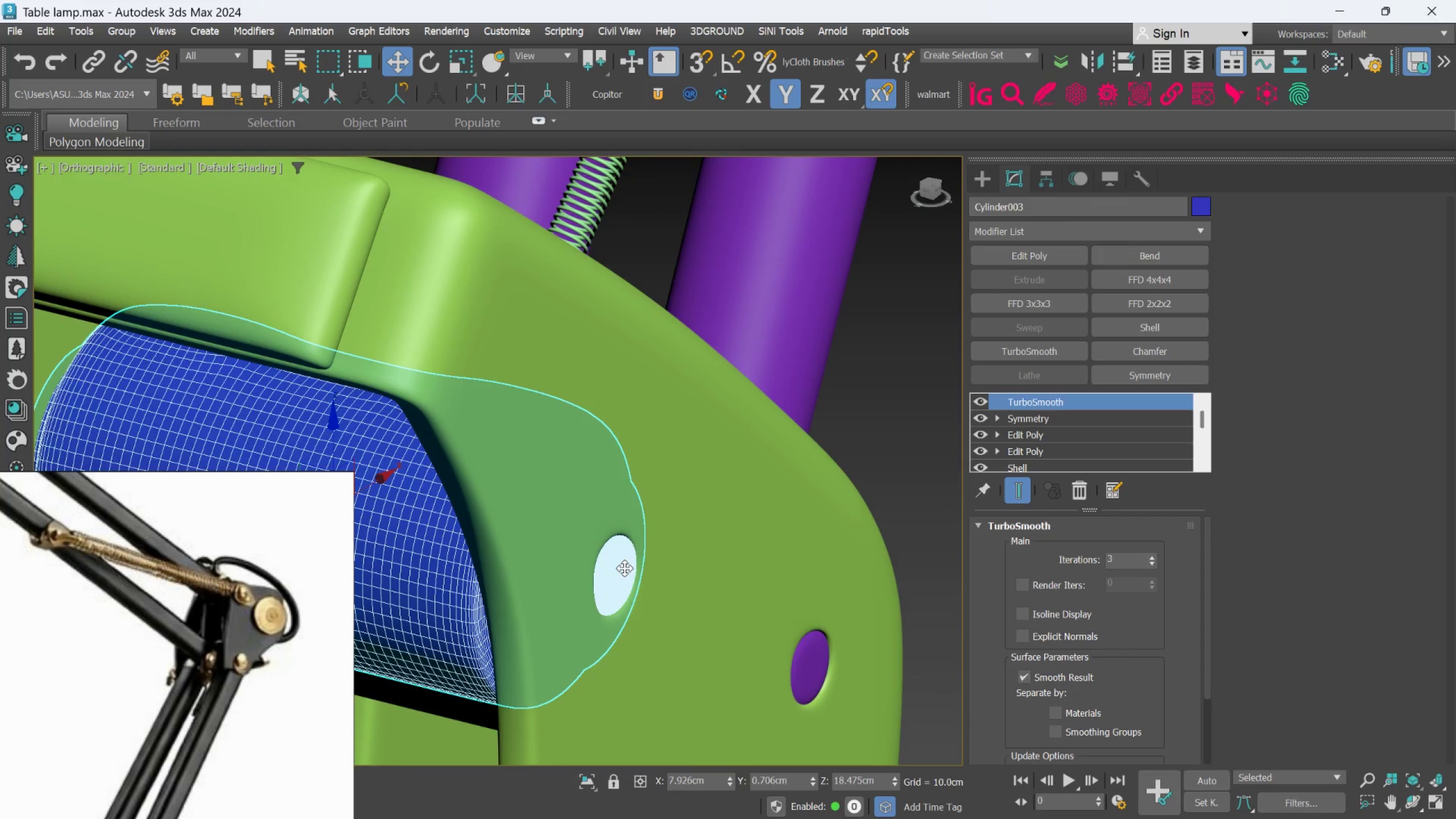 
hold_key(key=AltLeft, duration=1.2)
 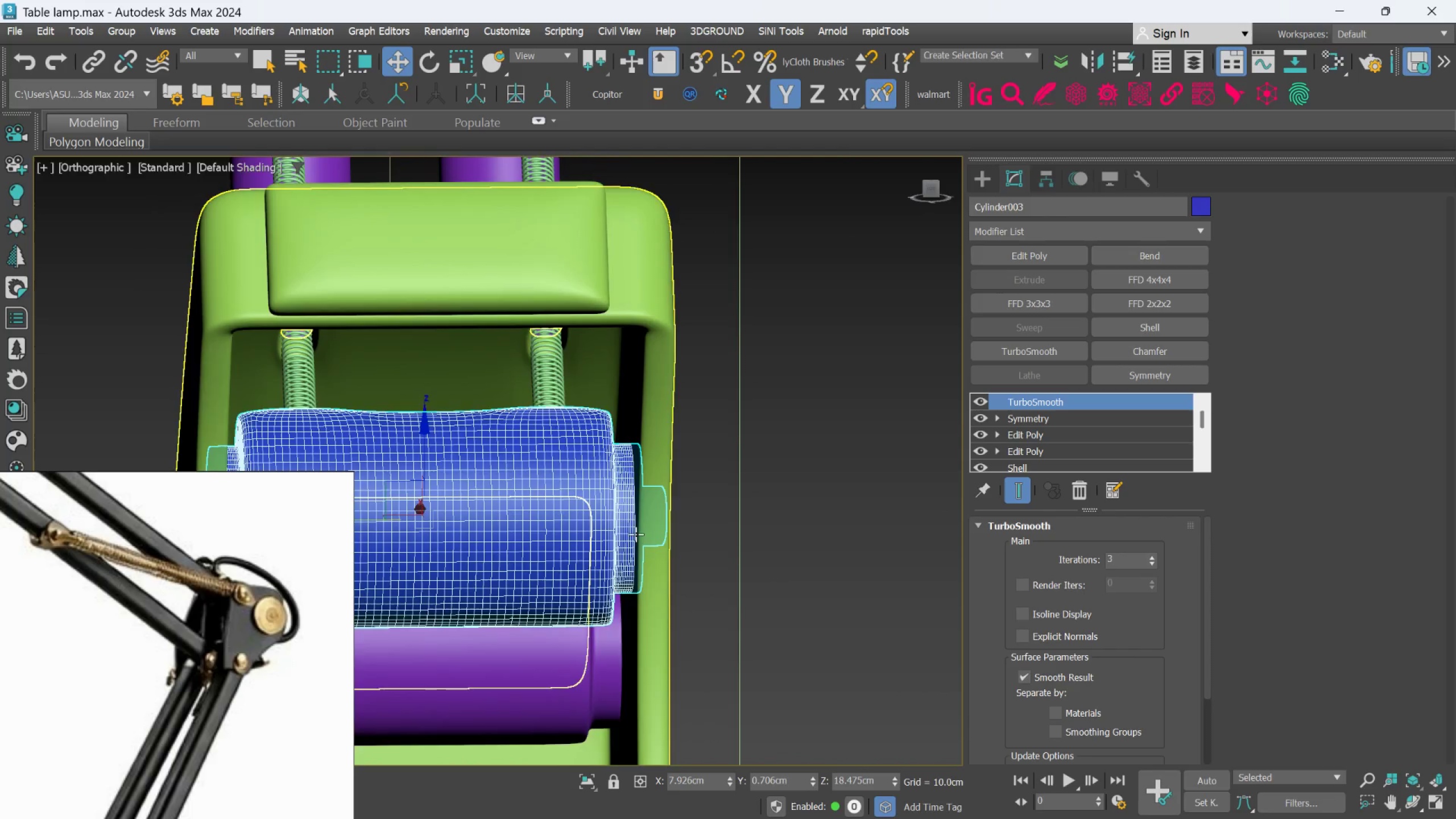 
scroll: coordinate [601, 586], scroll_direction: down, amount: 1.0
 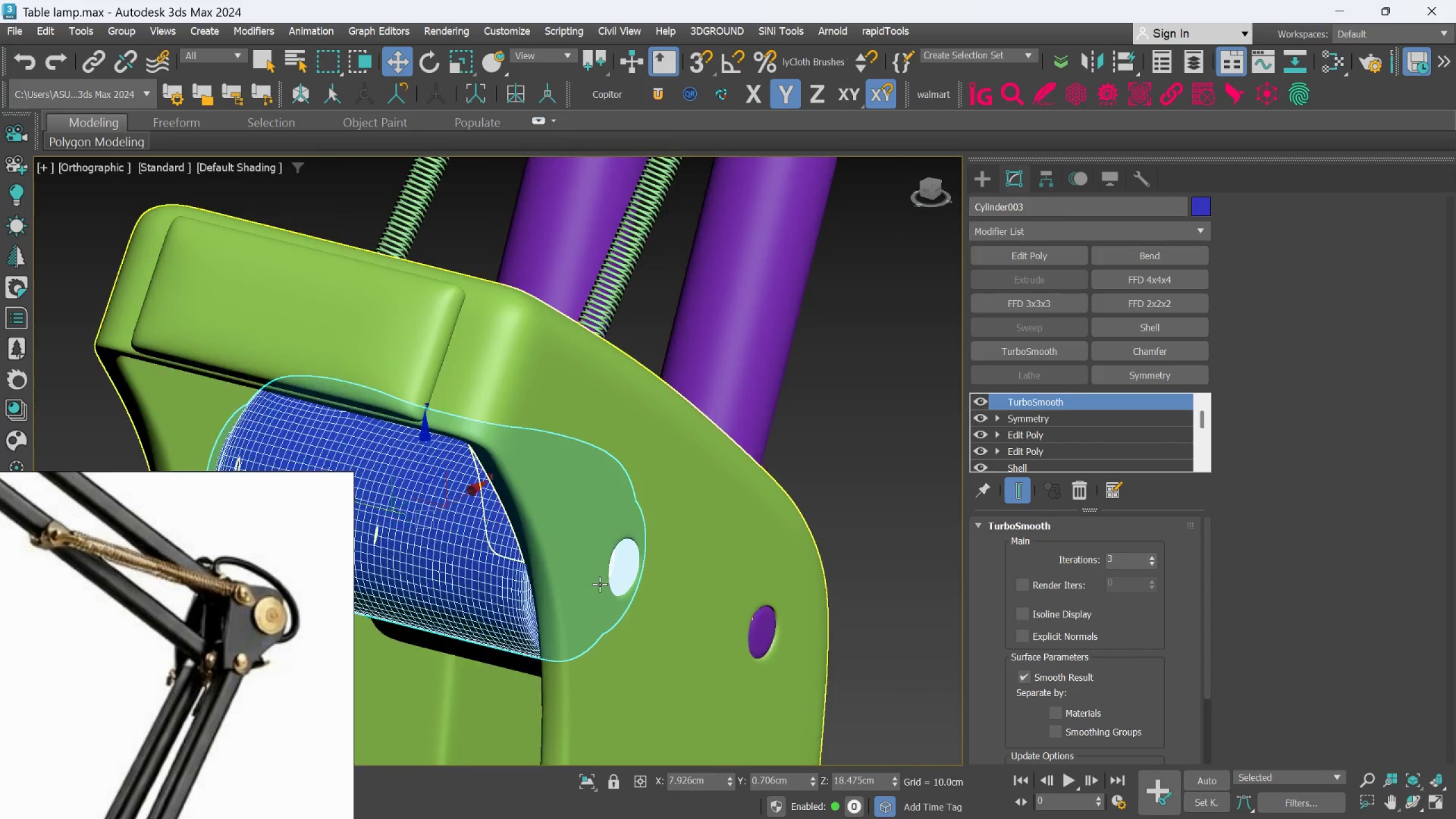 
scroll: coordinate [635, 531], scroll_direction: up, amount: 2.0
 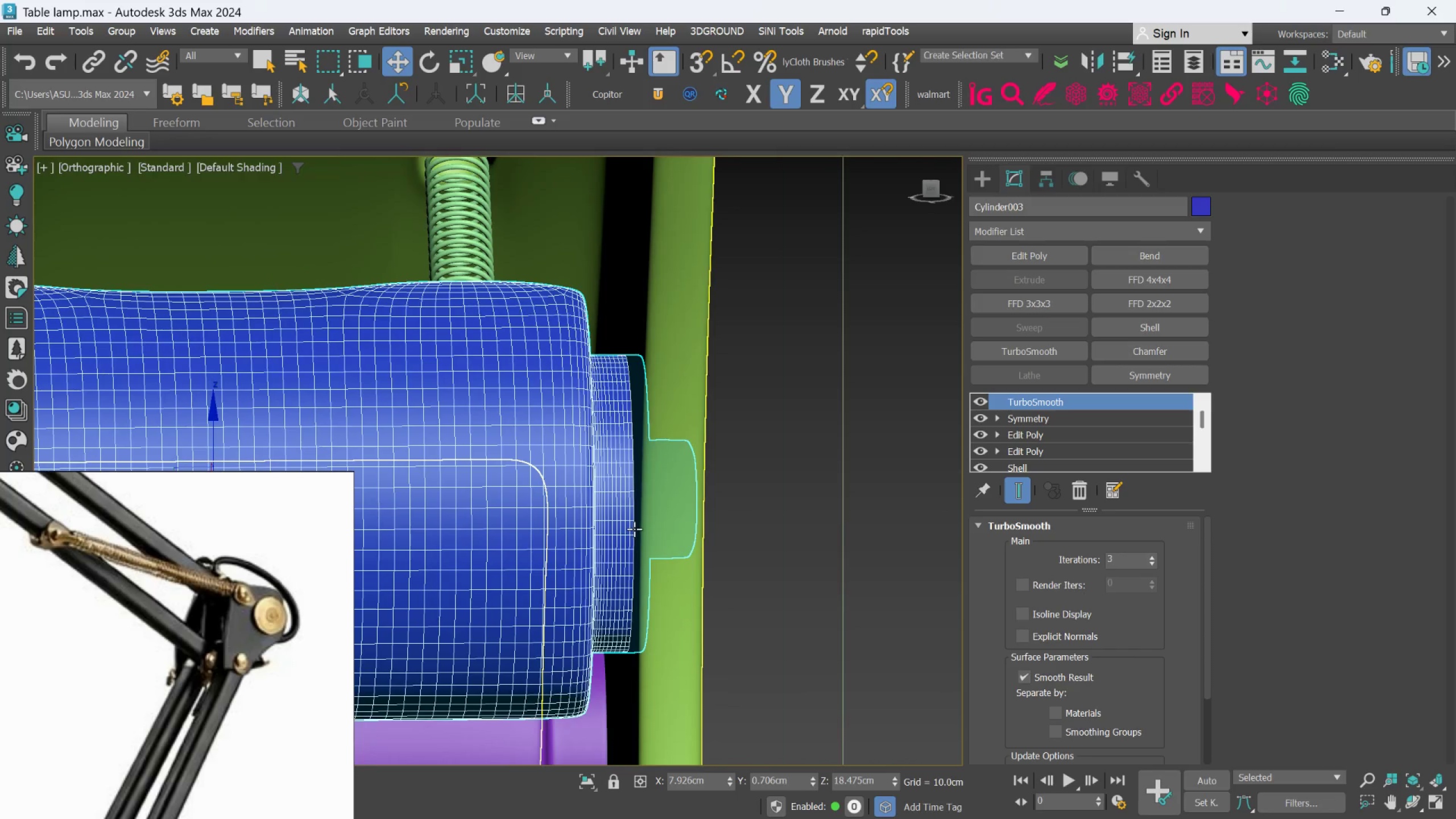 
hold_key(key=AltLeft, duration=1.5)
scroll: coordinate [640, 526], scroll_direction: down, amount: 1.0
 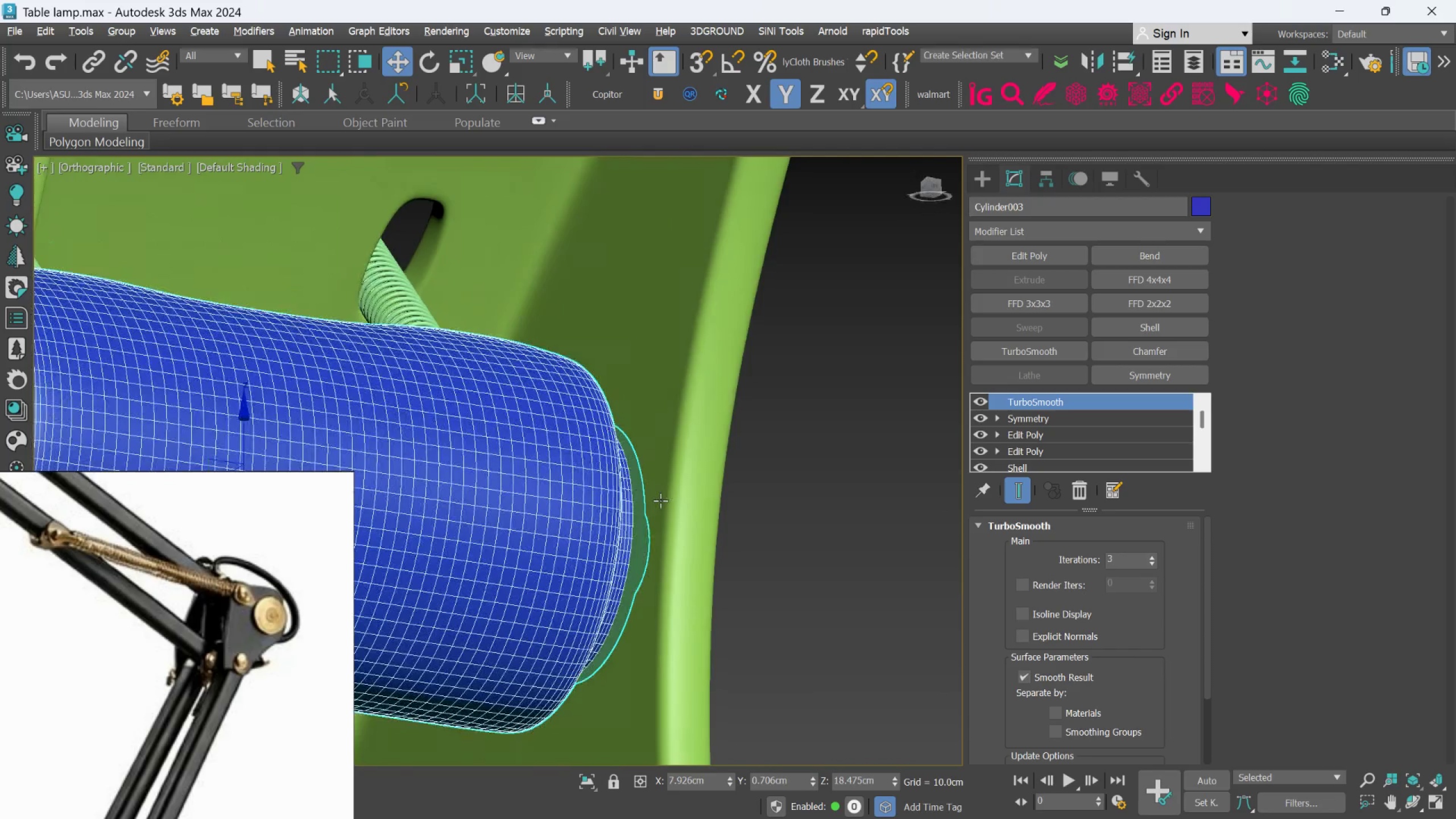 
key(Alt+AltLeft)
 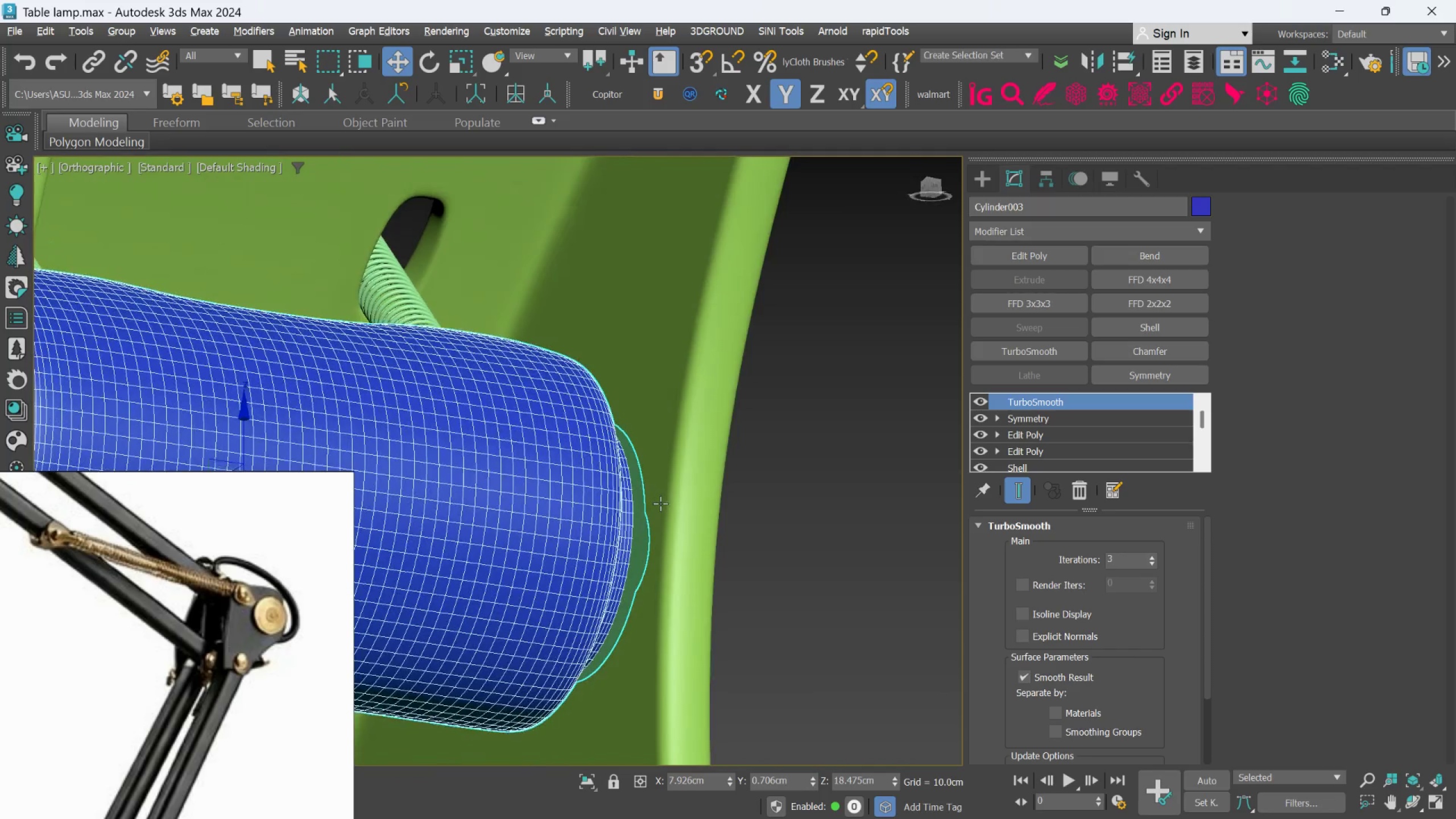 
key(Alt+AltLeft)
 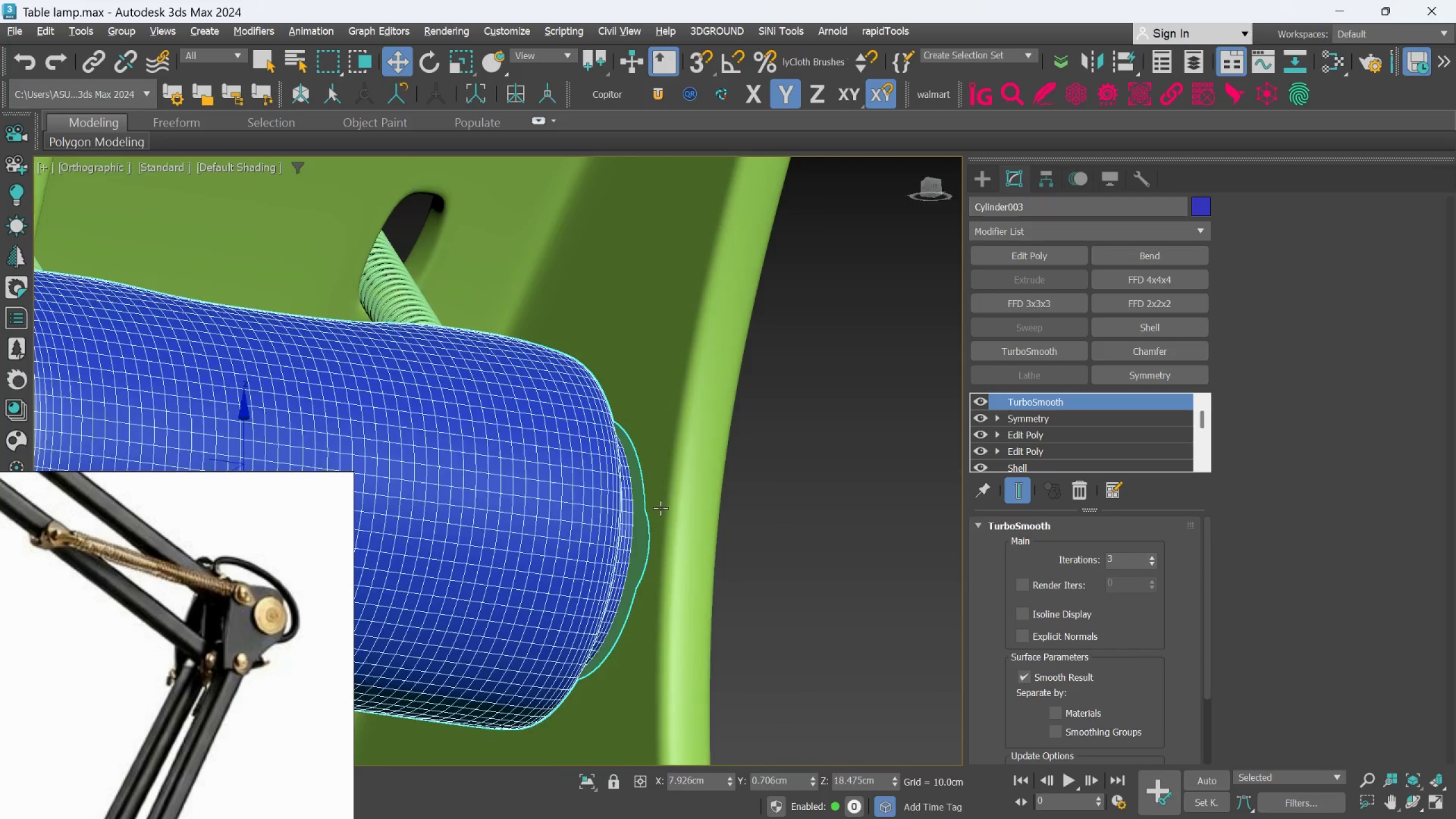 
key(Alt+AltLeft)
 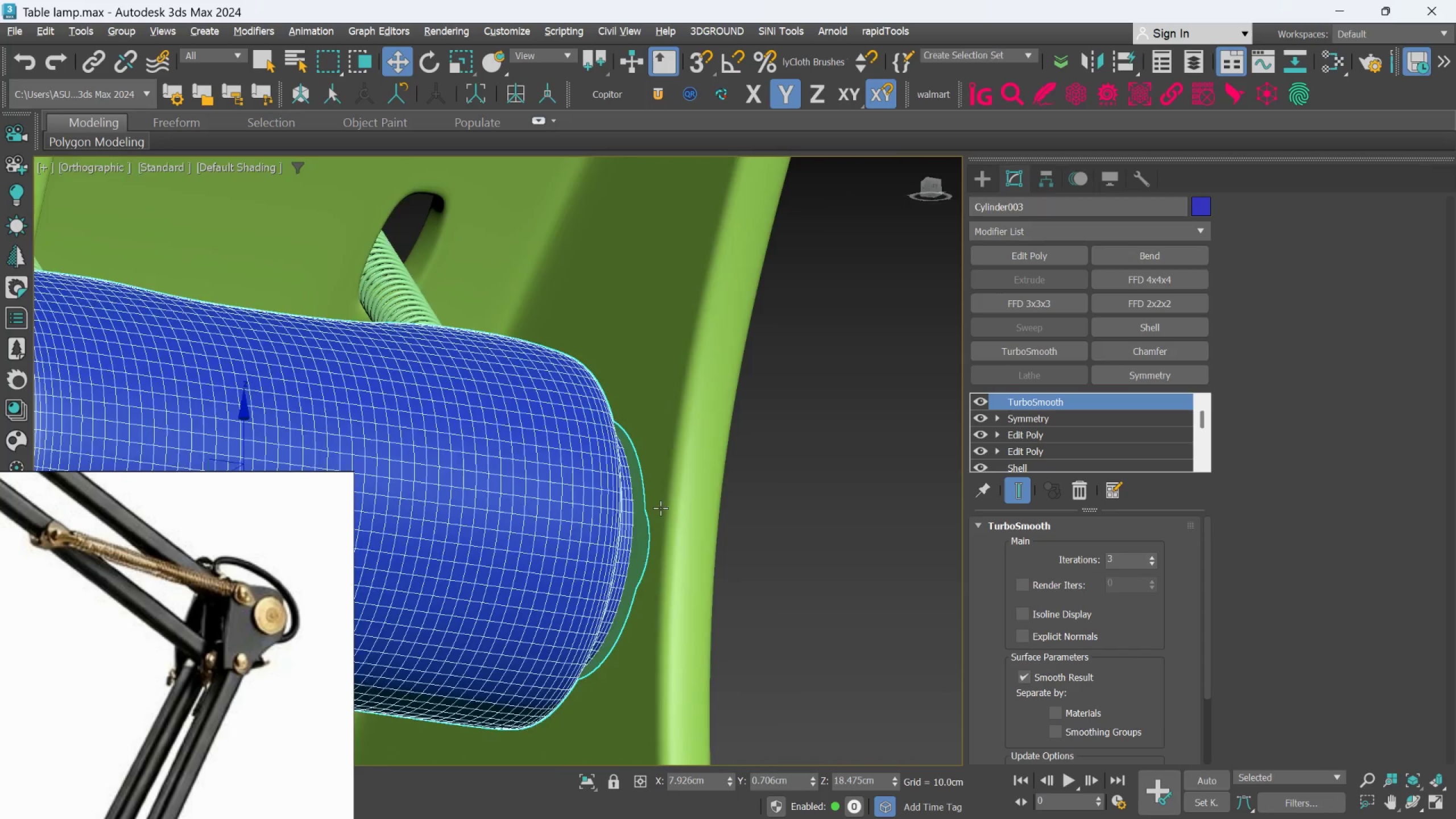 
key(Alt+AltLeft)
 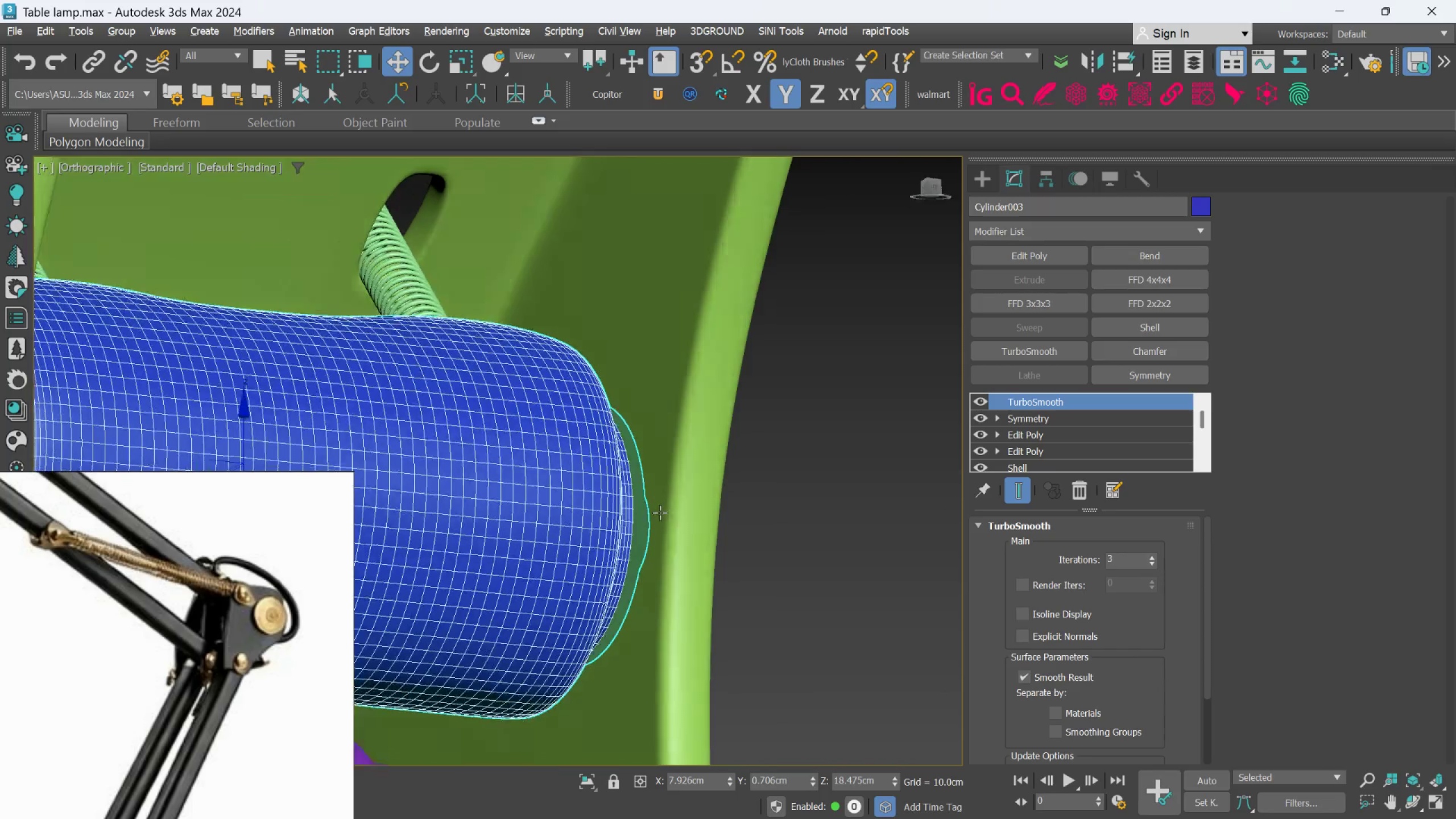 
key(Alt+AltLeft)
 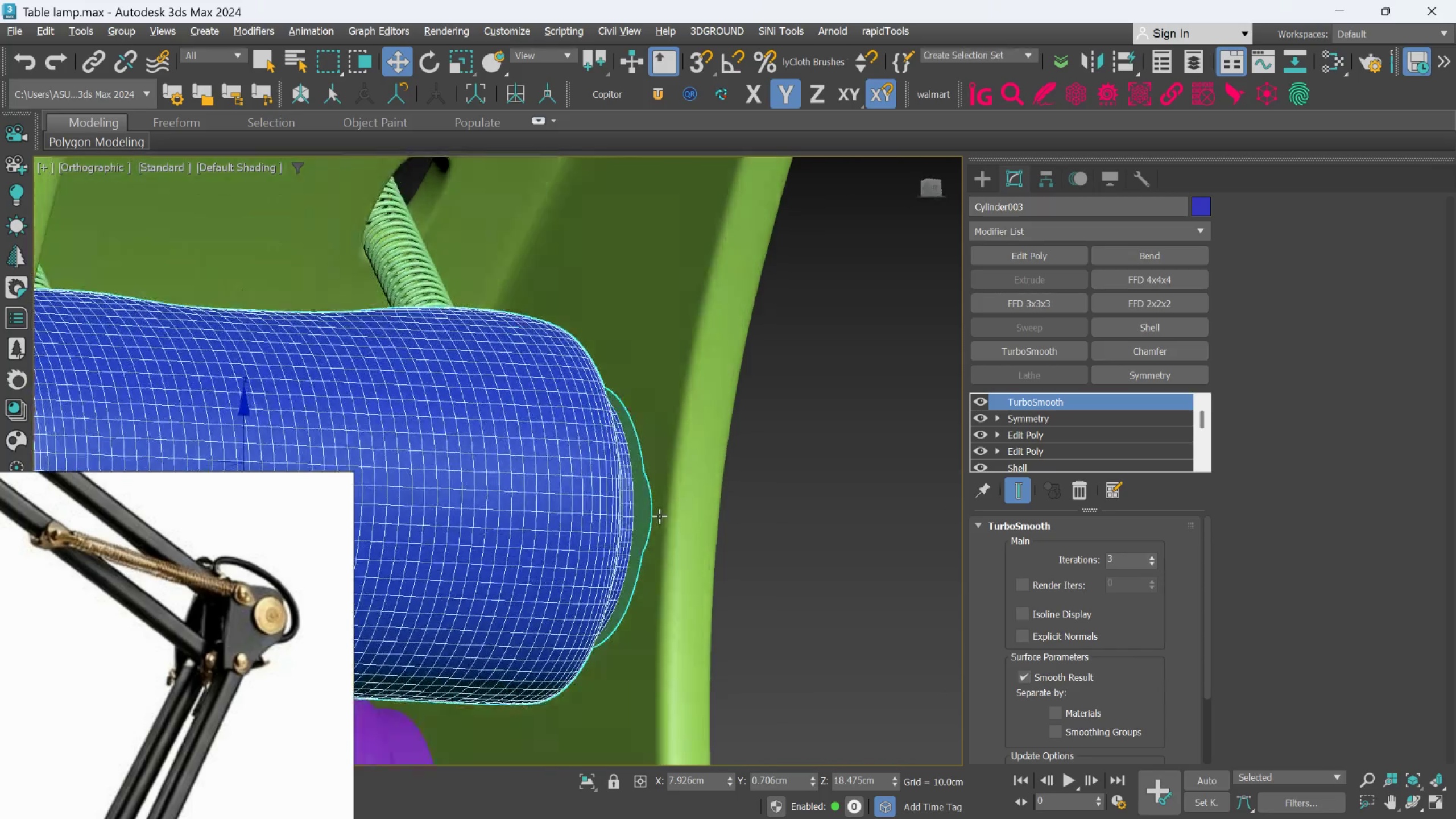 
key(Alt+AltLeft)
 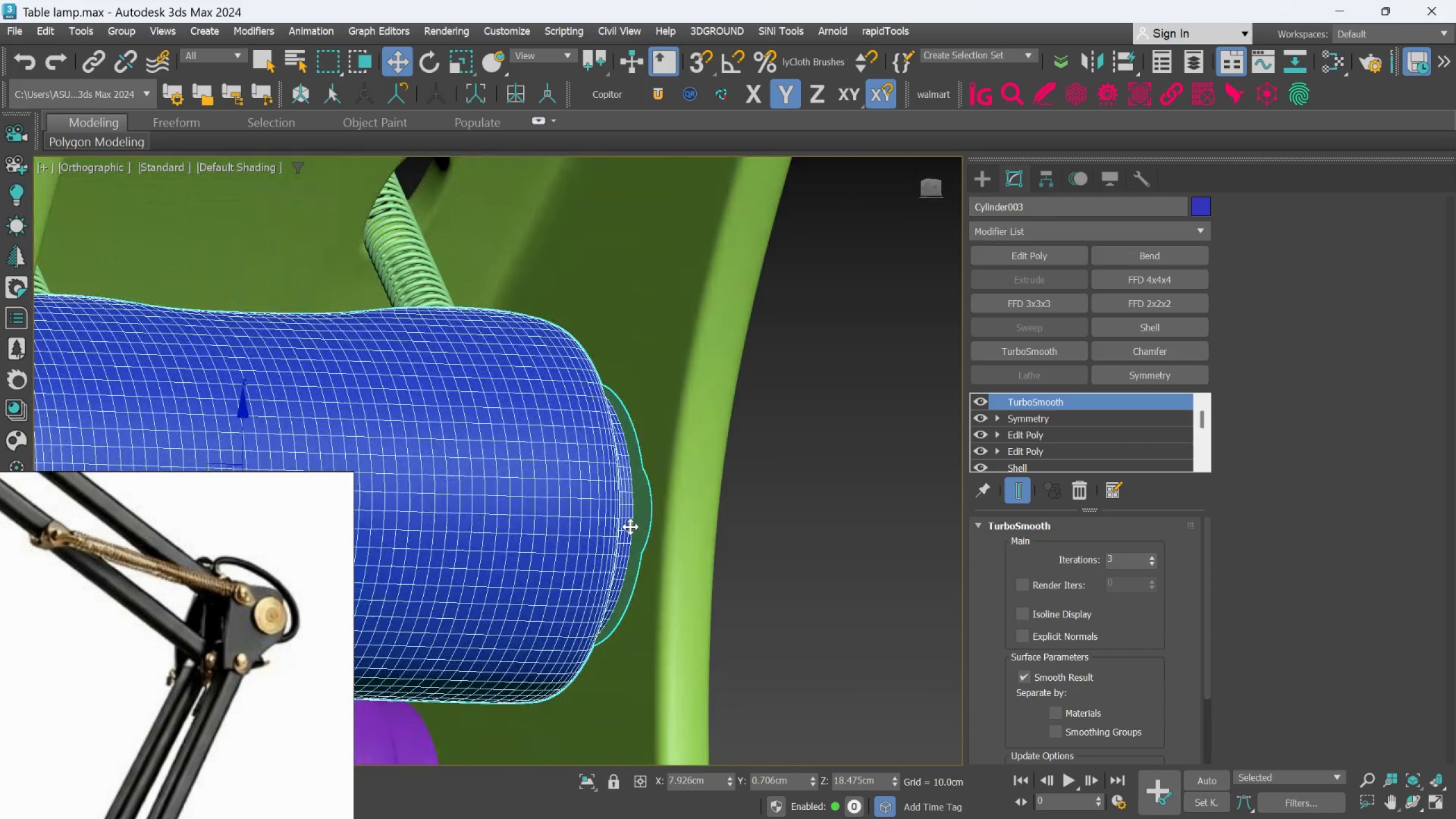 
hold_key(key=AltLeft, duration=1.23)
 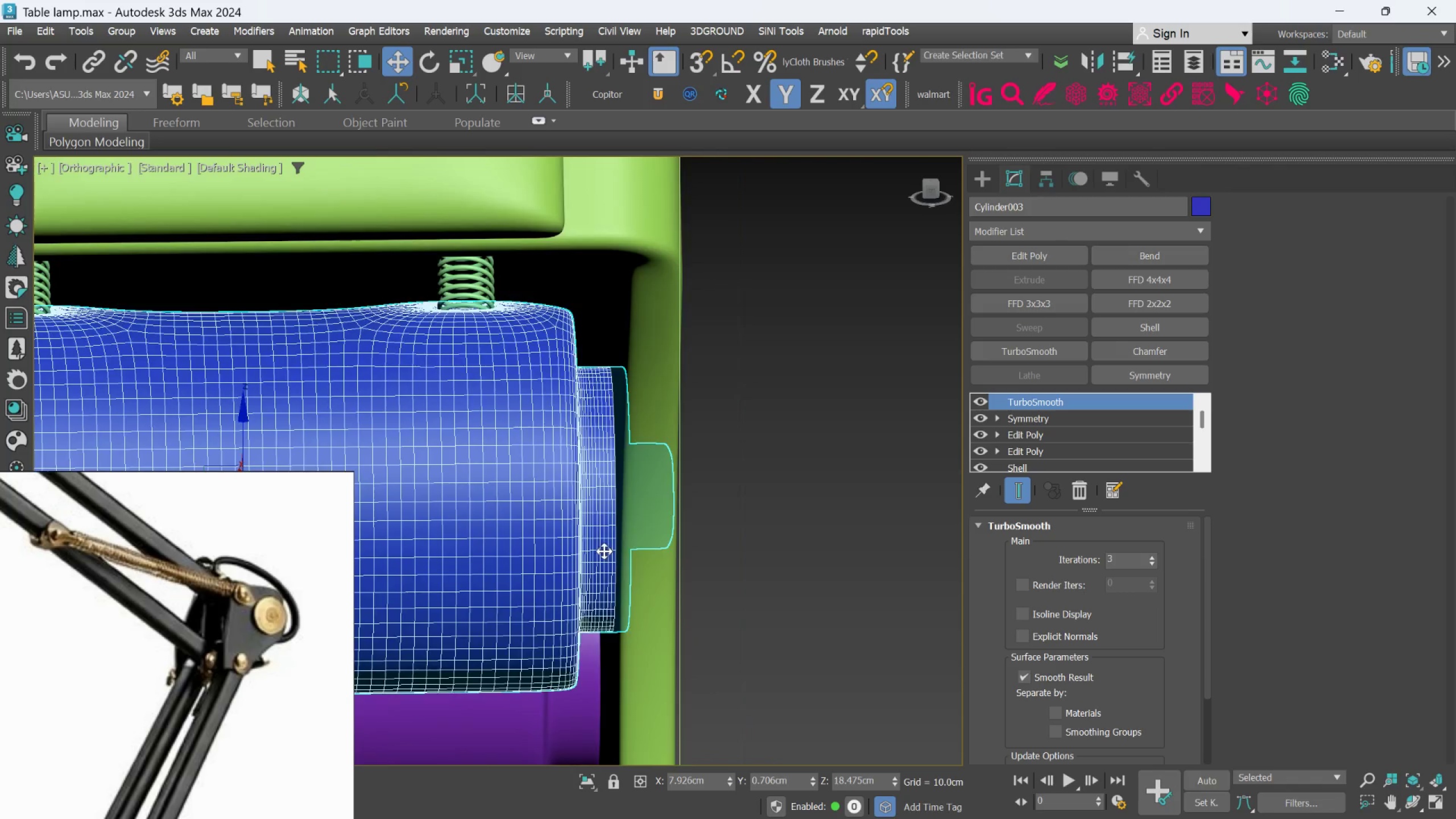 
scroll: coordinate [604, 551], scroll_direction: down, amount: 3.0
 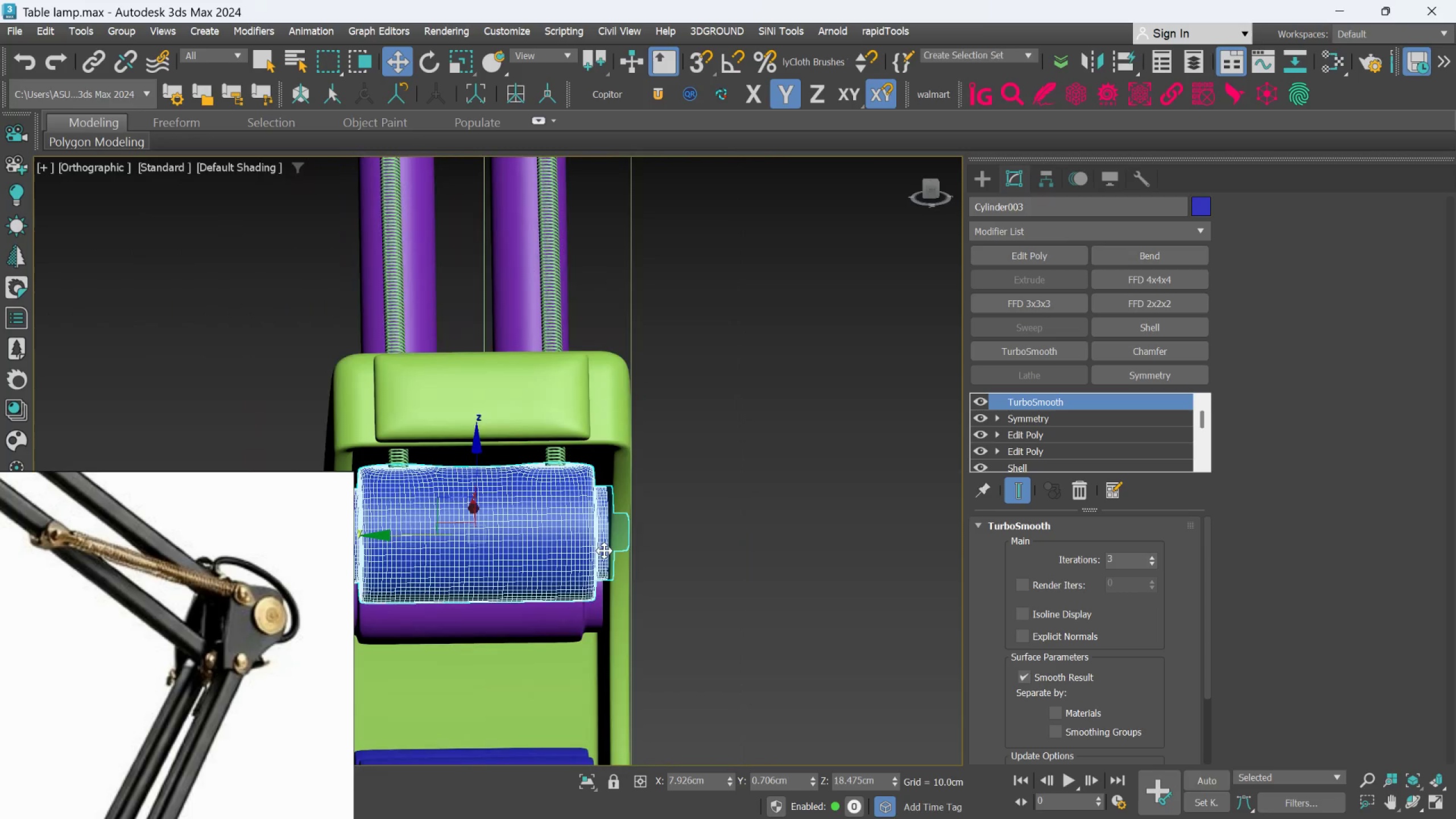 
hold_key(key=AltLeft, duration=1.5)
 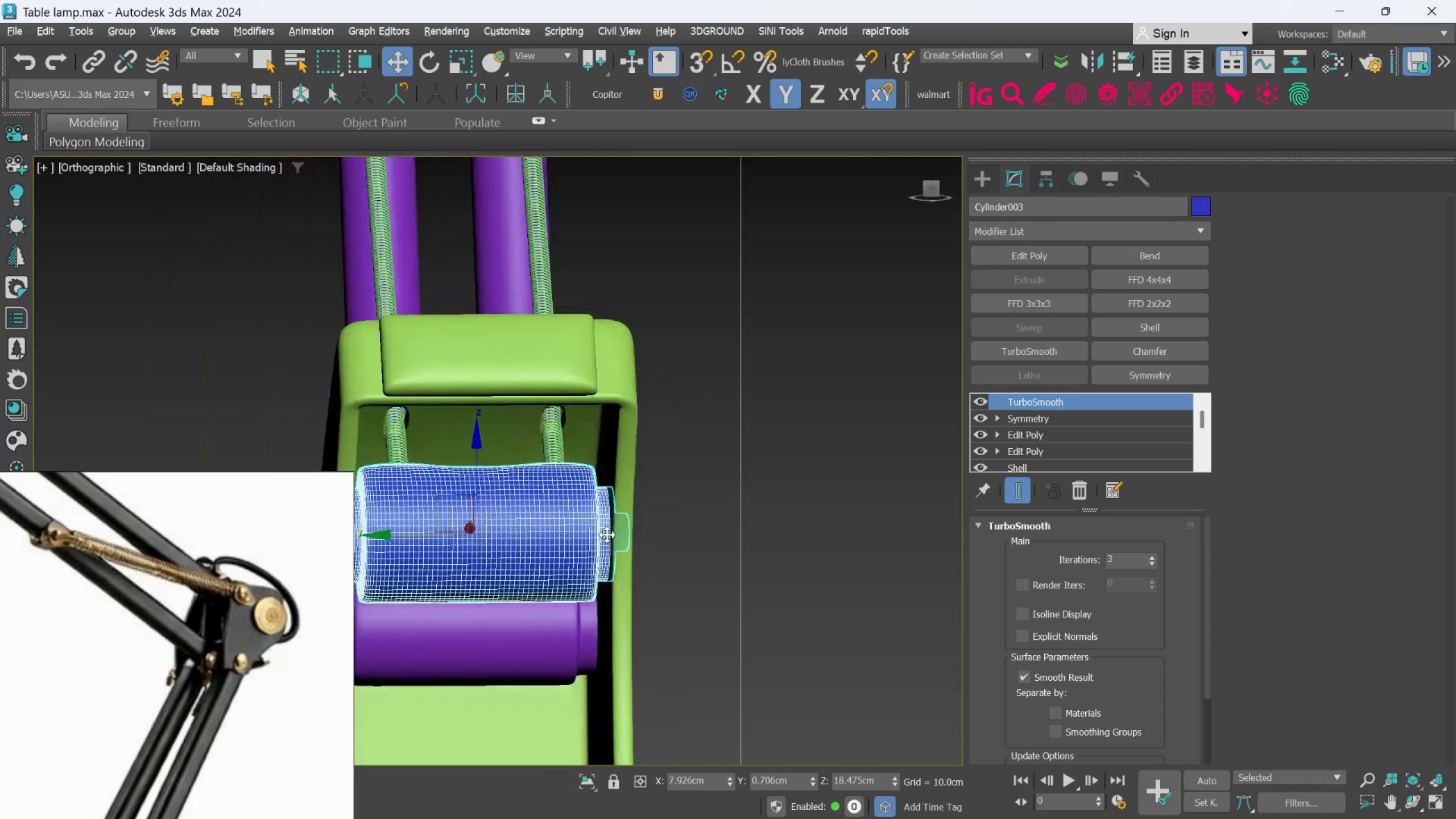 
key(Alt+AltLeft)
 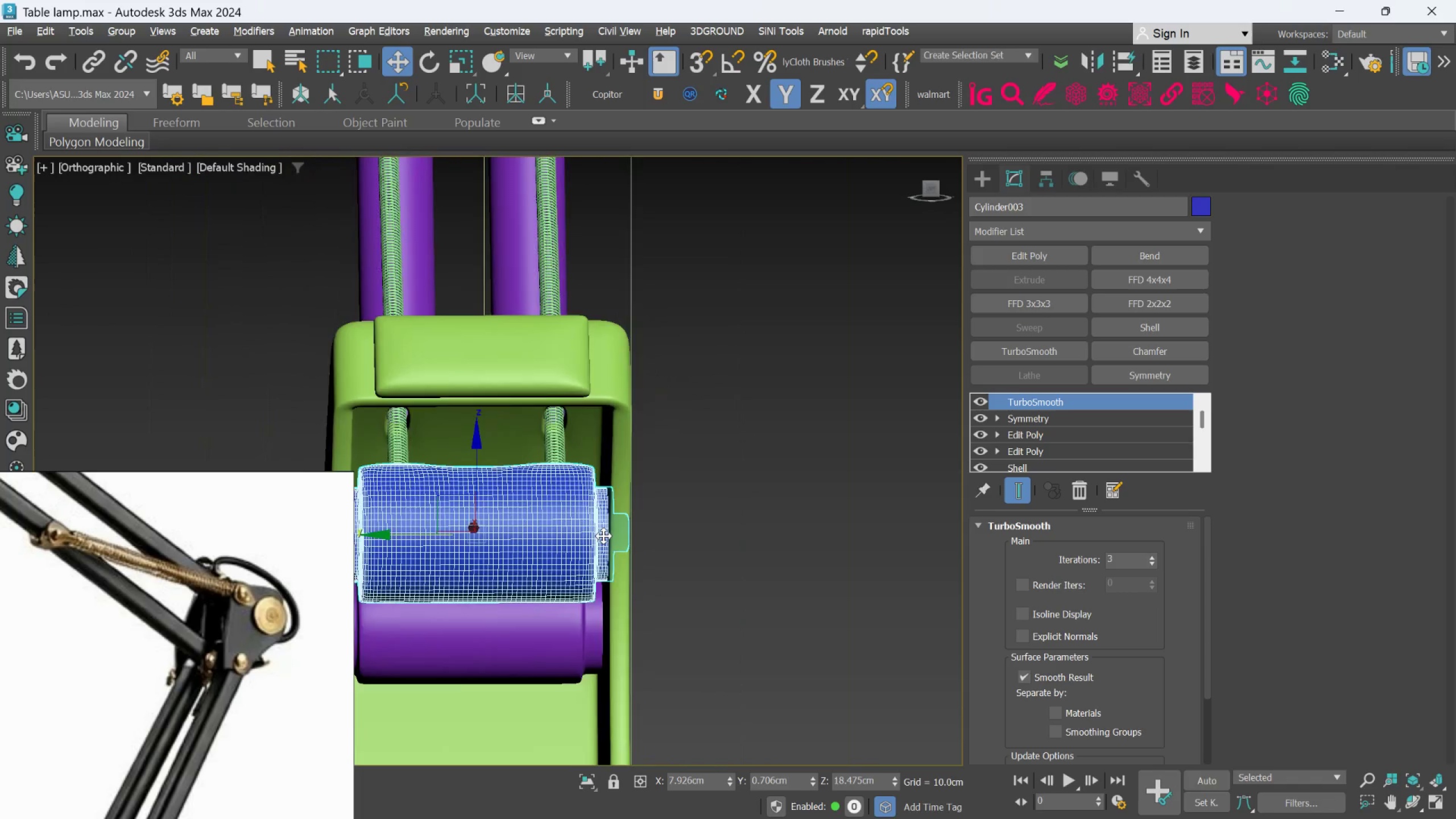 
key(Alt+AltLeft)
 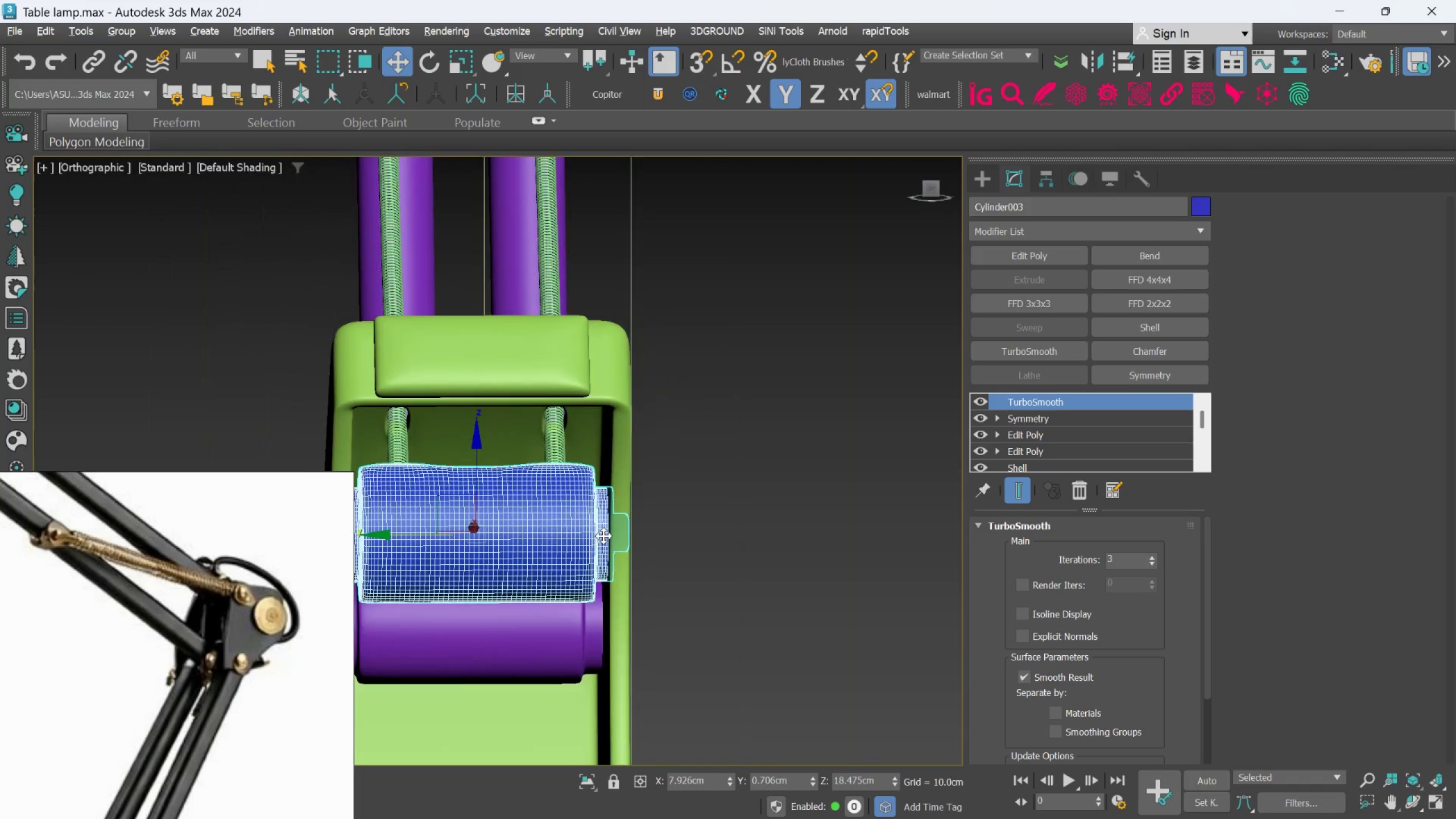 
key(Alt+AltLeft)
 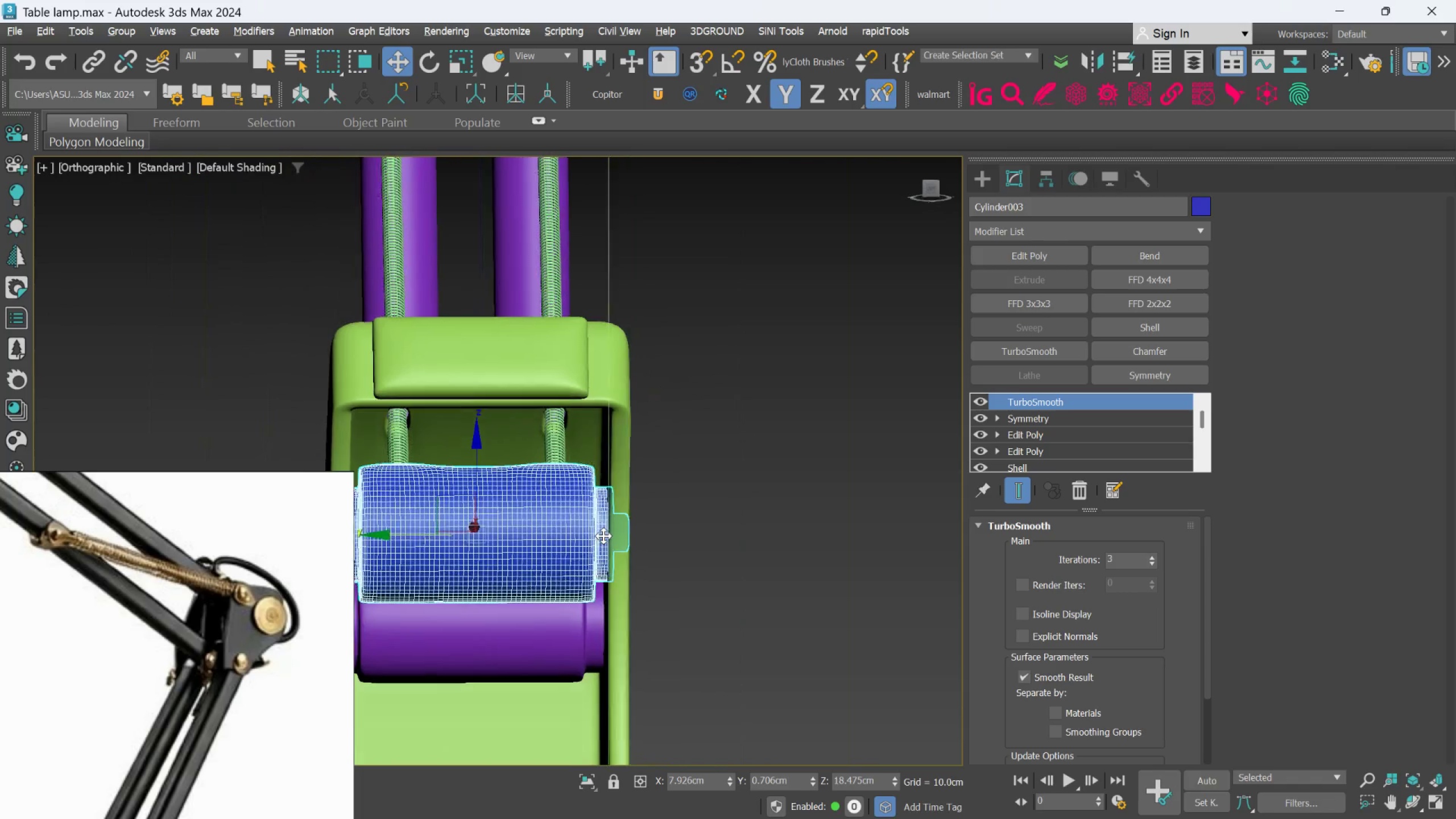 
key(Alt+AltLeft)
 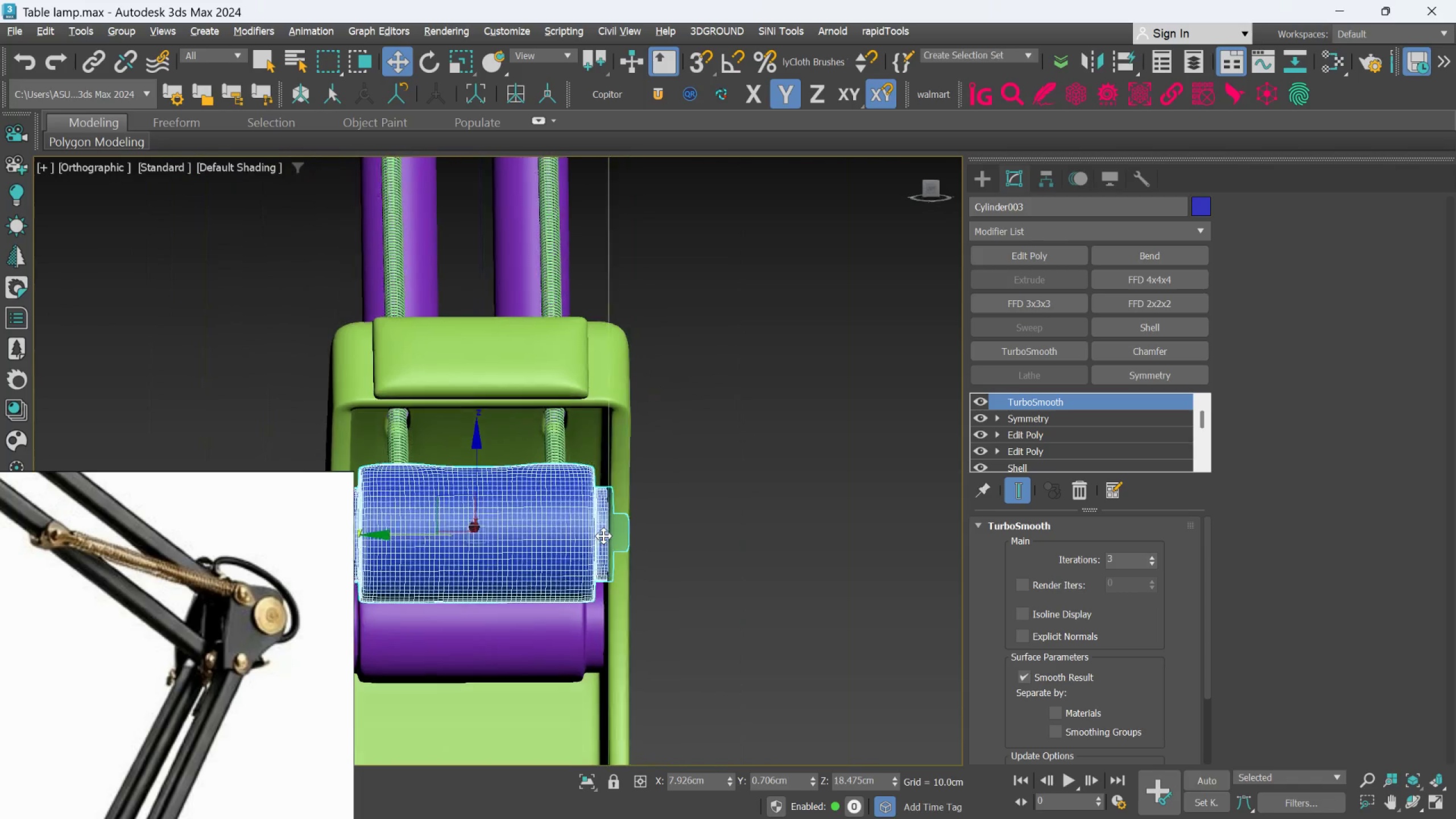 
key(Alt+AltLeft)
 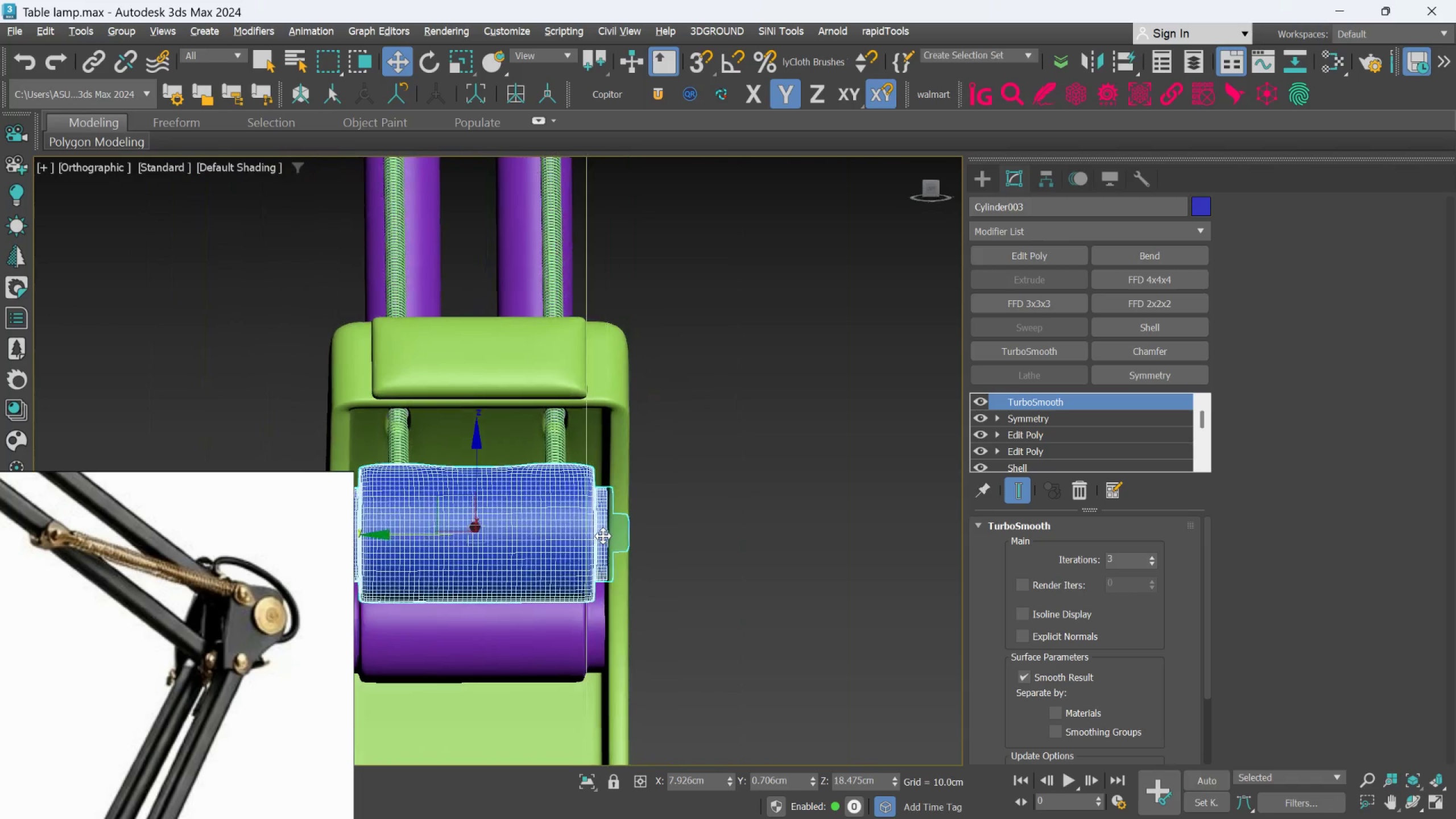 
key(Alt+AltLeft)
 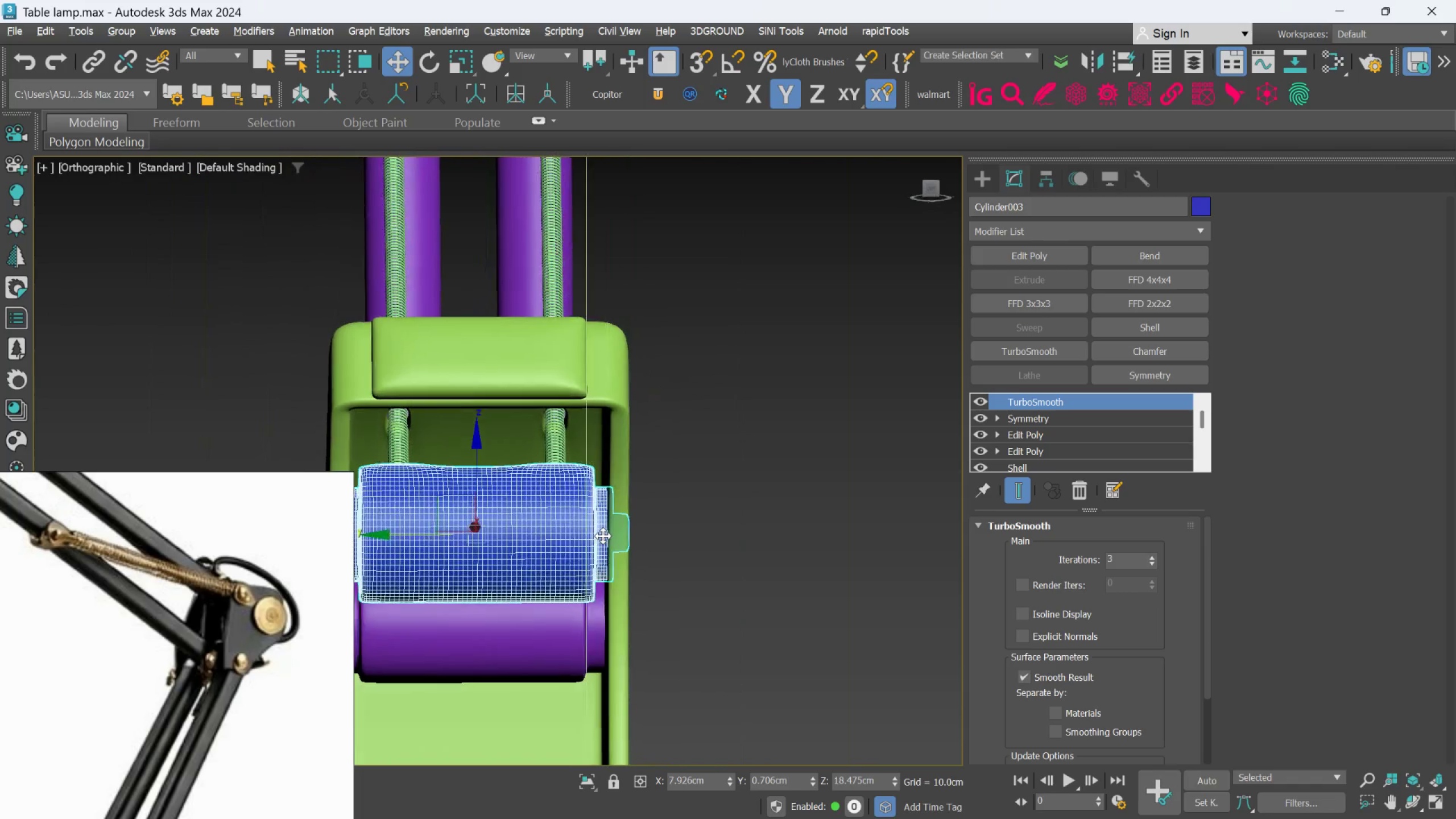 
key(Alt+AltLeft)
 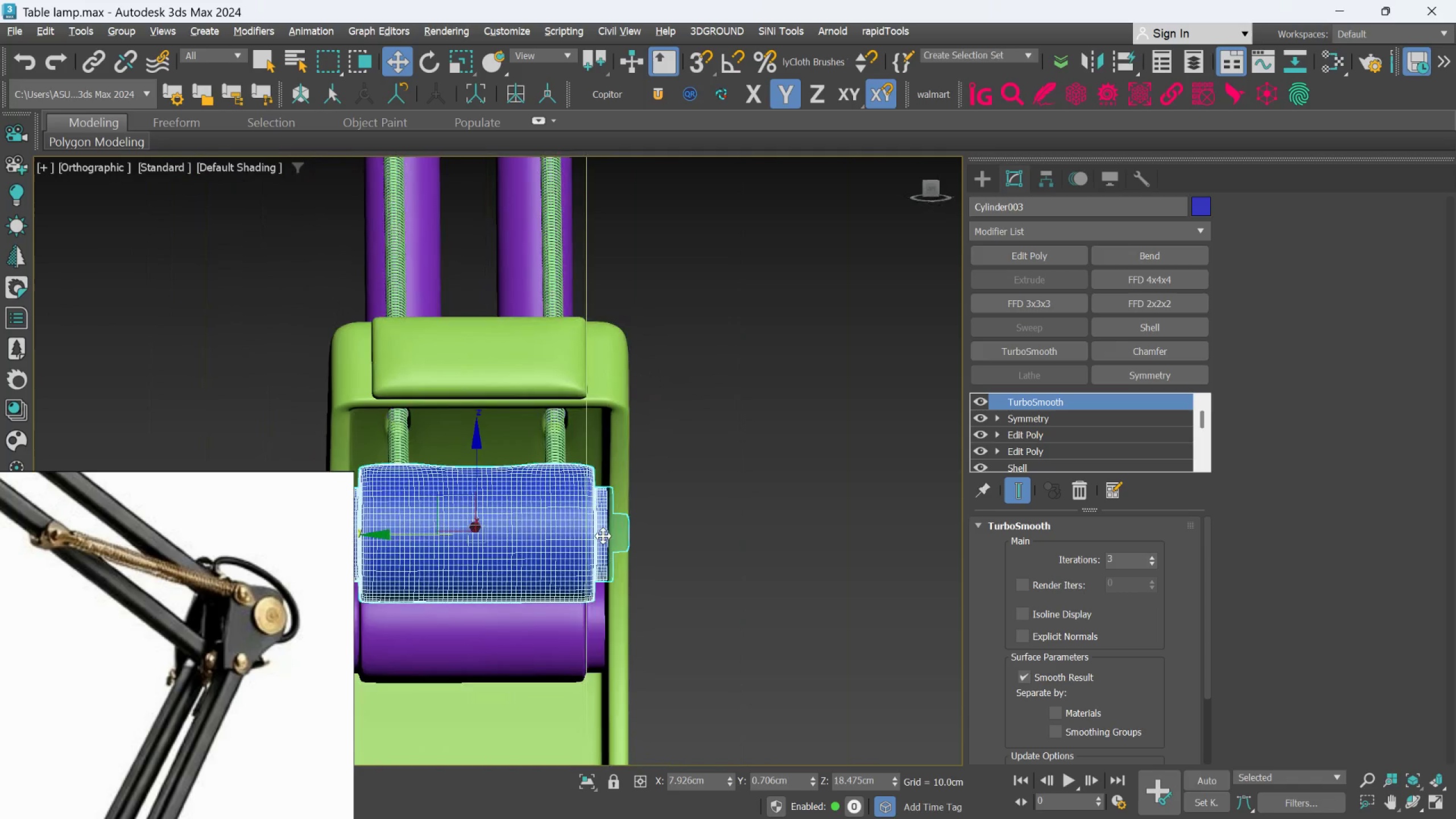 
key(Alt+AltLeft)
 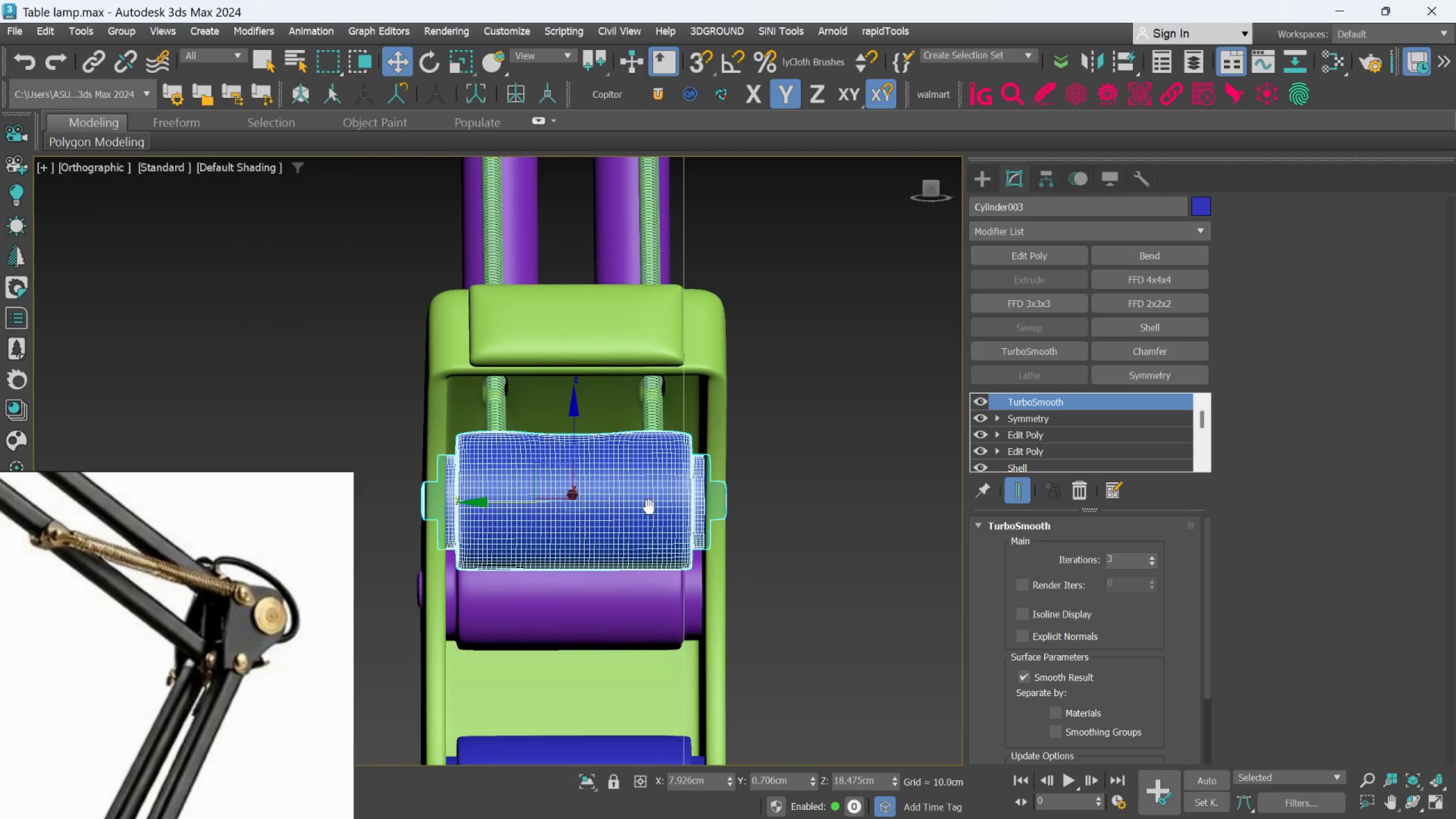 
hold_key(key=AltLeft, duration=1.05)
 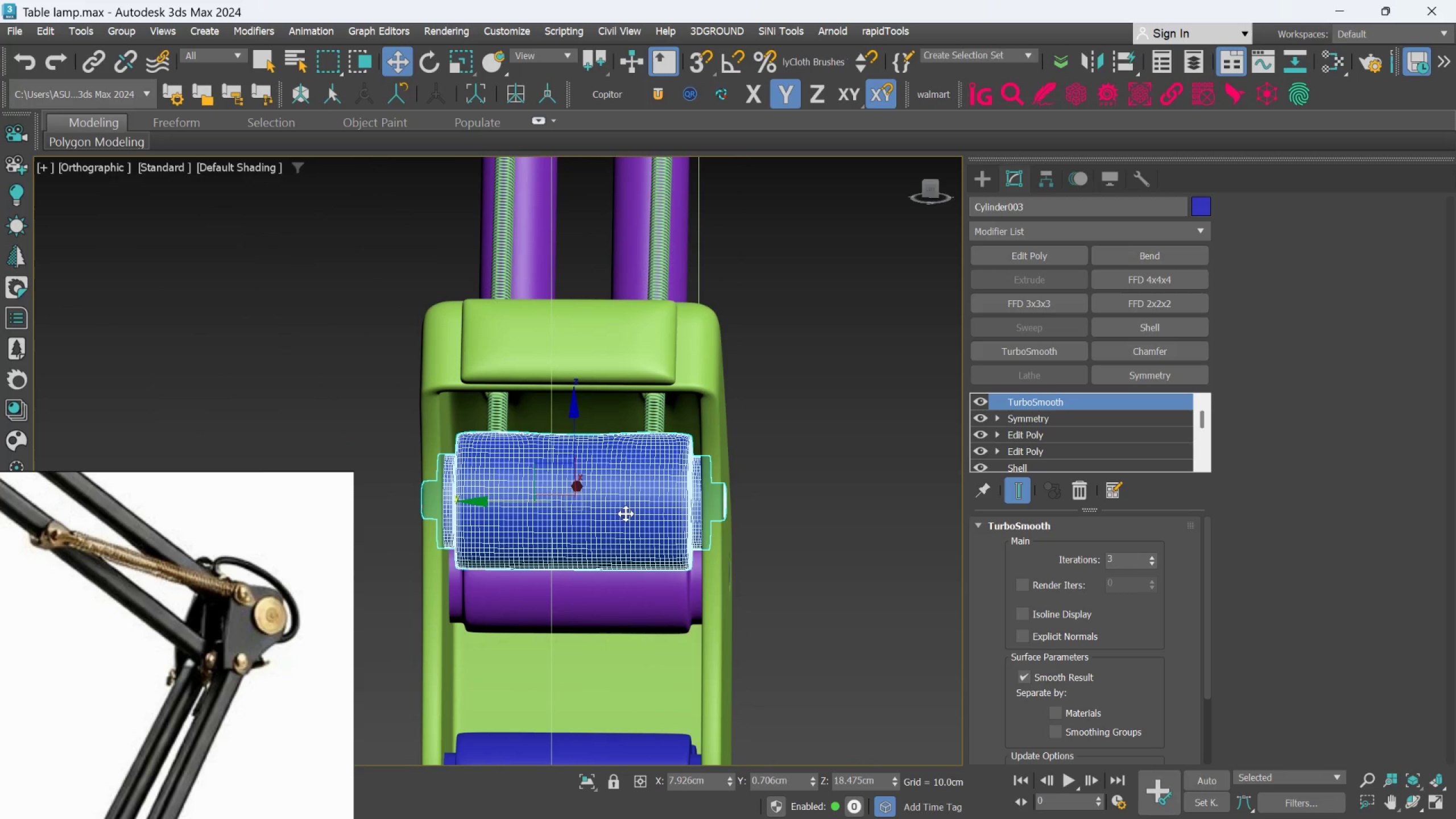 
hold_key(key=AltLeft, duration=0.89)
 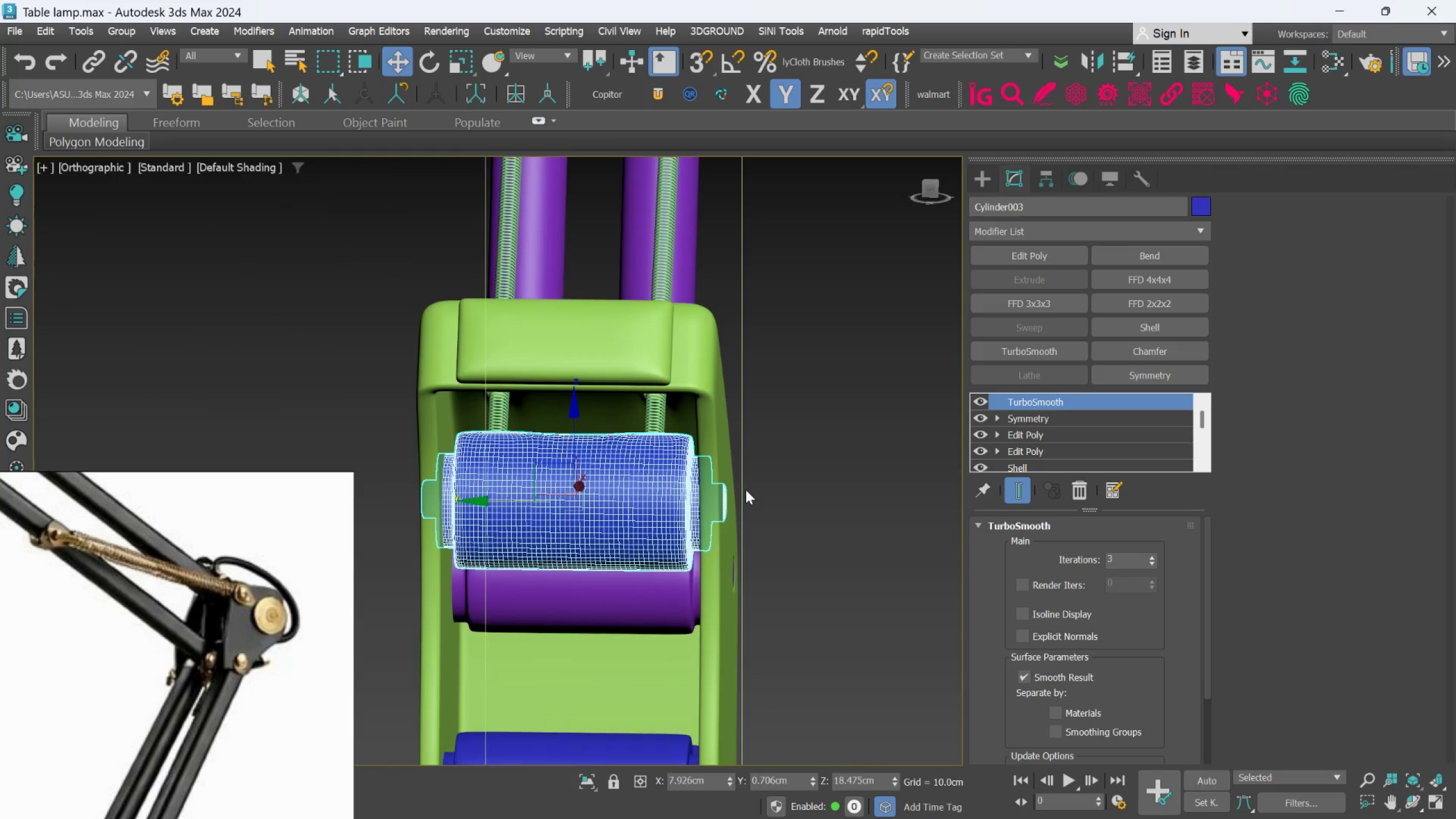 
scroll: coordinate [744, 496], scroll_direction: up, amount: 2.0
 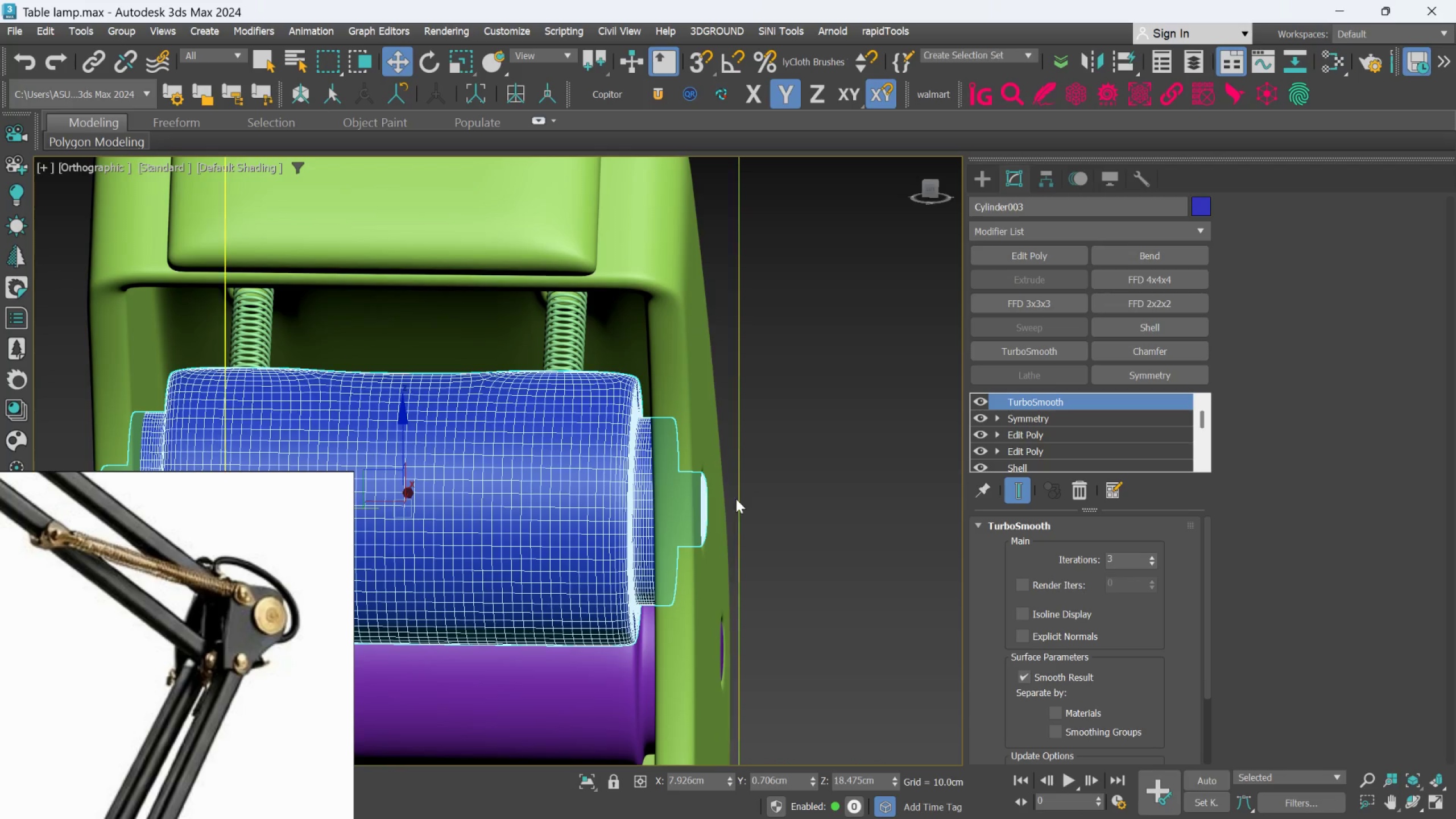 
hold_key(key=AltLeft, duration=1.5)
 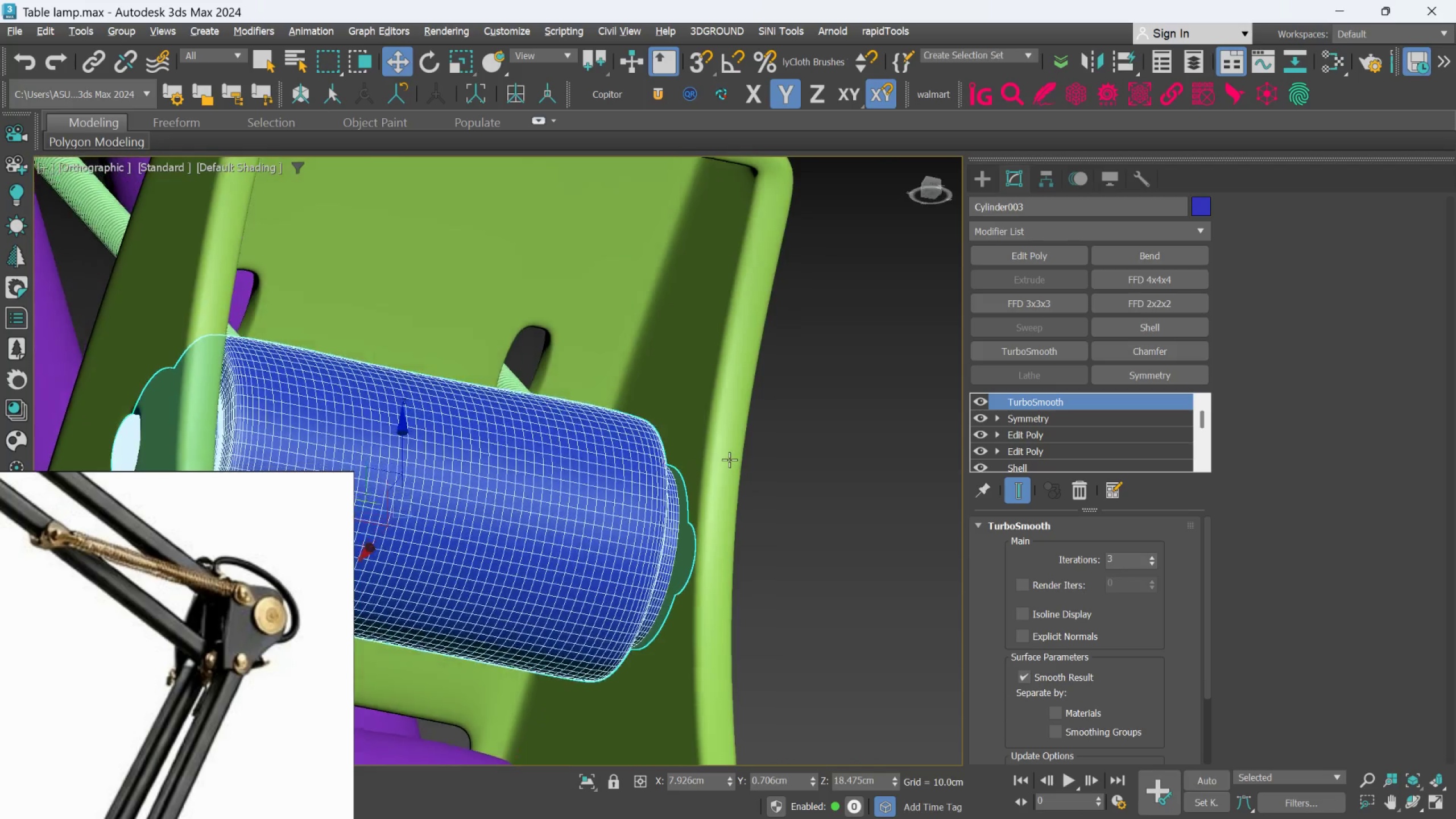 
hold_key(key=AltLeft, duration=1.5)
 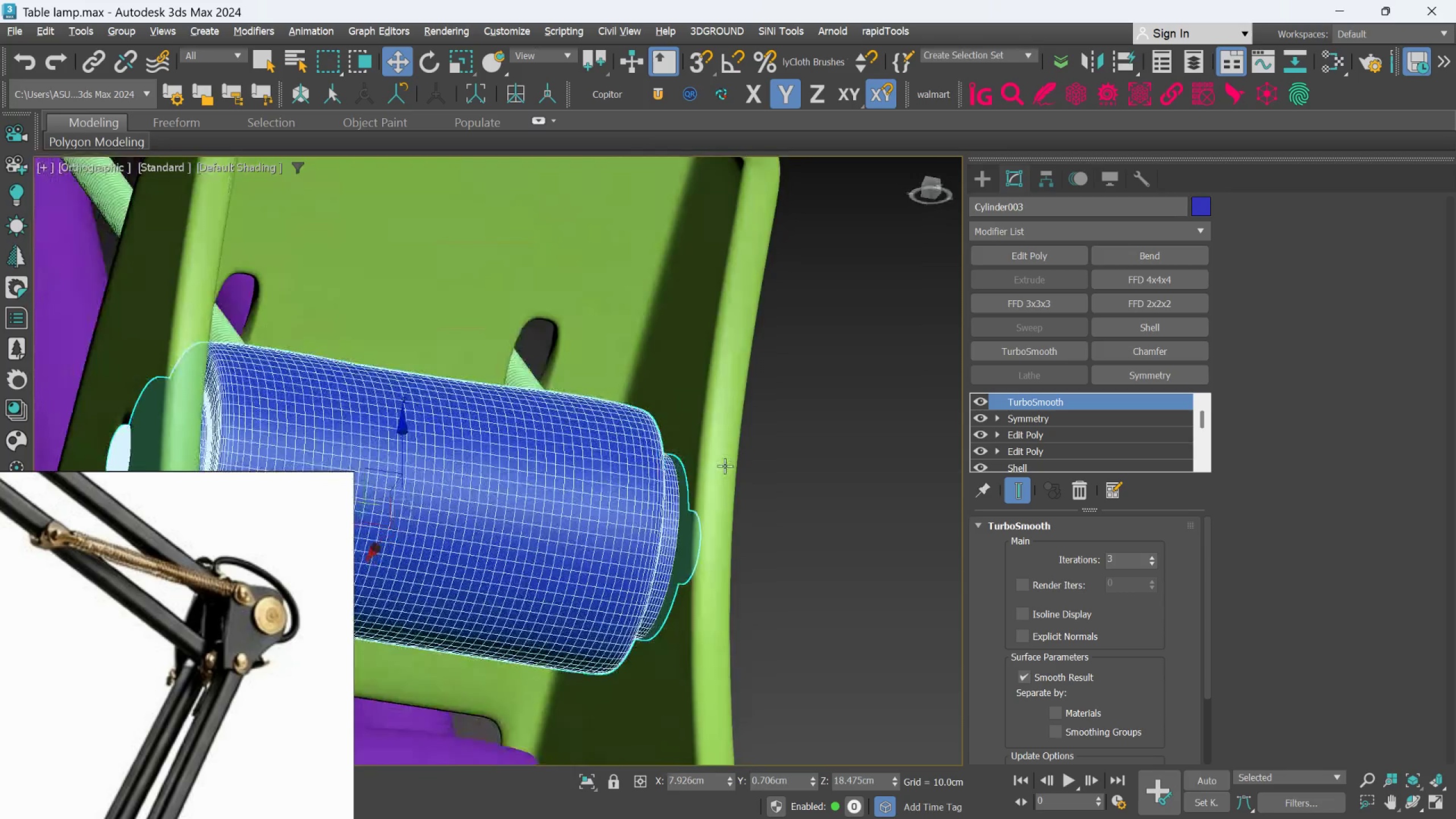 
hold_key(key=AltLeft, duration=1.5)
 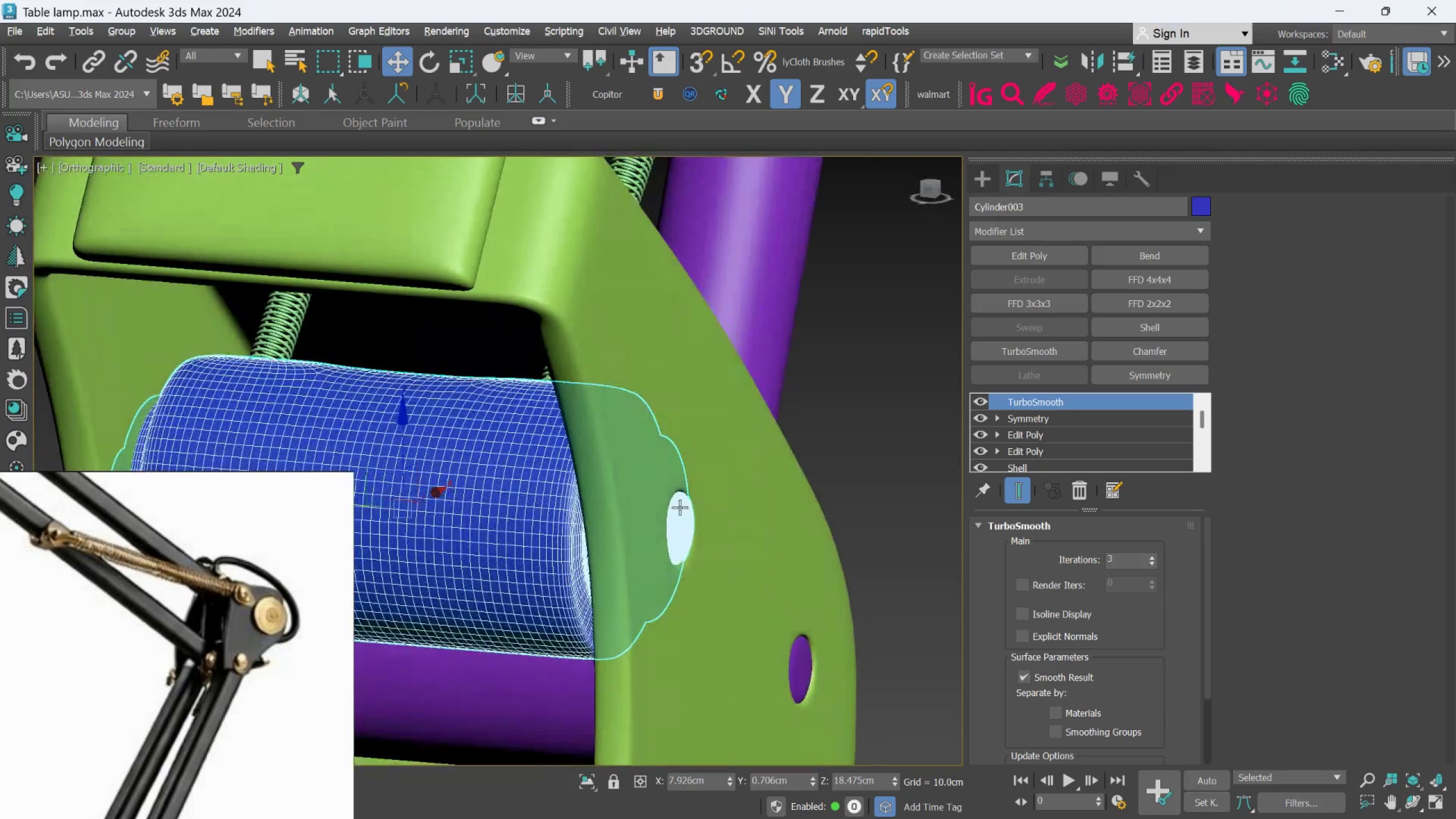 
hold_key(key=AltLeft, duration=0.67)
 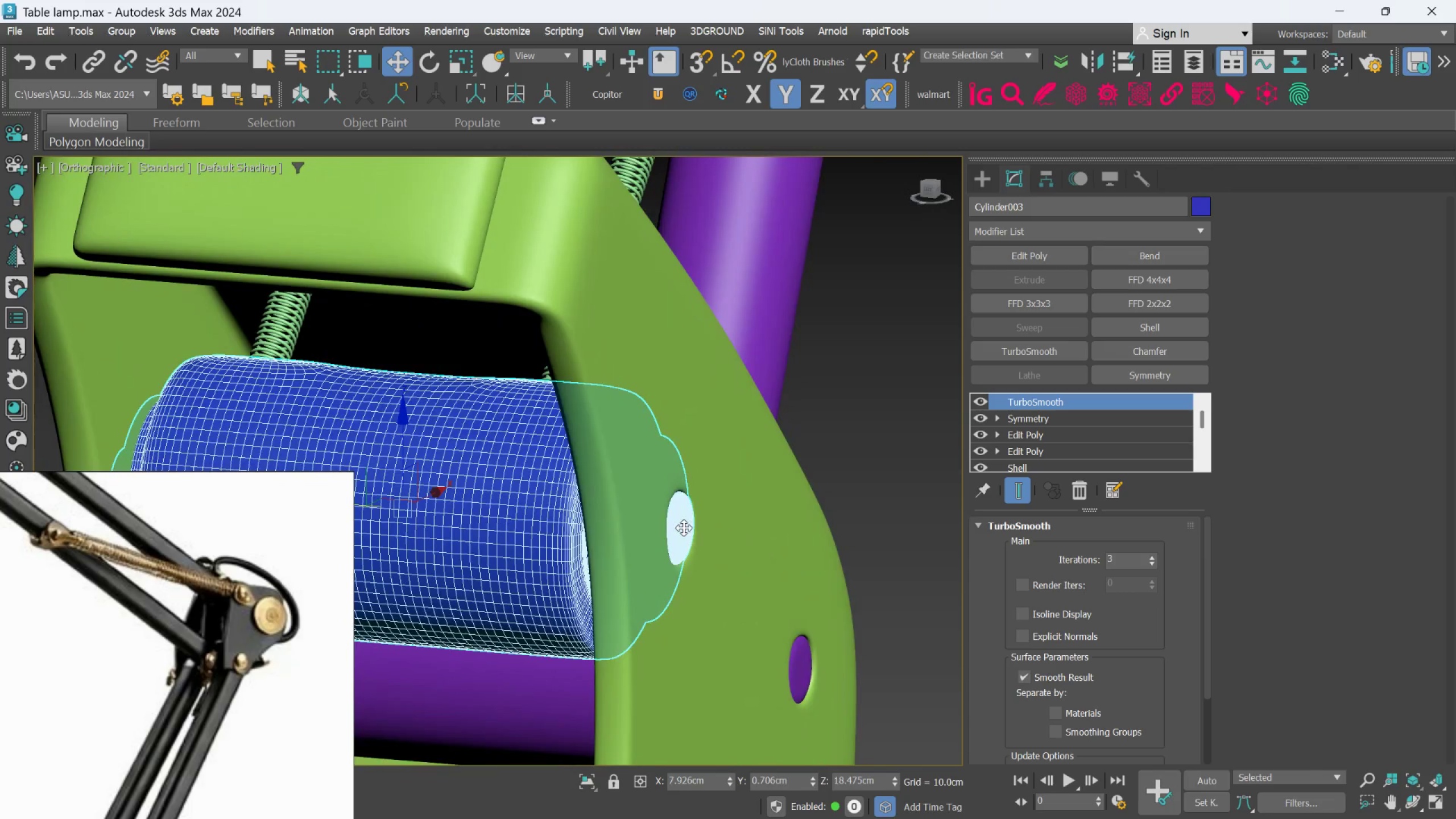 
hold_key(key=AltLeft, duration=0.47)
 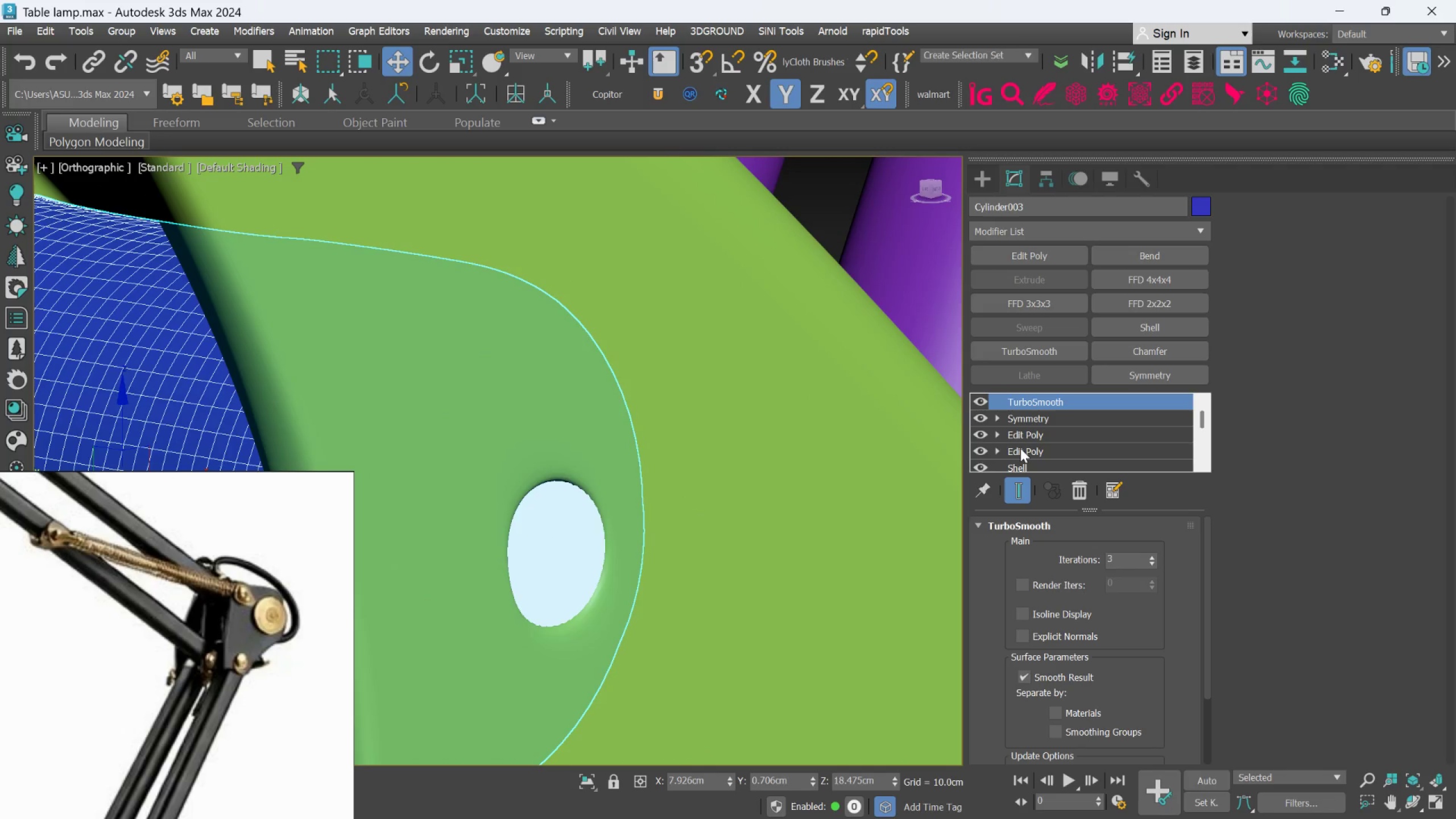 
scroll: coordinate [684, 528], scroll_direction: up, amount: 2.0
 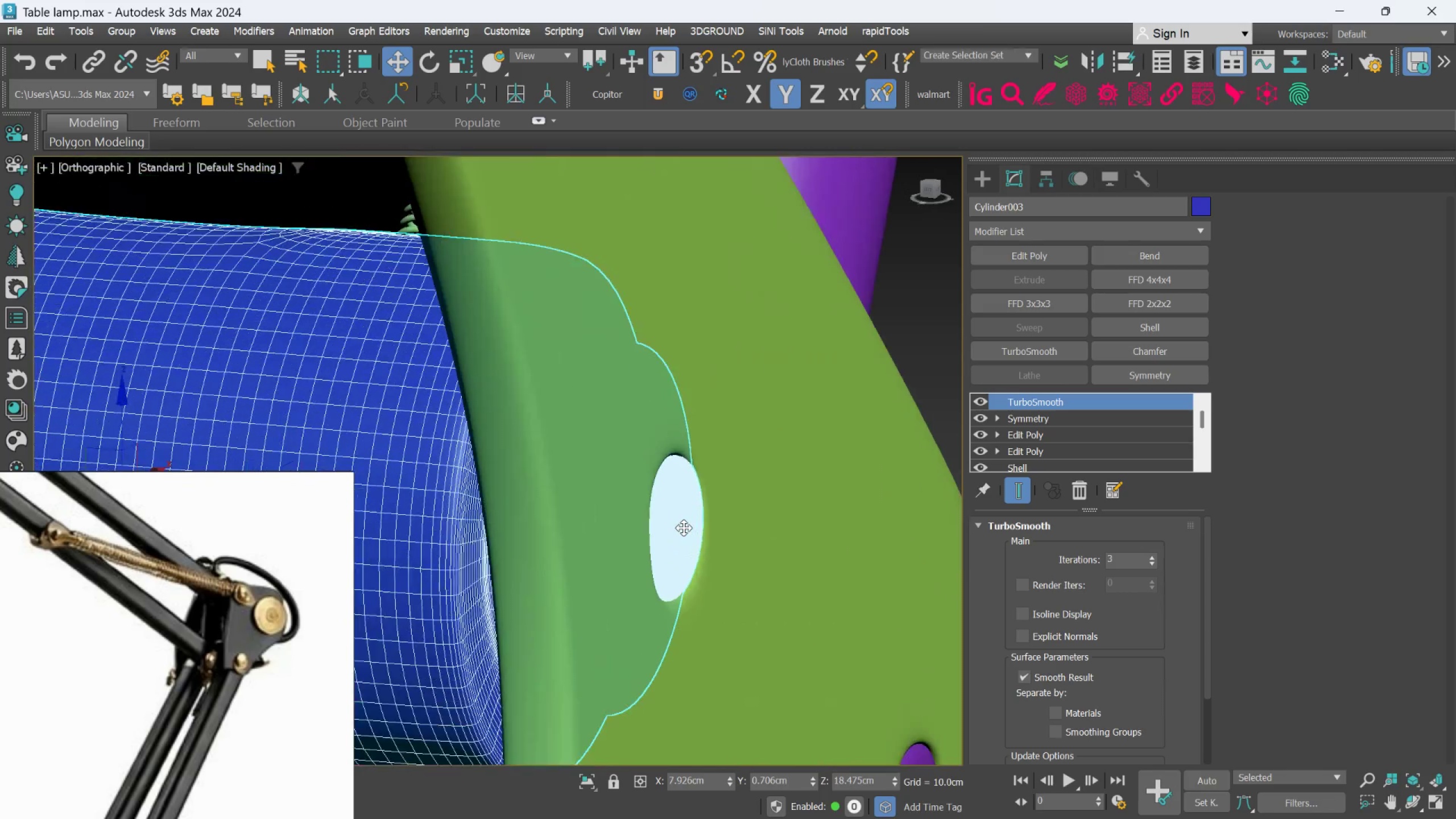 
left_click([1025, 436])
 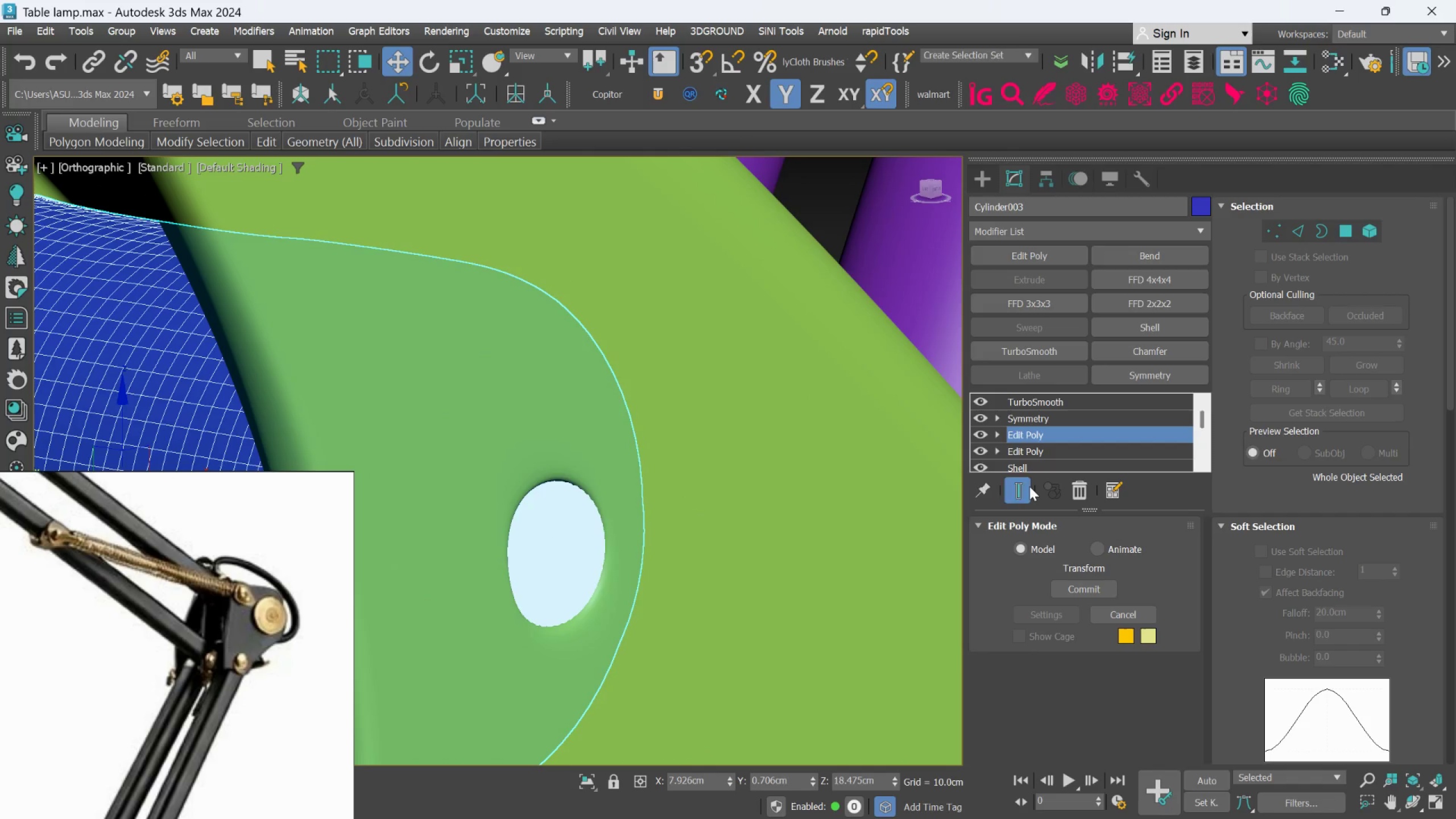 
left_click([1021, 478])
 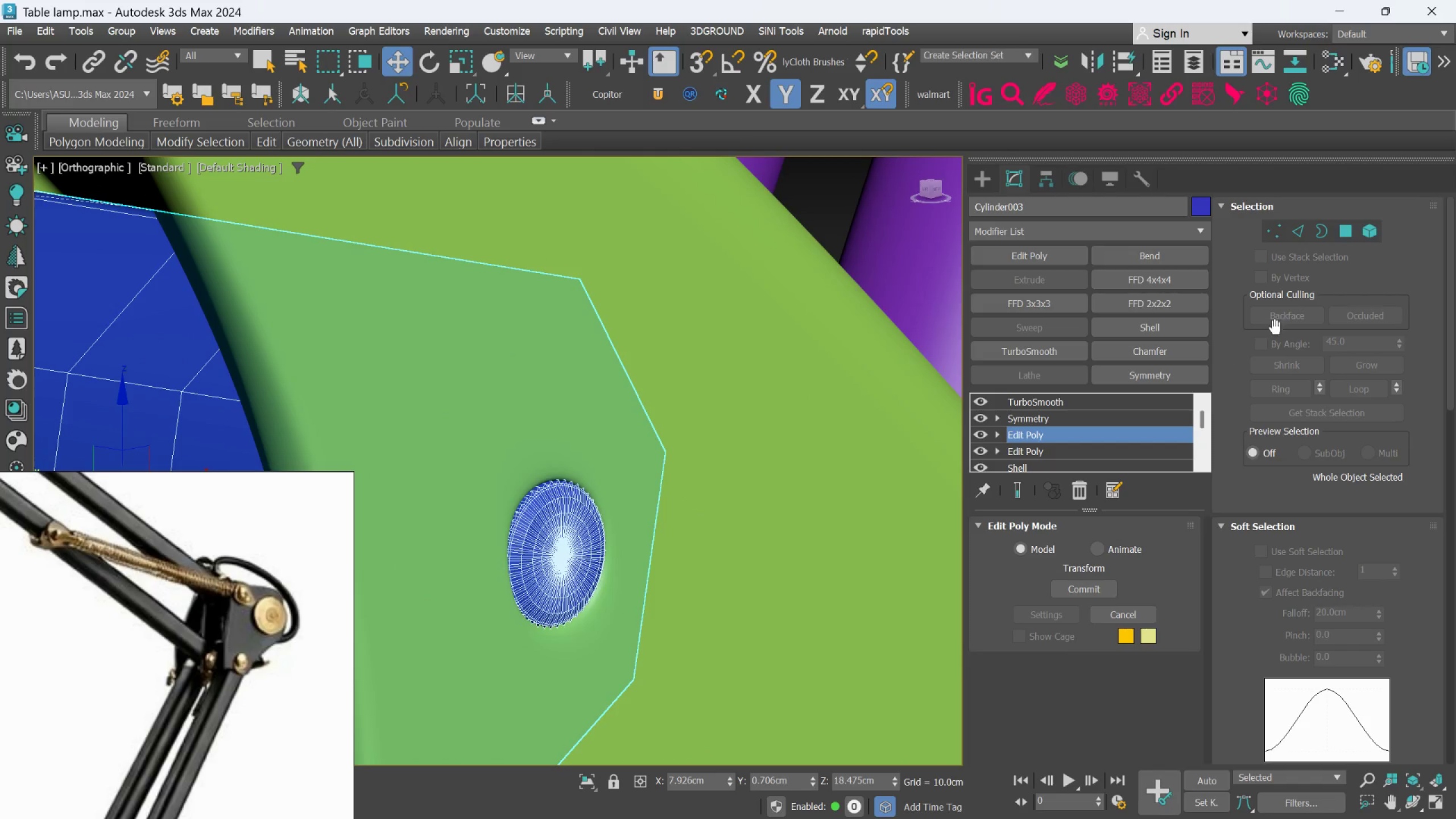 
scroll: coordinate [594, 533], scroll_direction: down, amount: 4.0
 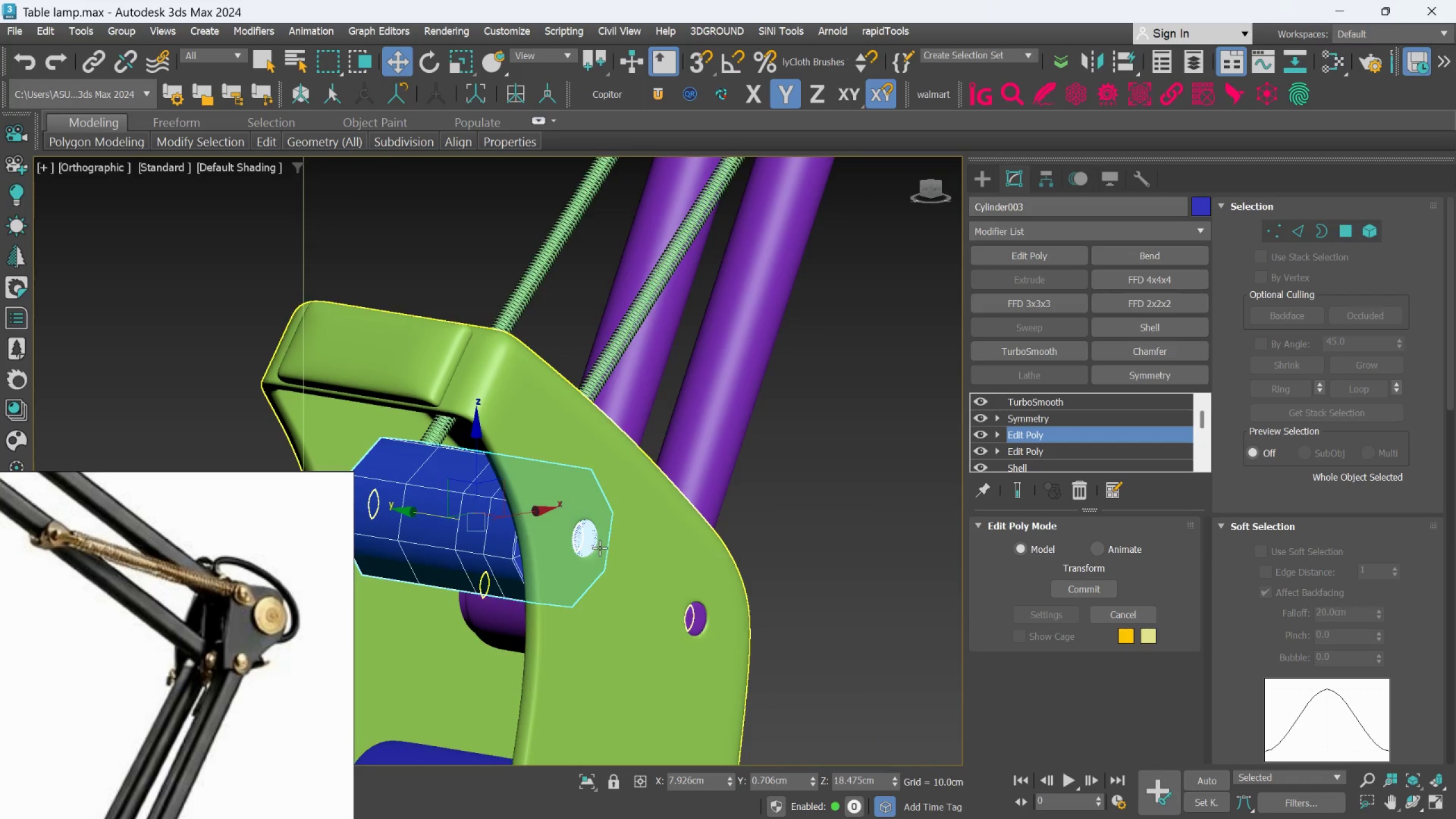 
hold_key(key=AltLeft, duration=0.33)
 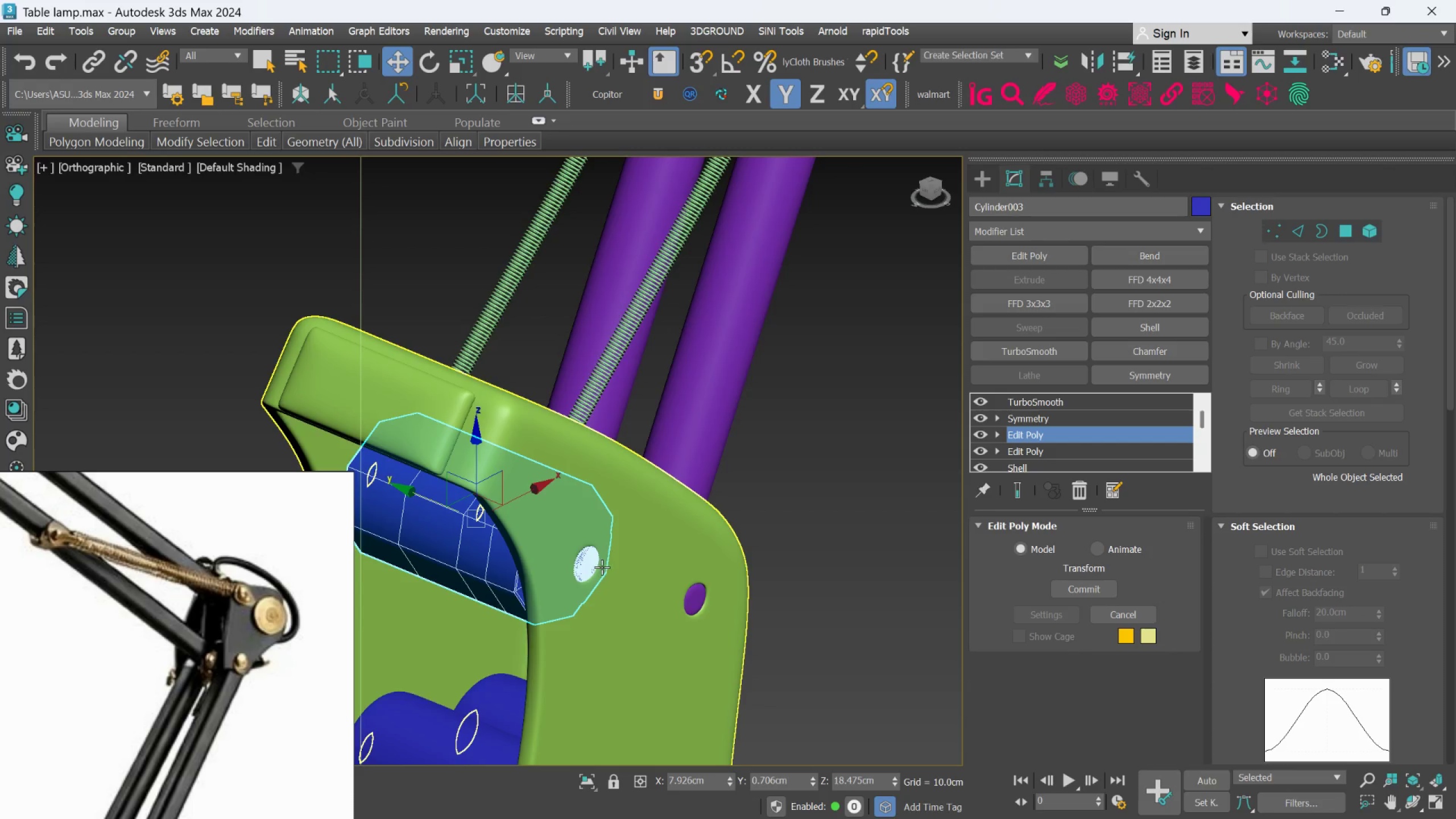 
scroll: coordinate [601, 564], scroll_direction: up, amount: 2.0
 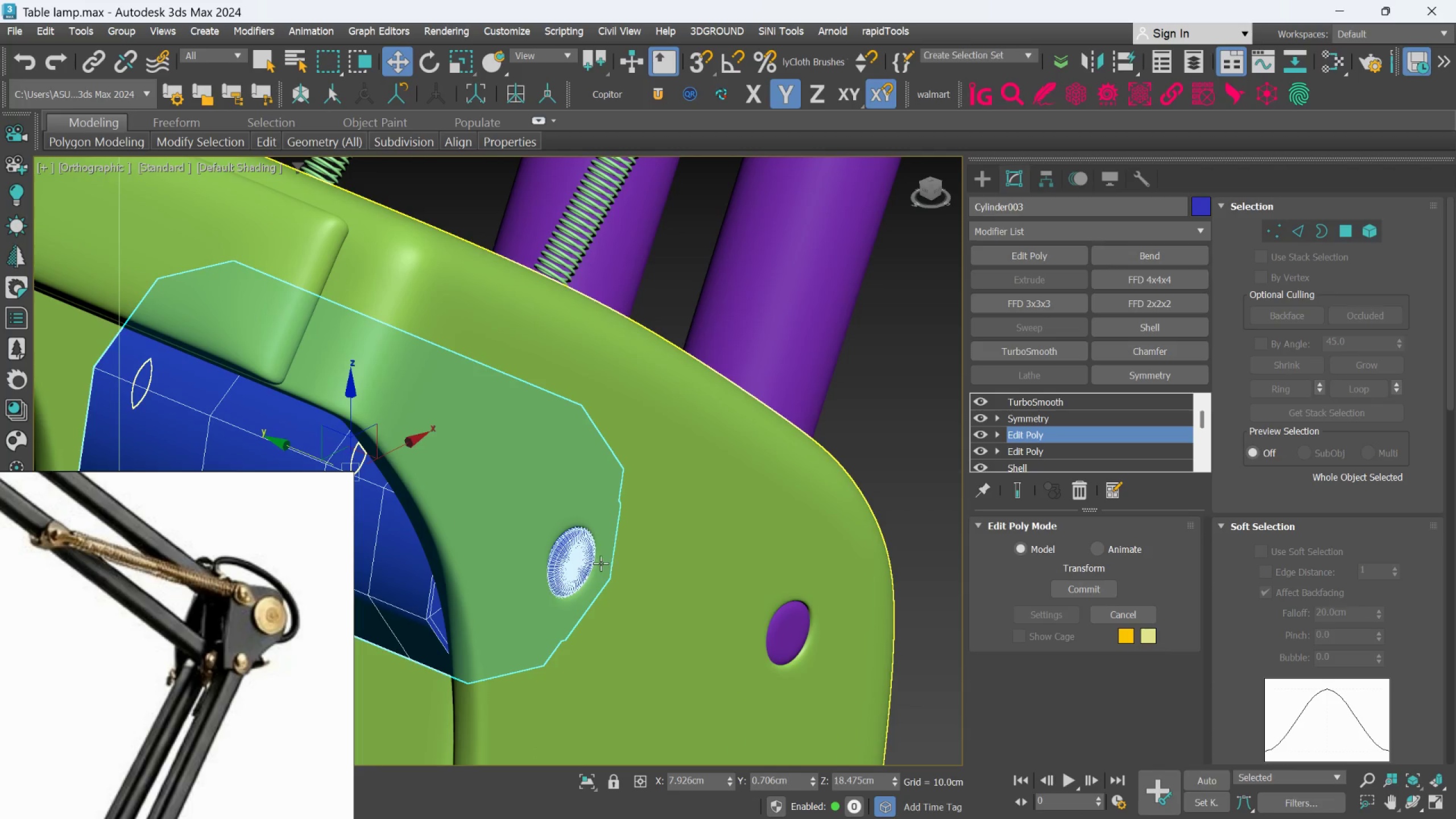 
scroll: coordinate [600, 562], scroll_direction: down, amount: 1.0
 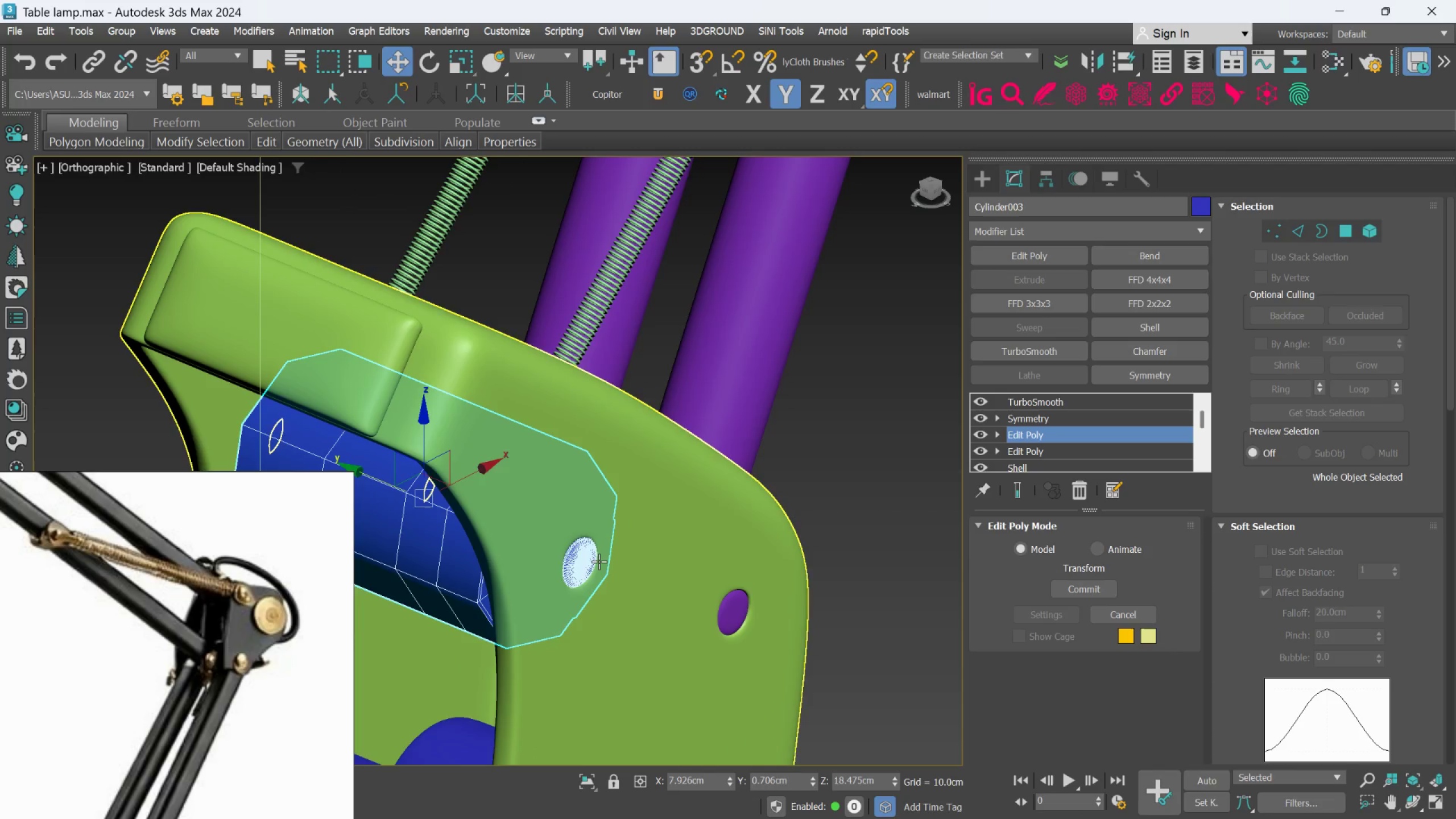 
key(Alt+AltLeft)
 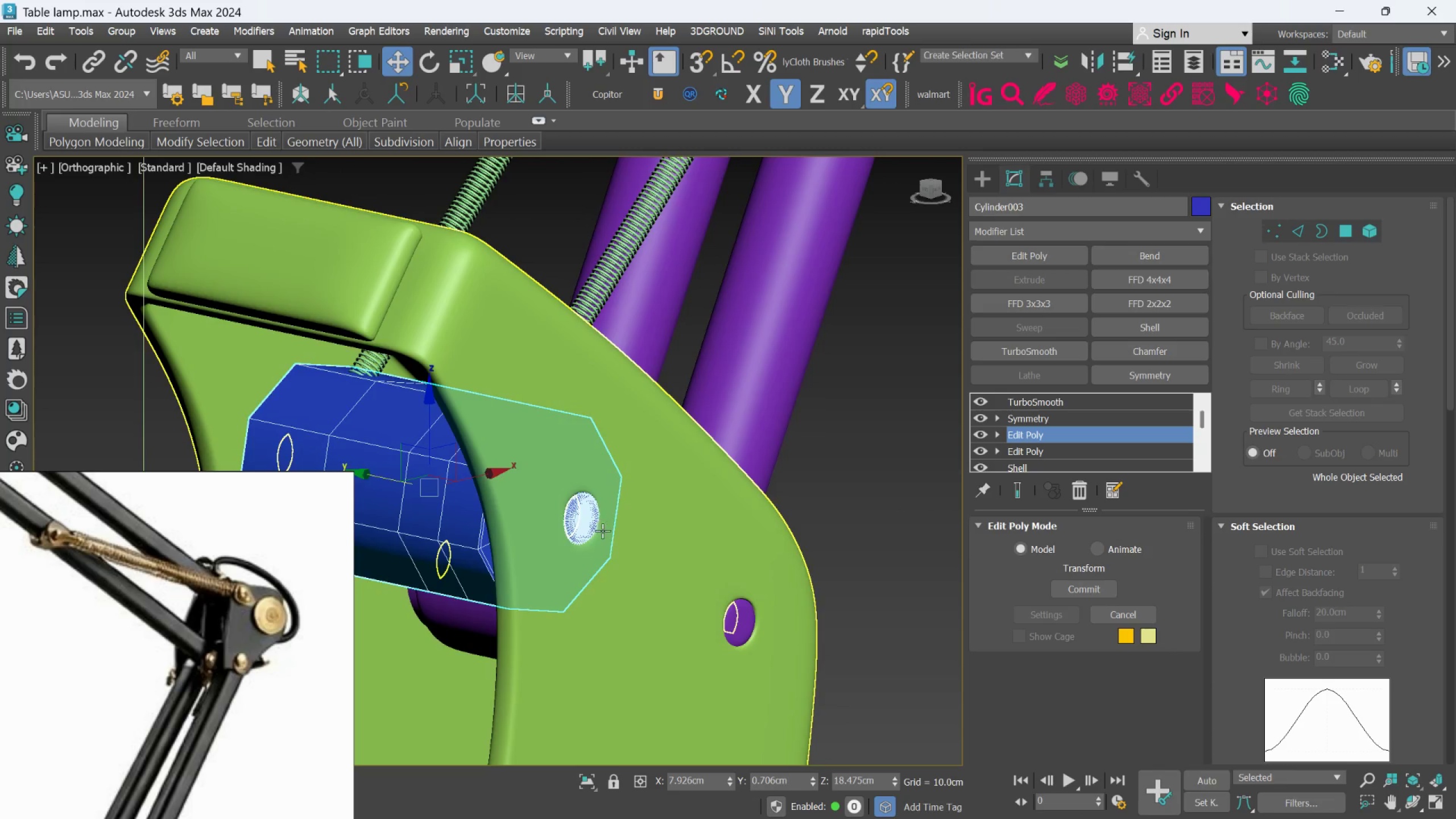 
scroll: coordinate [589, 517], scroll_direction: up, amount: 2.0
 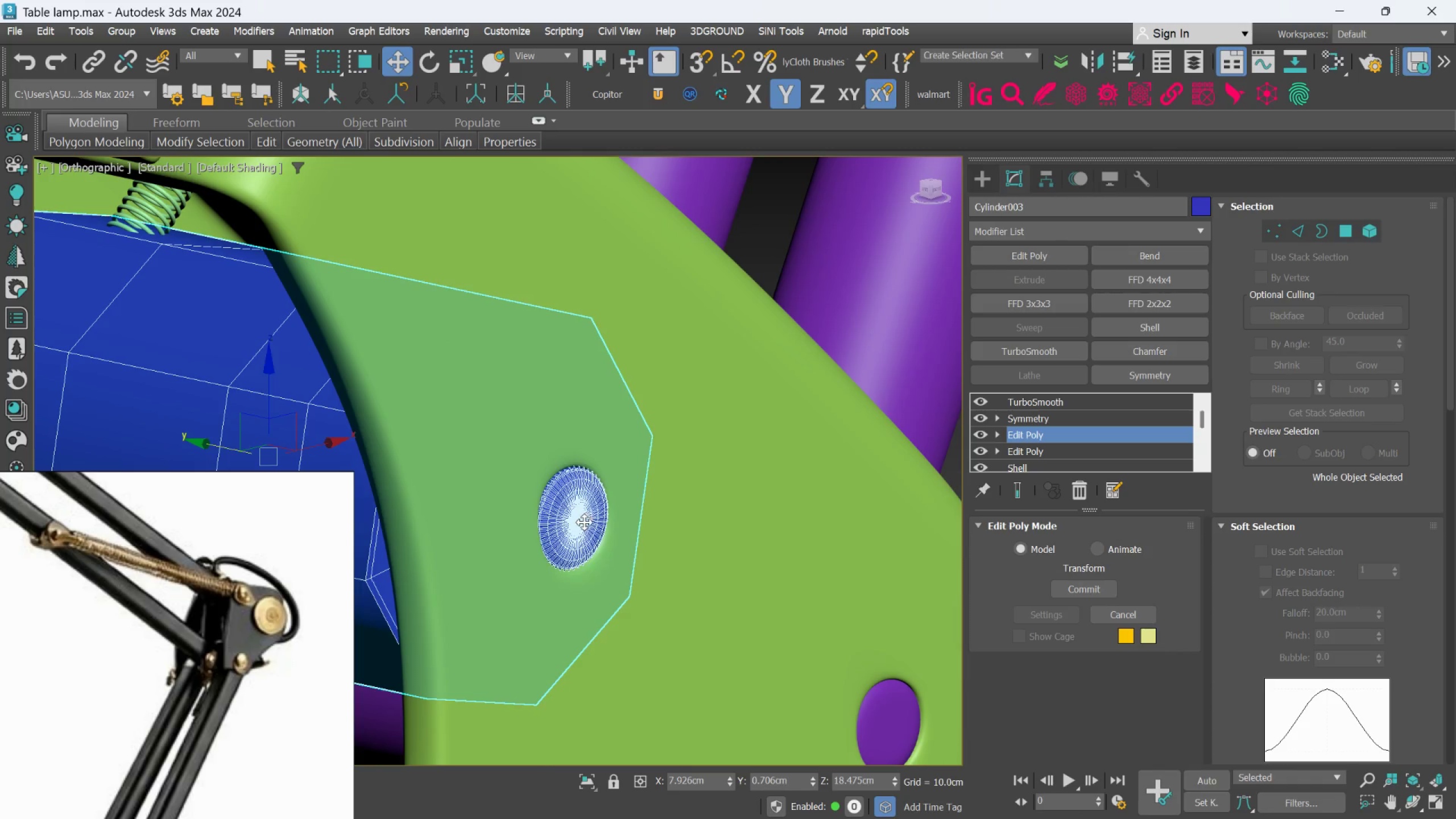 
scroll: coordinate [584, 524], scroll_direction: down, amount: 2.0
 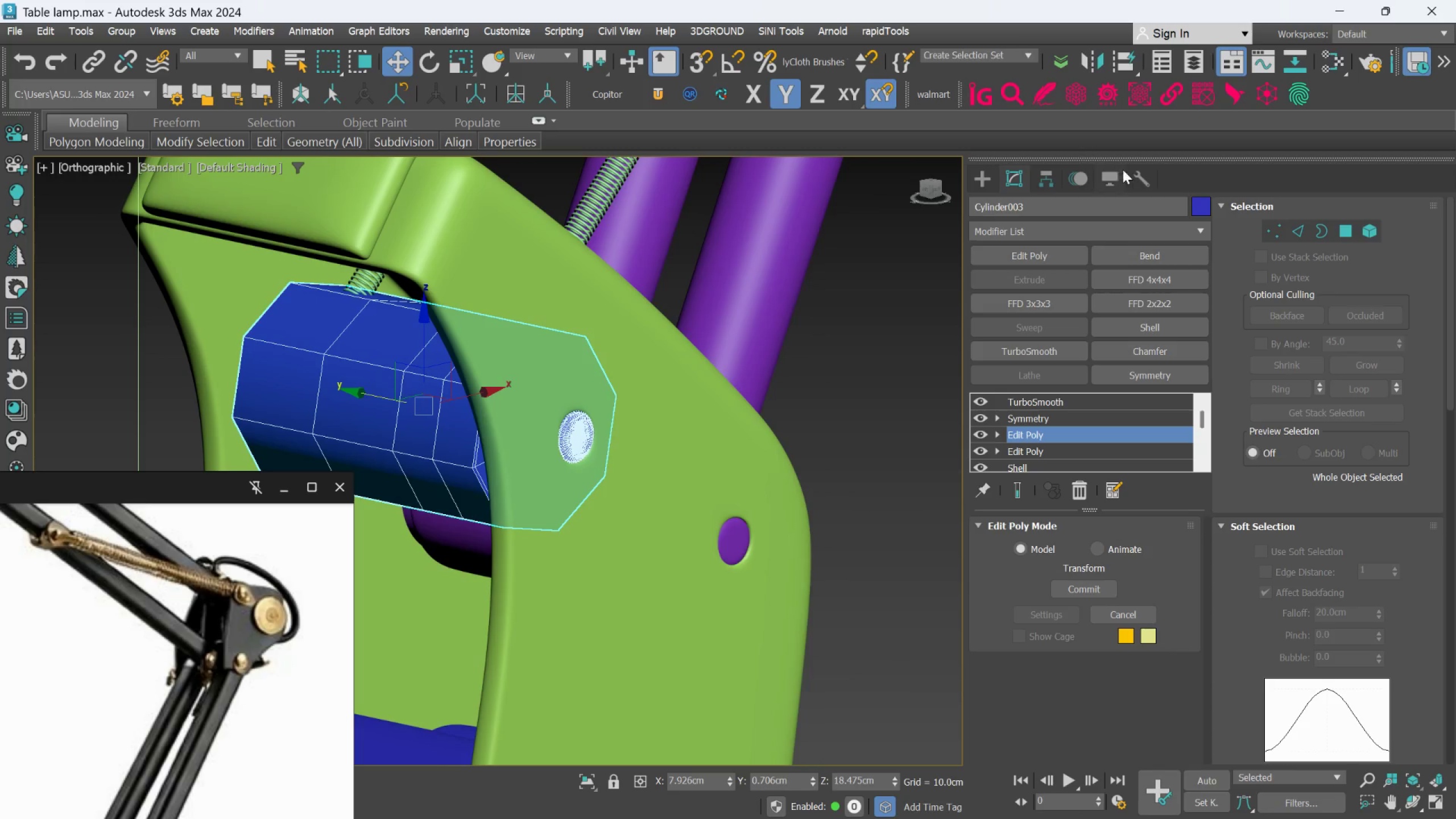 
left_click([1374, 228])
 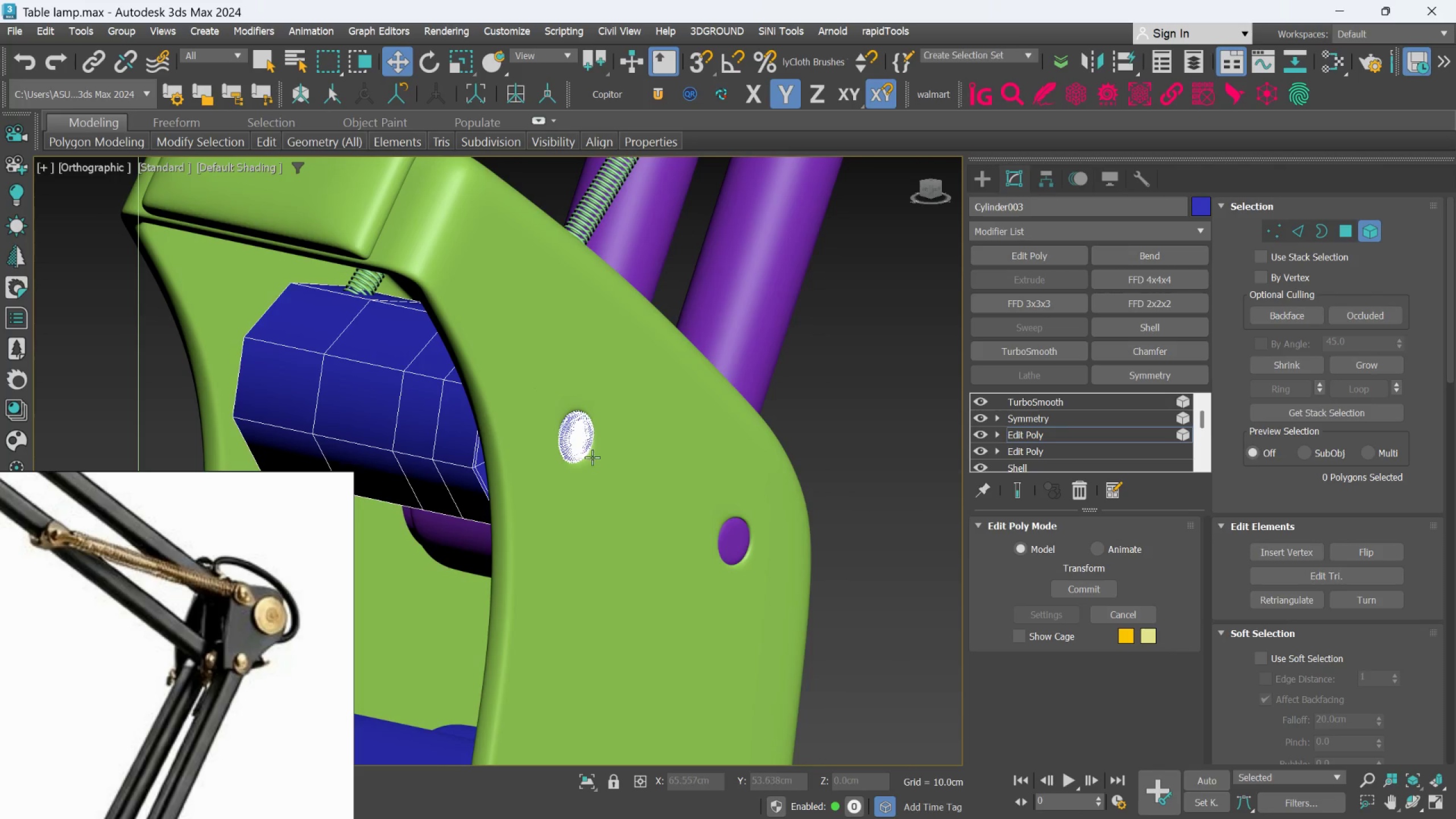 
left_click([584, 443])
 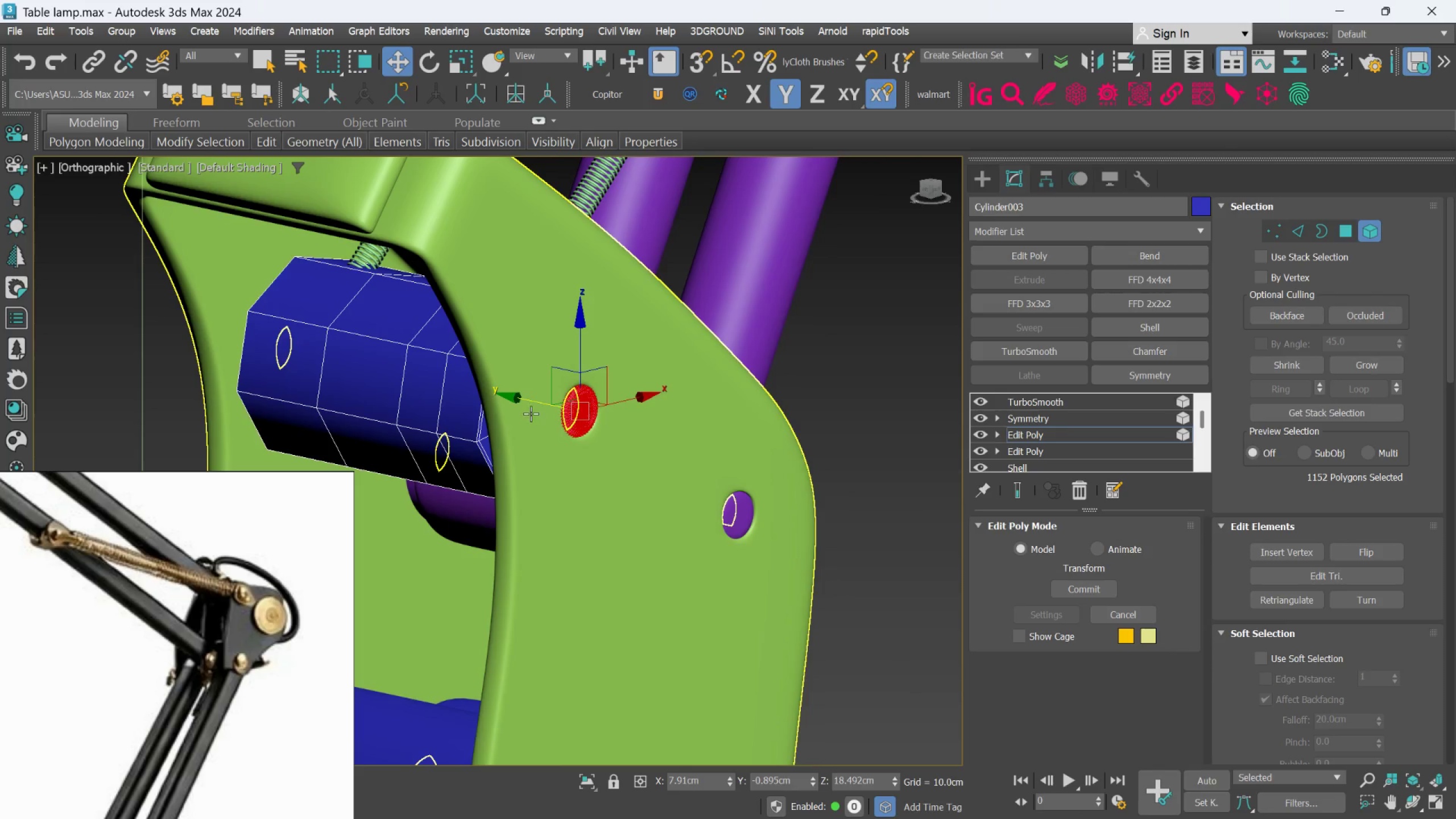 
left_click_drag(start_coordinate=[530, 402], to_coordinate=[539, 413])
 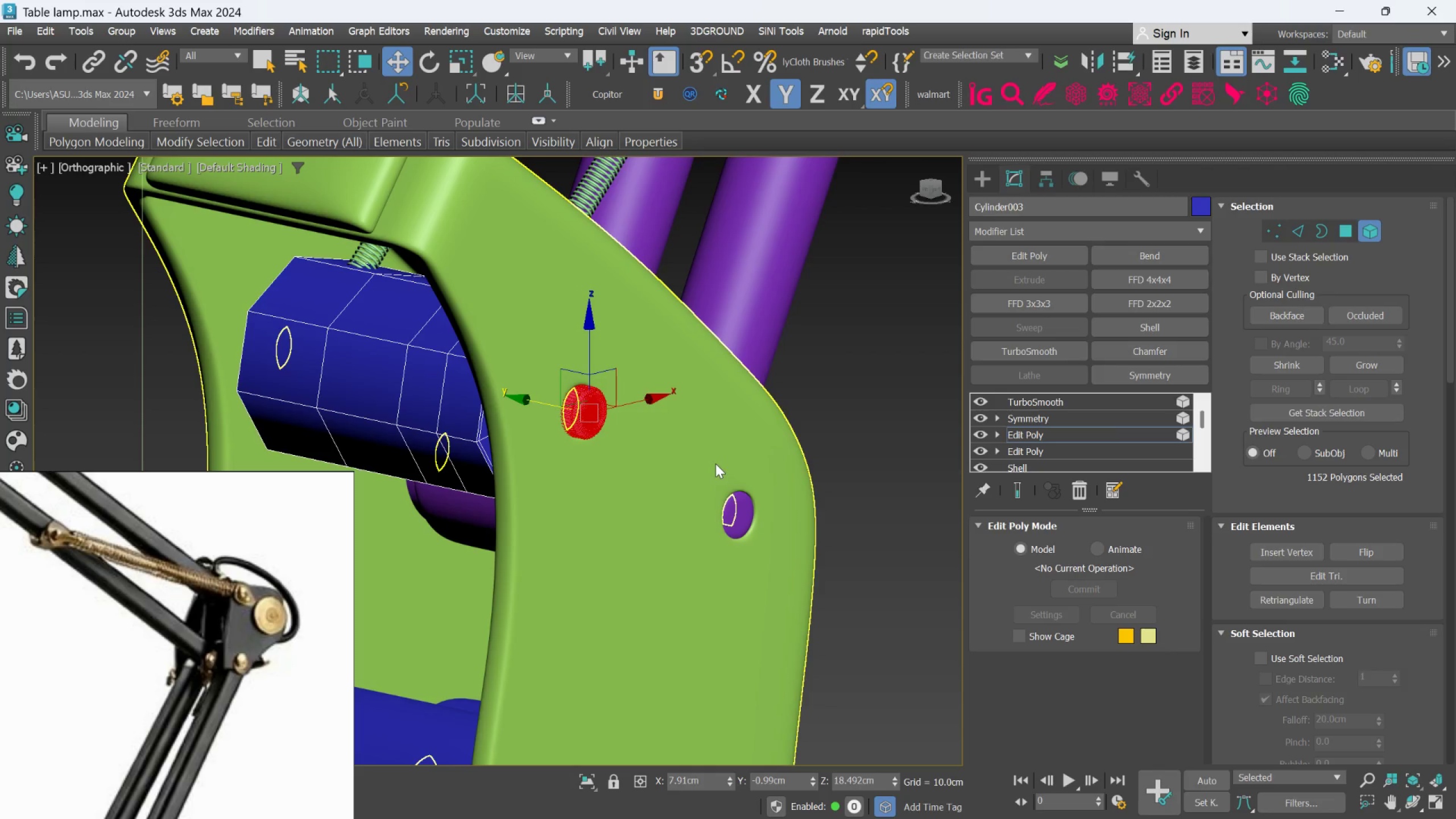 
key(Control+Z)
 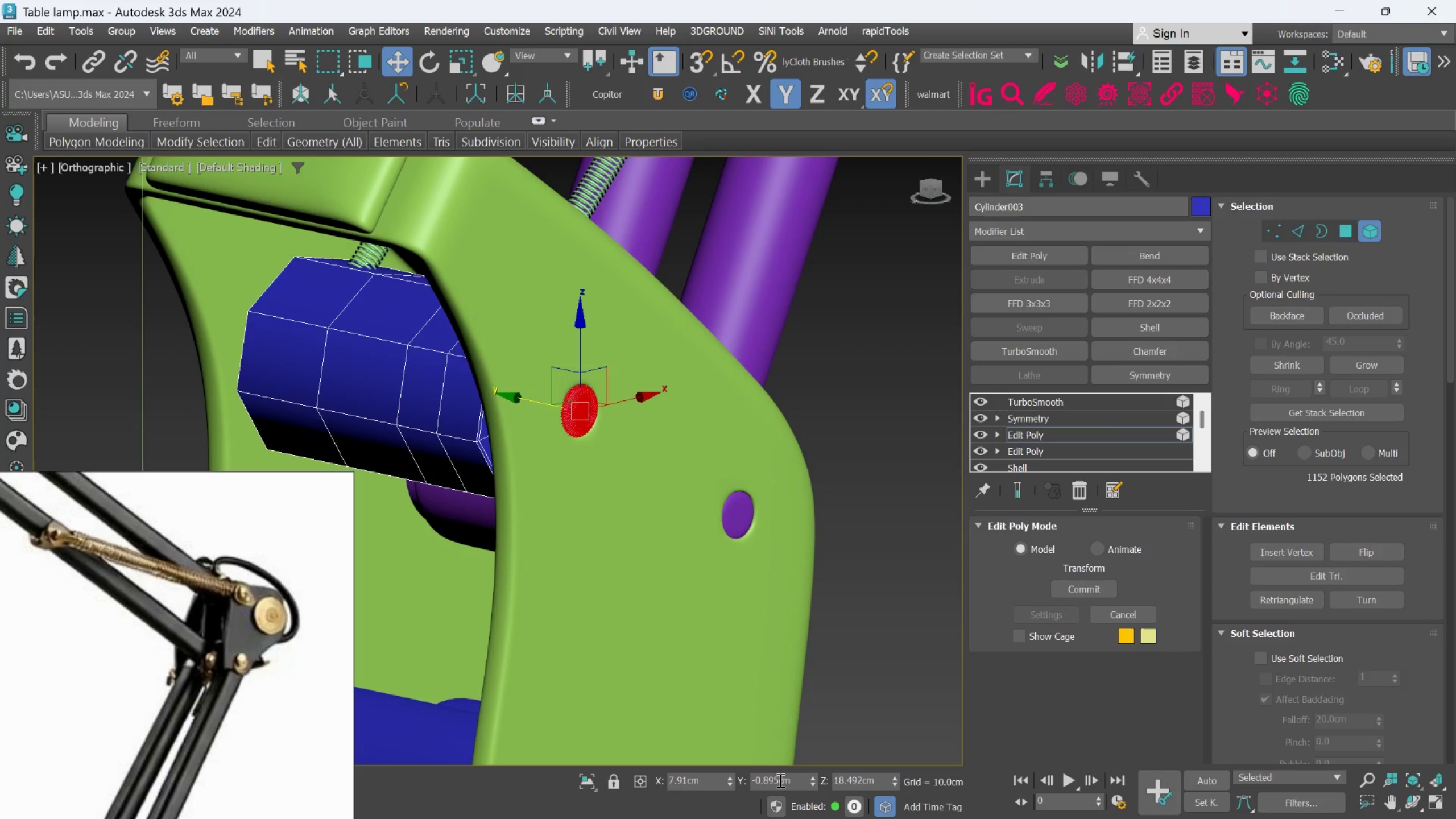 
left_click([779, 780])
 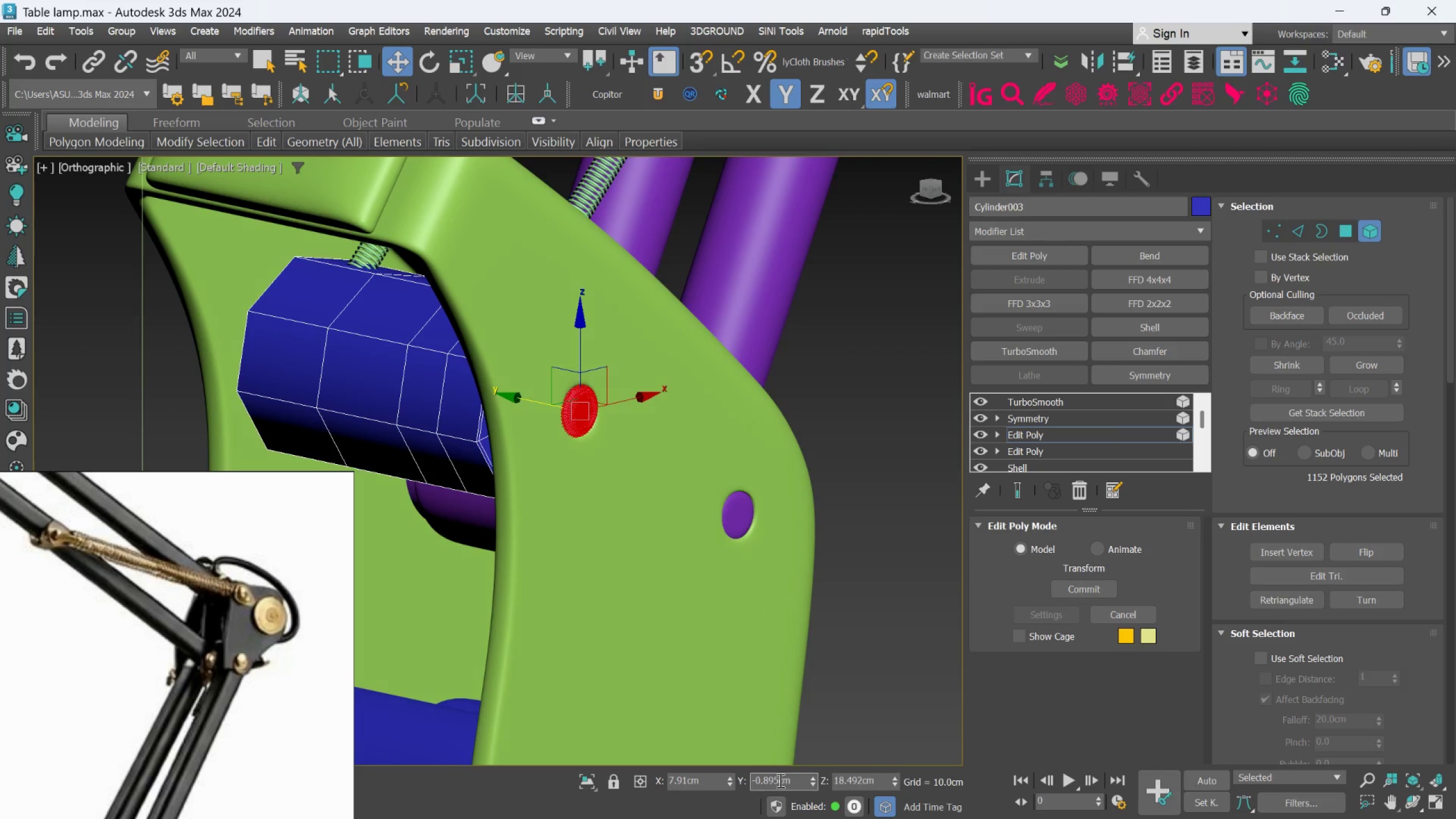 
mouse_move([779, 784])
 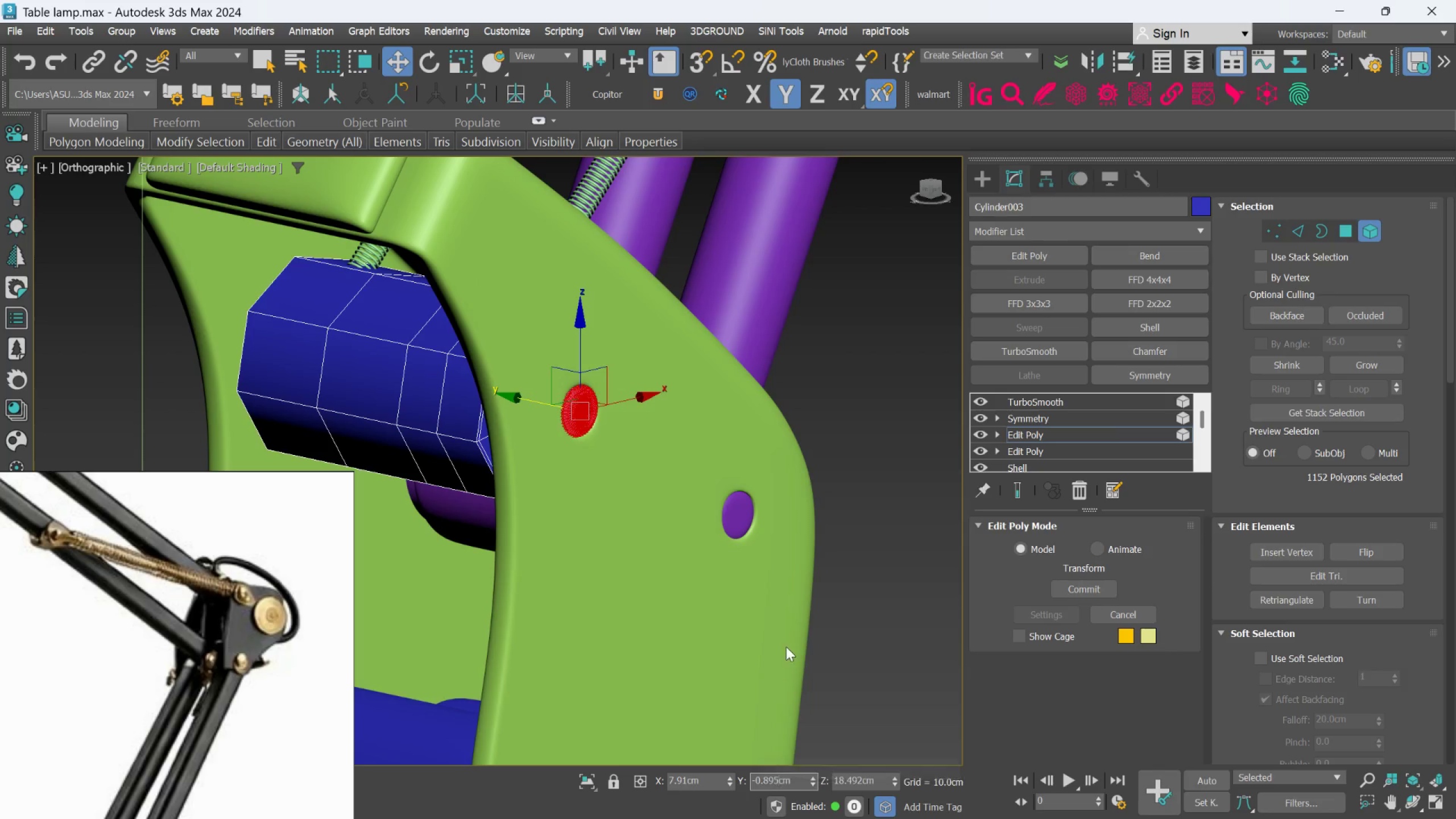 
key(Backspace)
 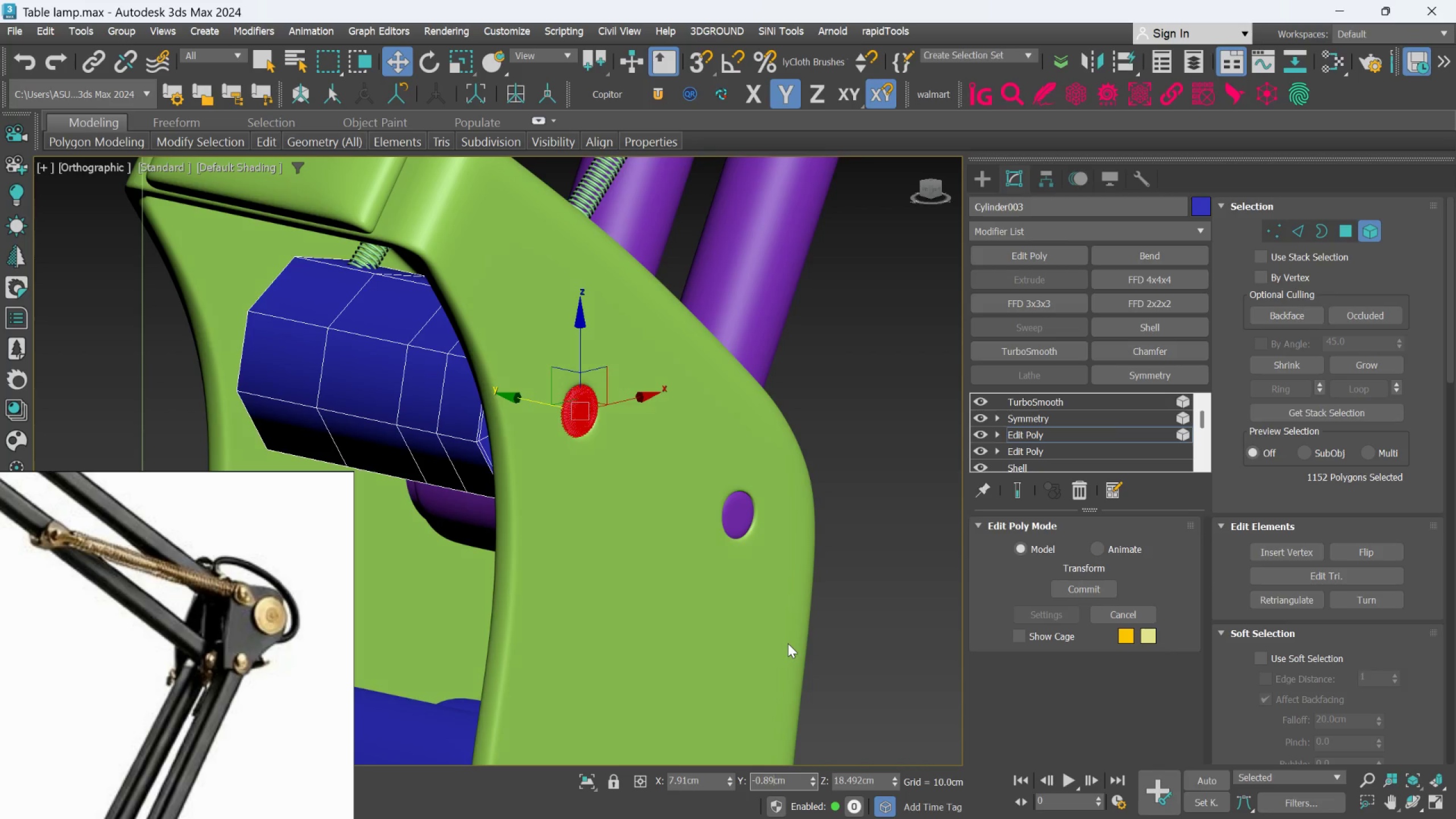 
key(Backspace)
 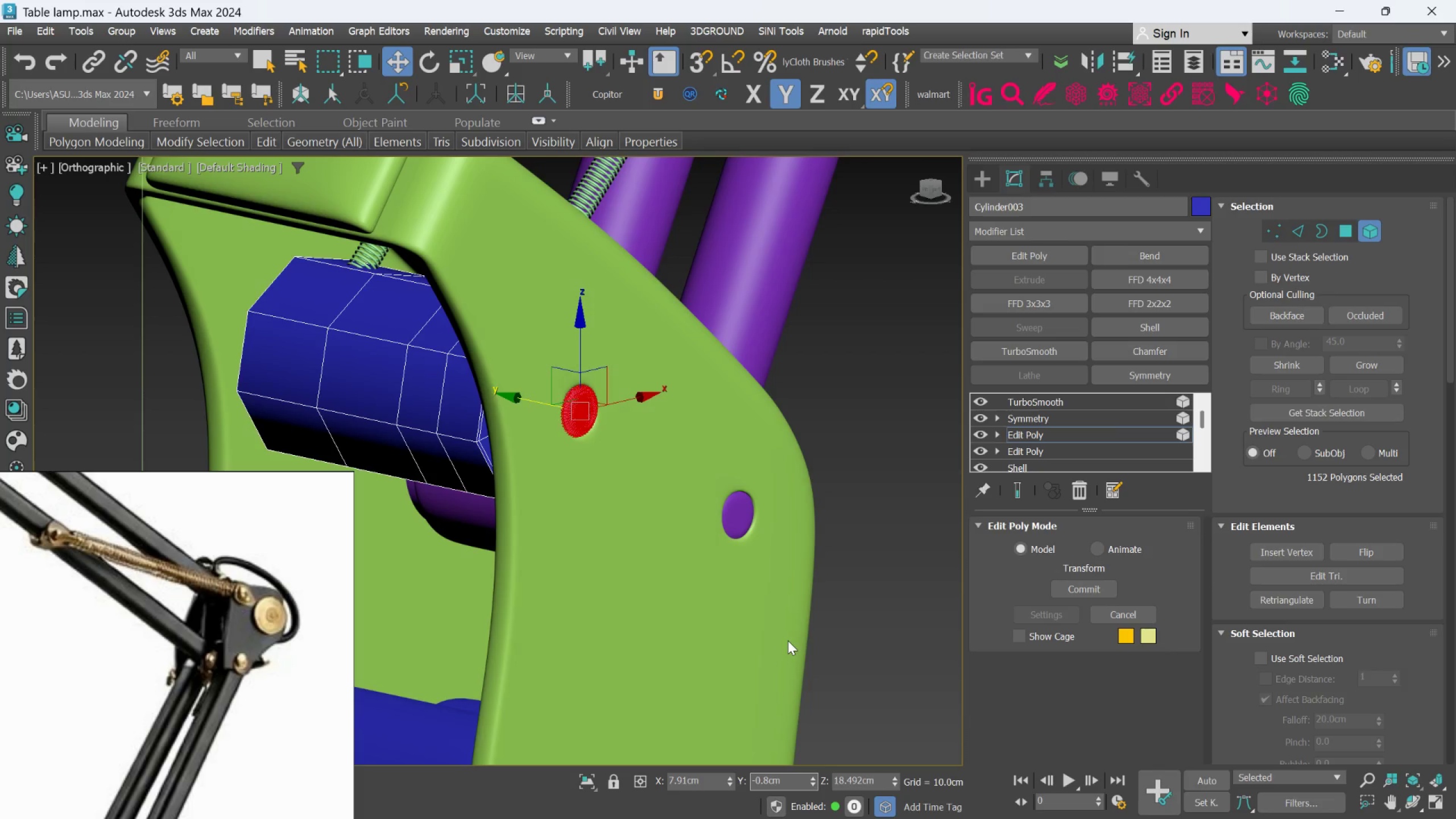 
key(5)
 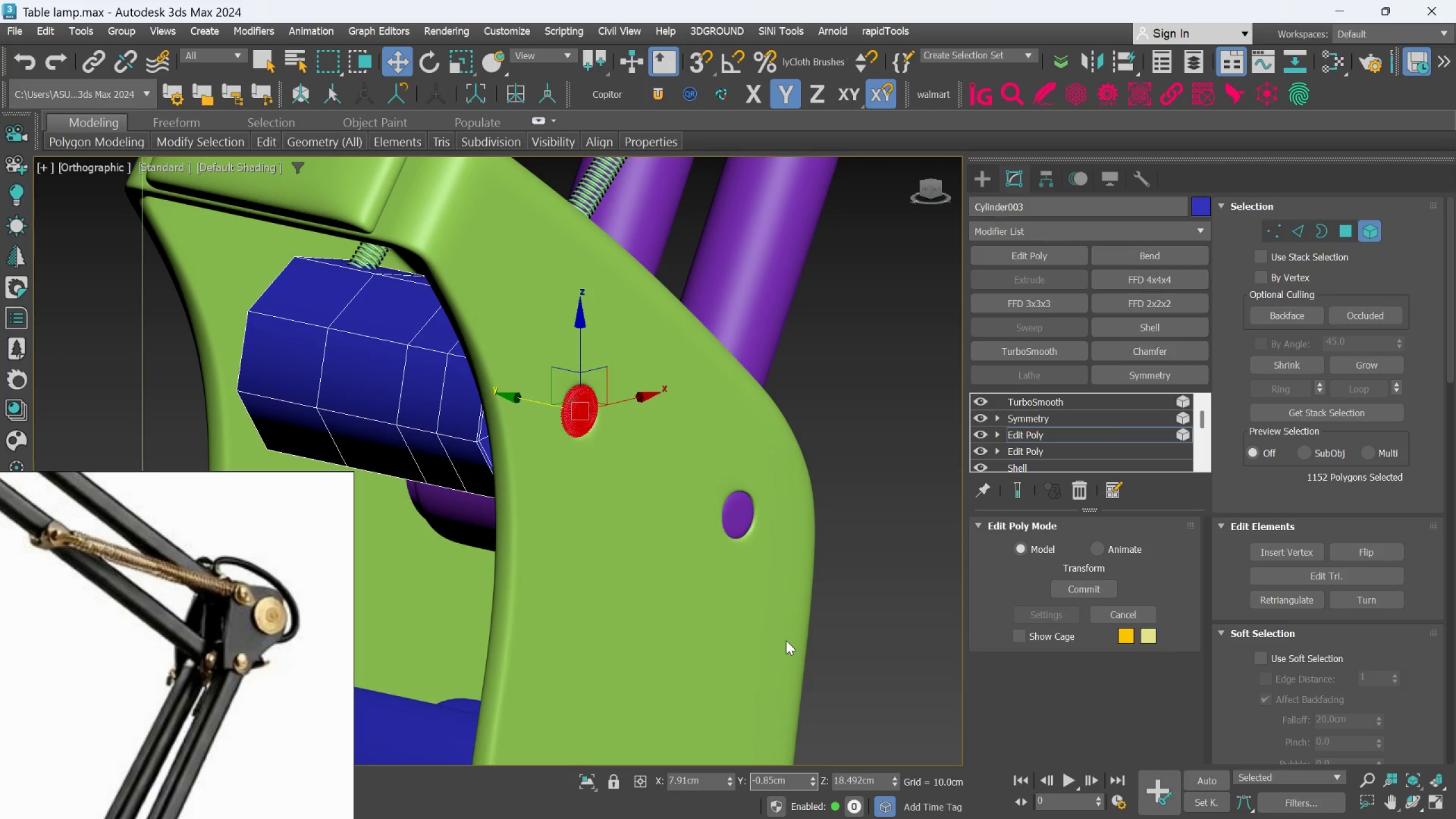 
key(Enter)
 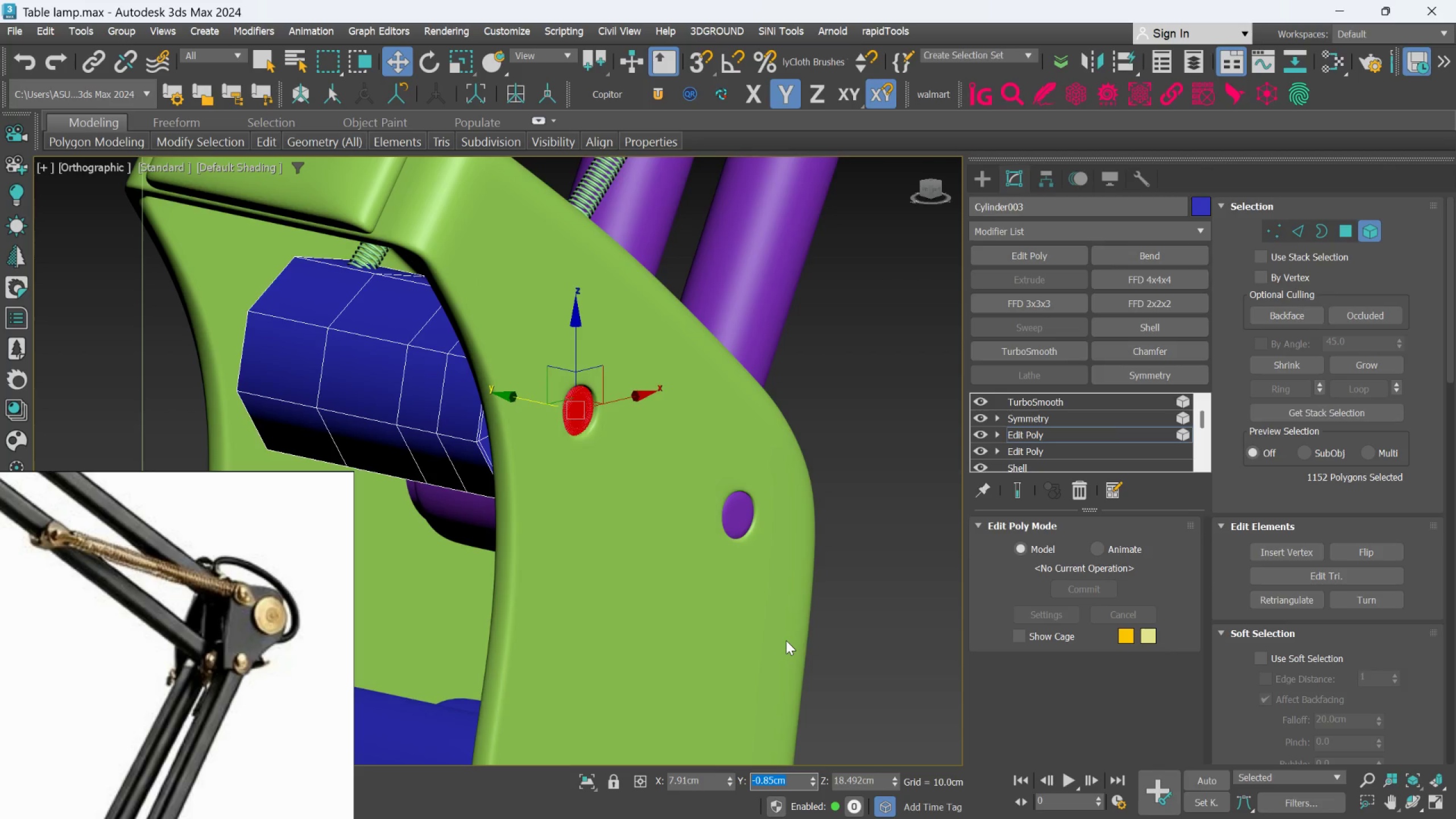 
key(Control+Z)
 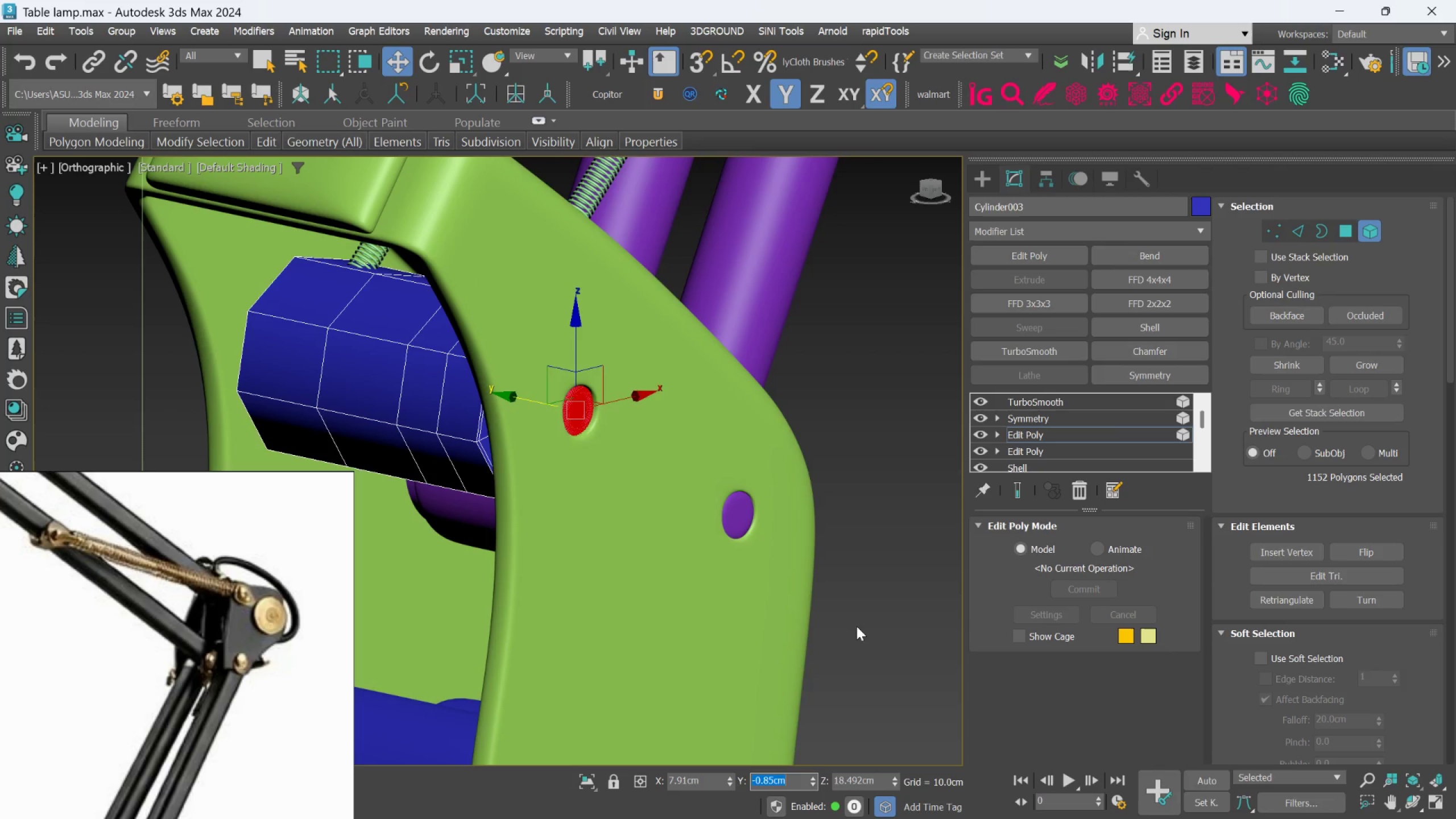 
left_click([925, 540])
 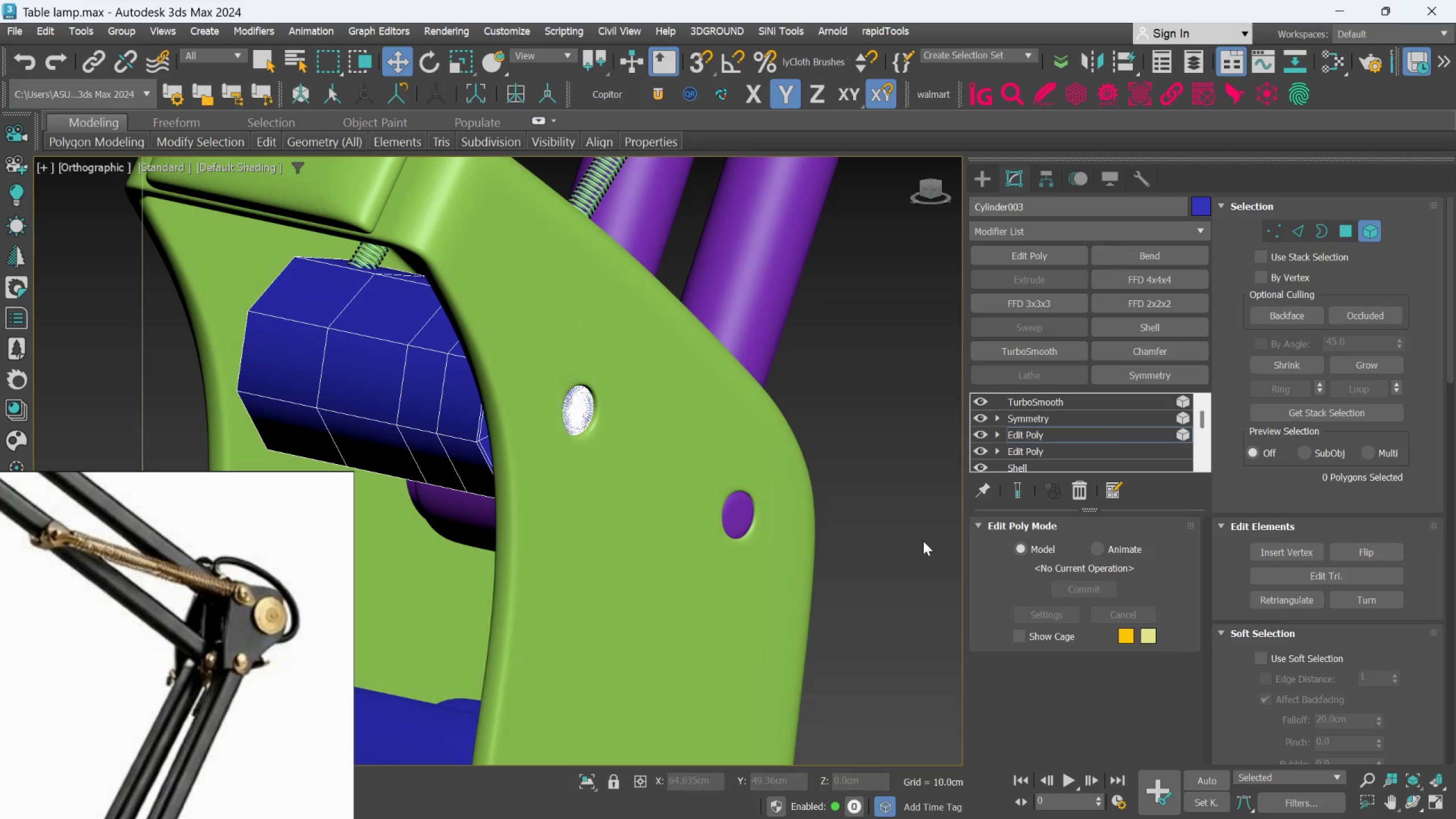 
key(Control+Z)
 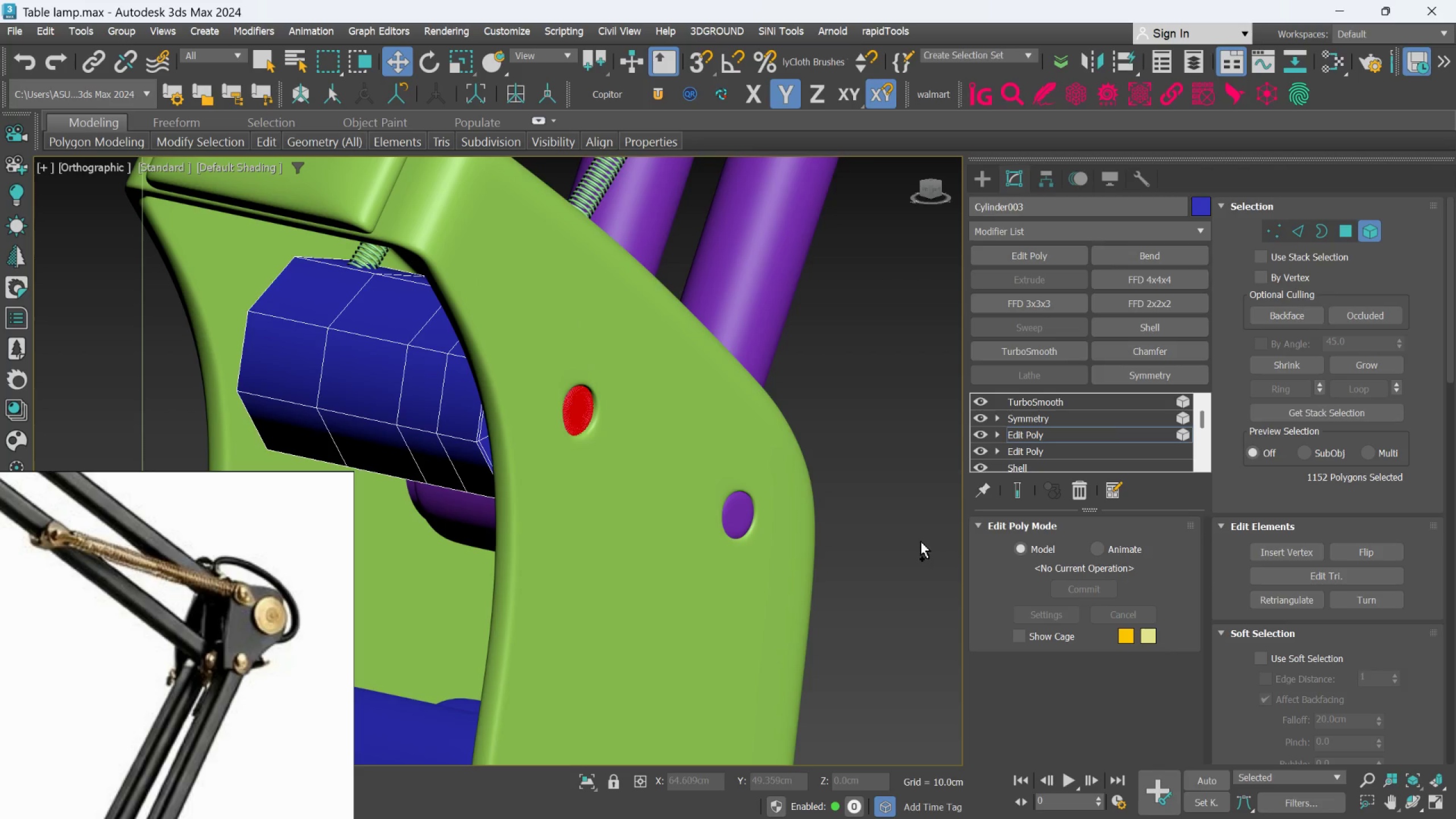 
key(Control+Z)
 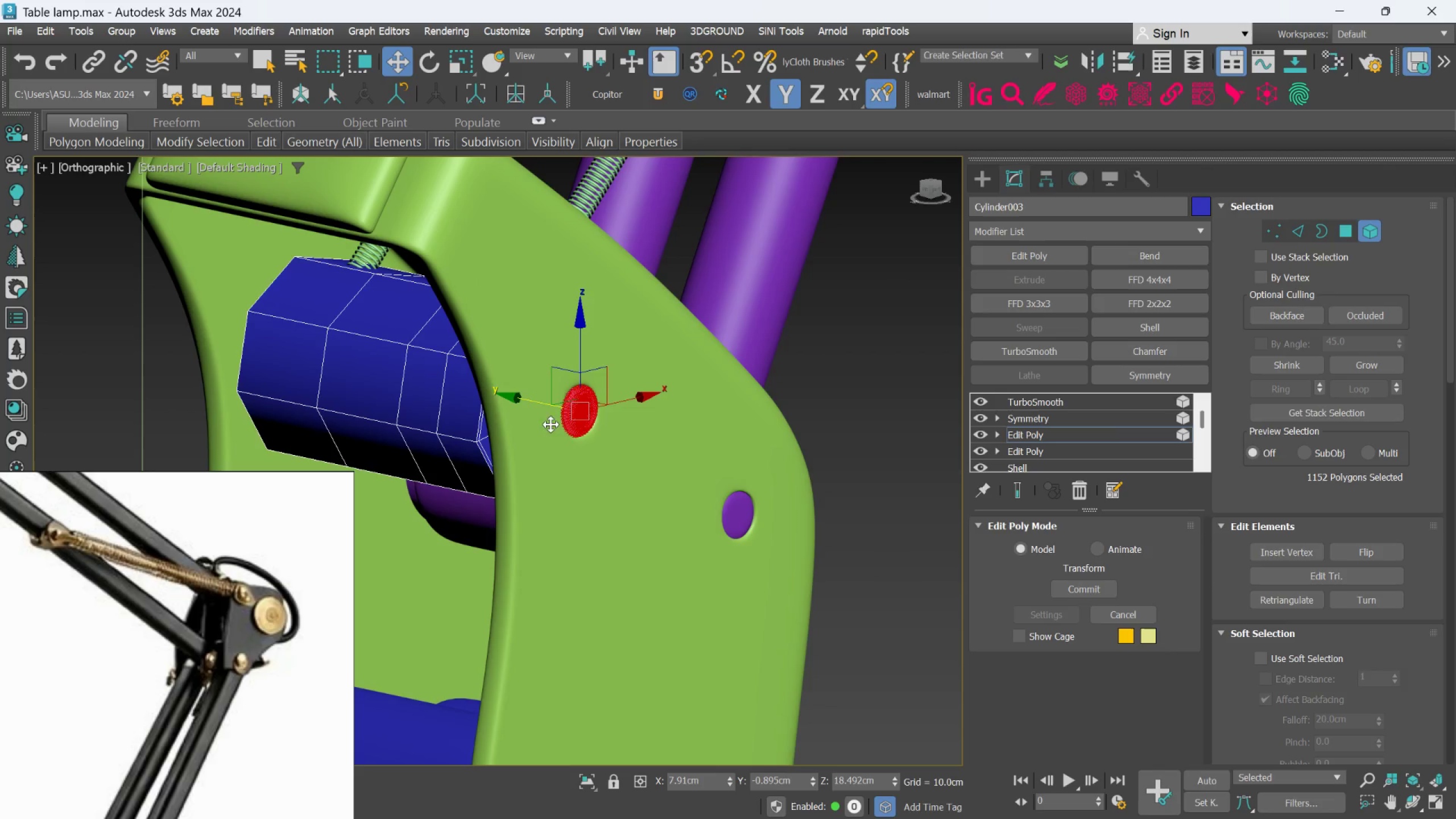 
left_click_drag(start_coordinate=[535, 403], to_coordinate=[543, 414])
 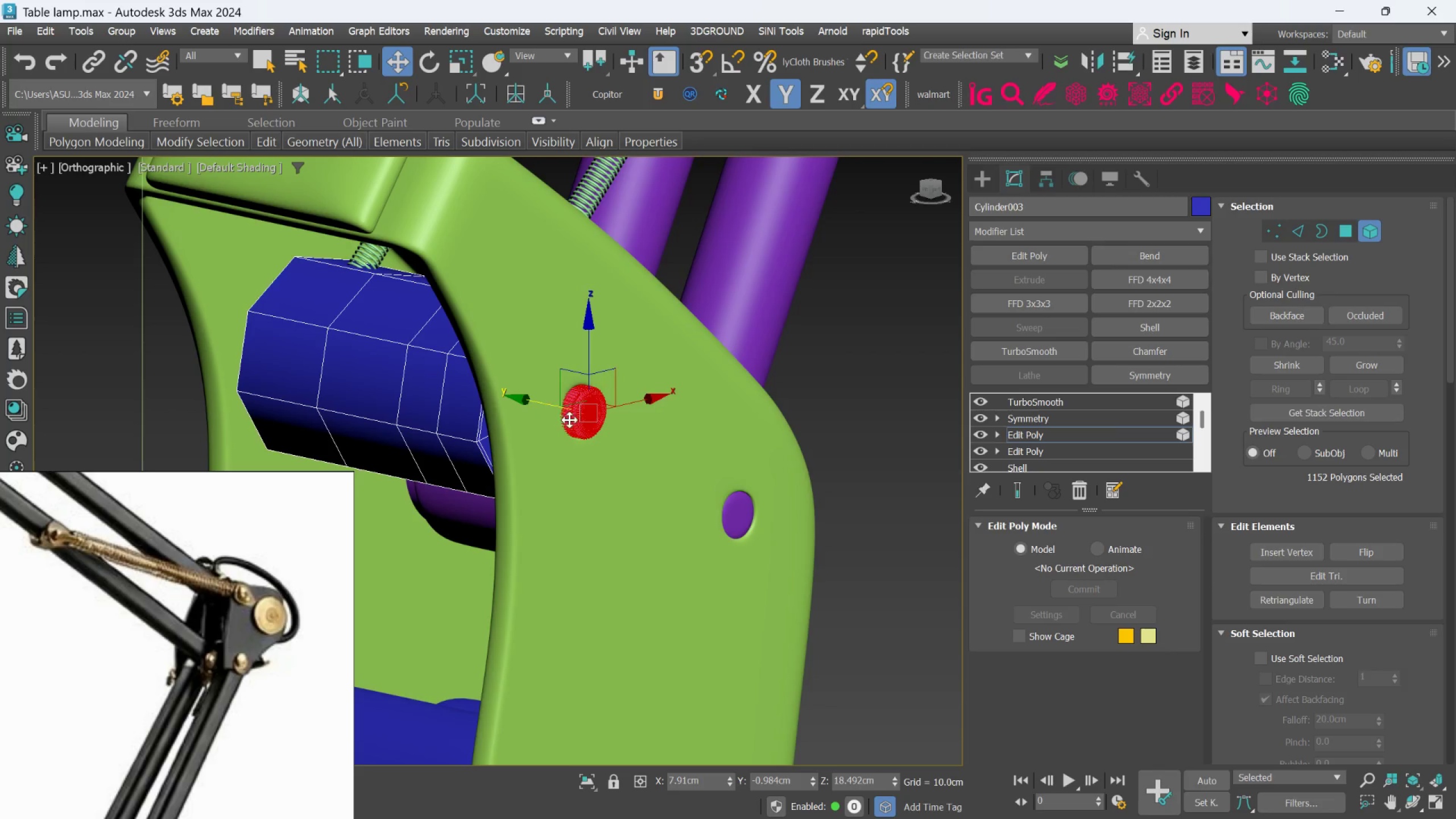 
scroll: coordinate [846, 473], scroll_direction: down, amount: 3.0
 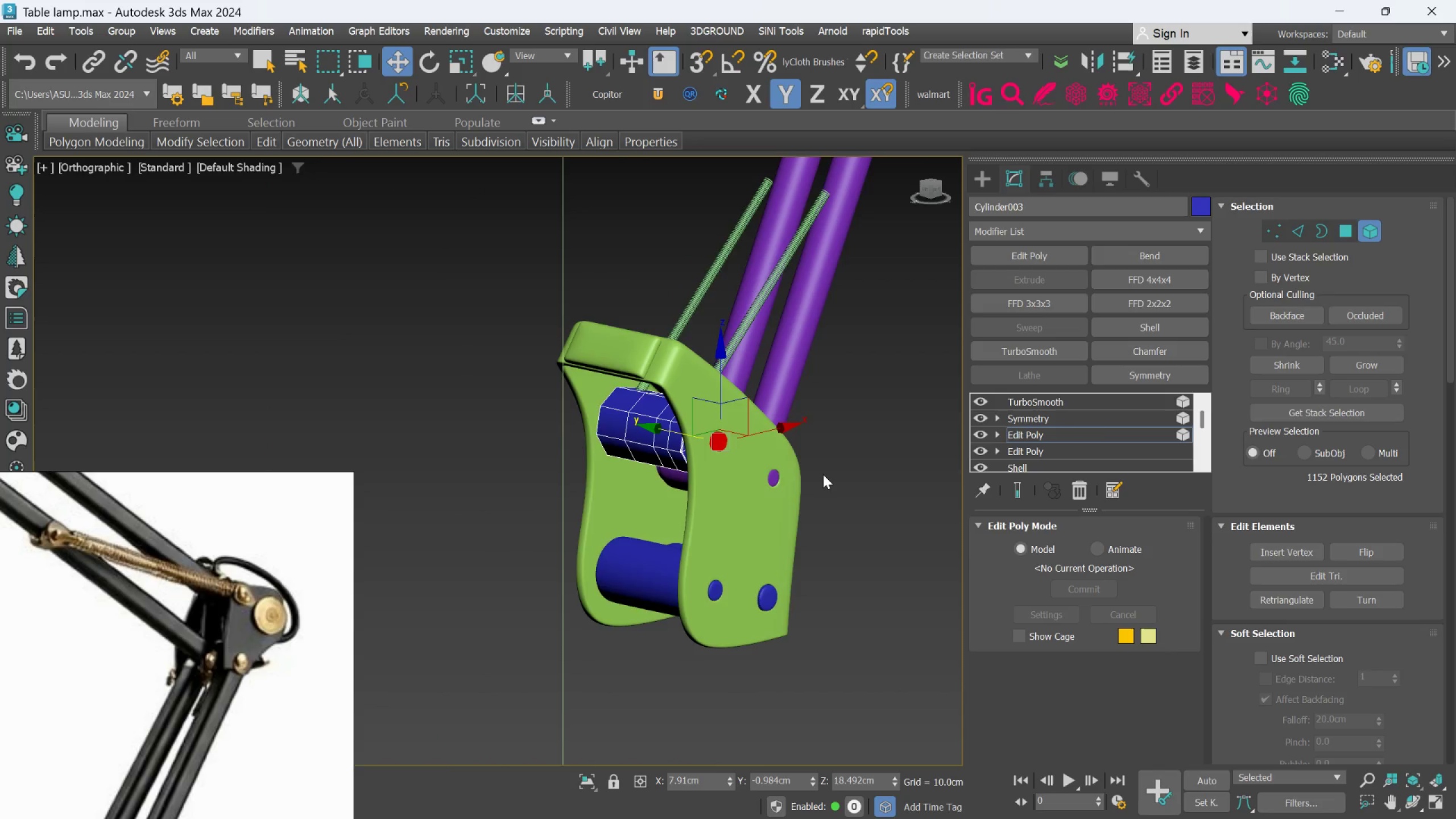 
hold_key(key=AltLeft, duration=0.75)
 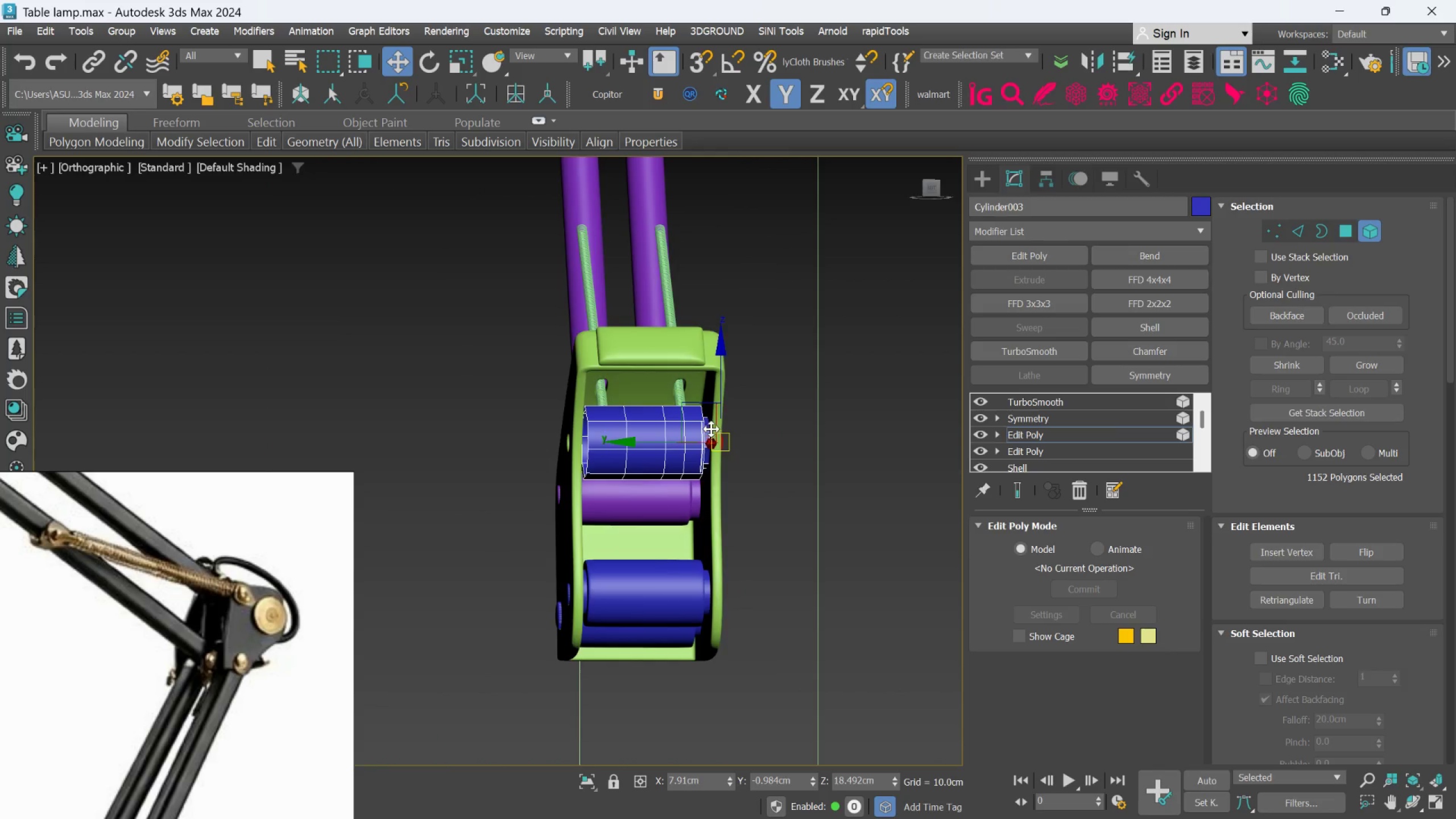 
scroll: coordinate [777, 440], scroll_direction: up, amount: 3.0
 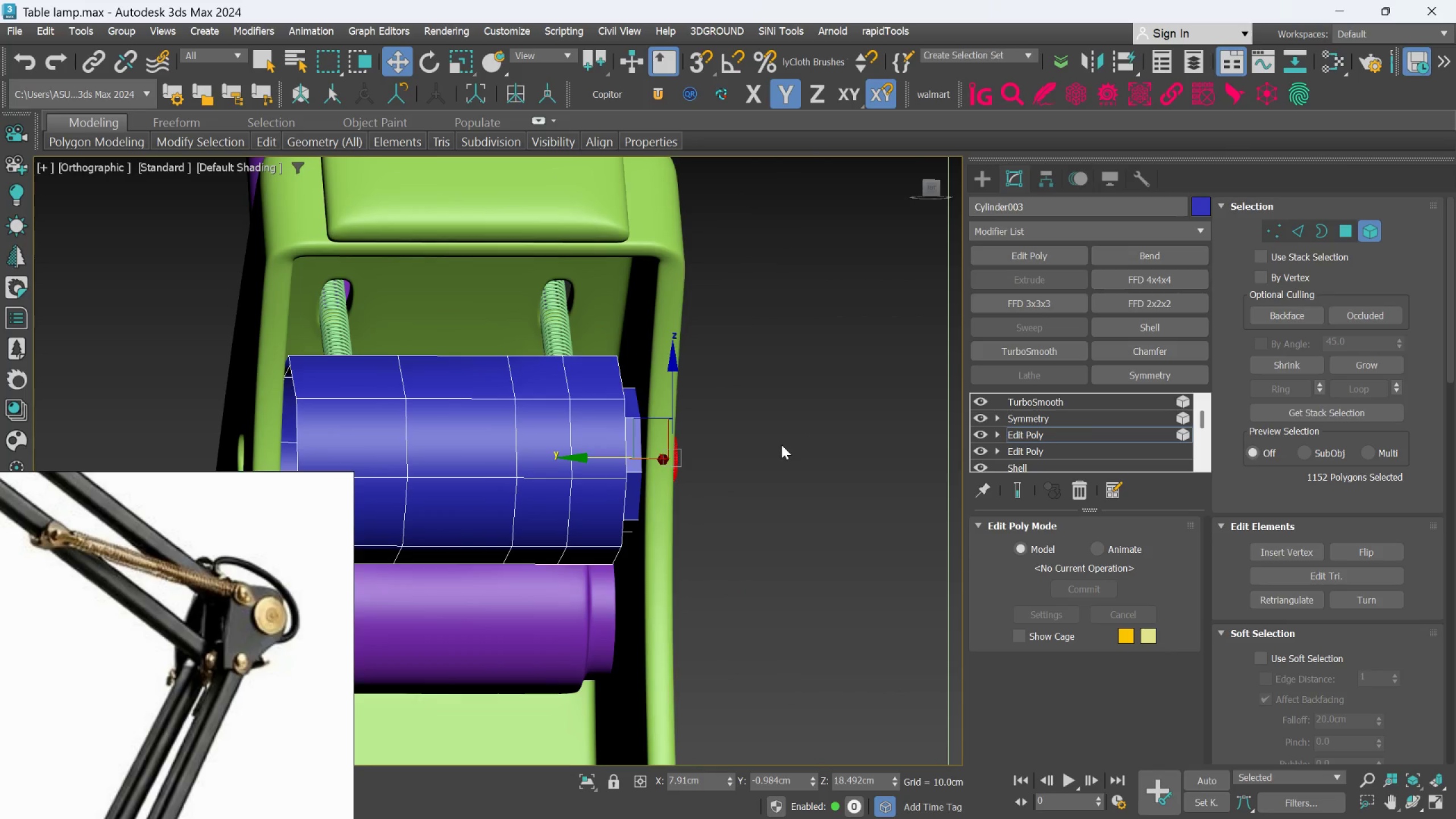 
left_click([782, 445])
 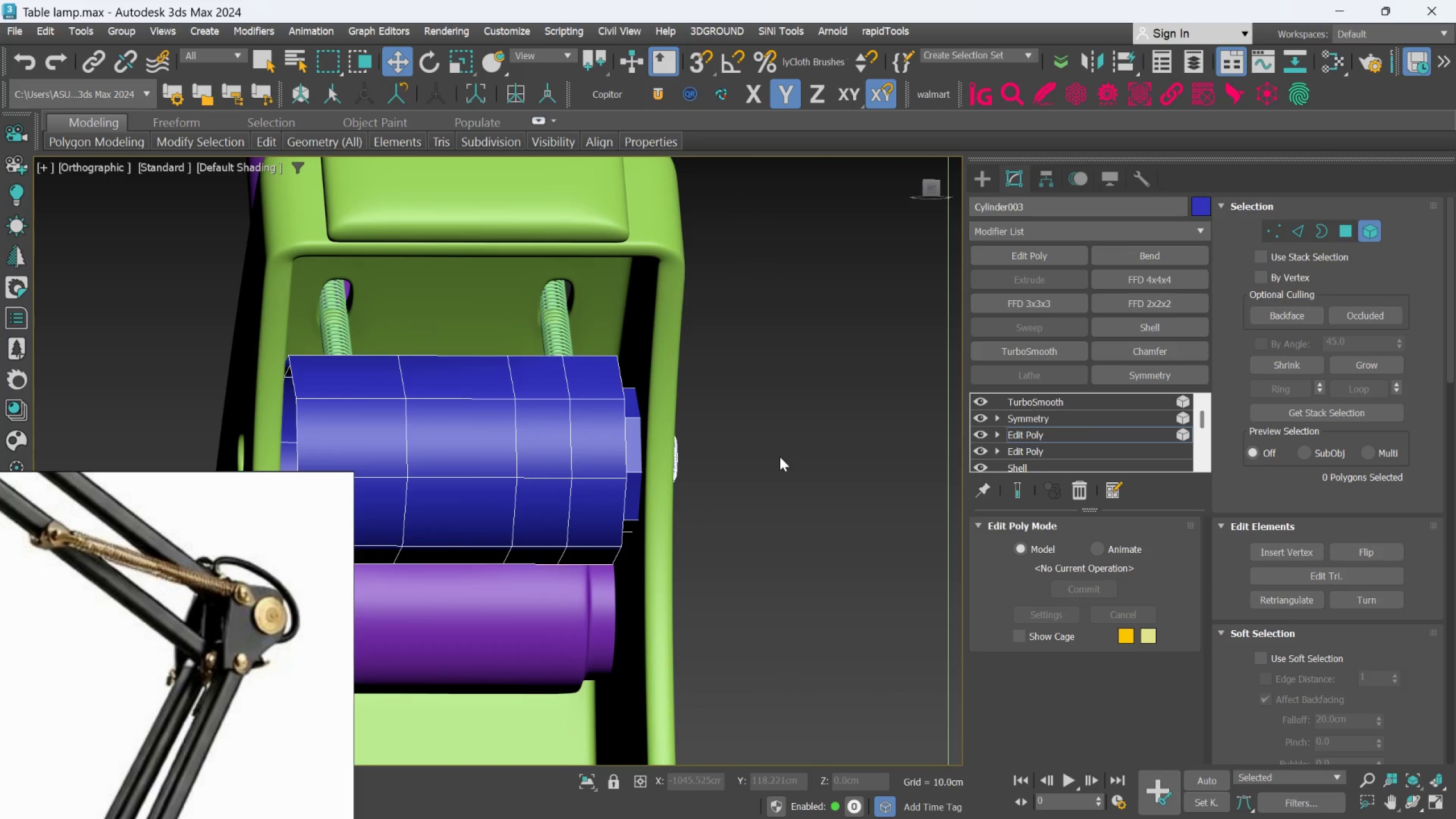 
hold_key(key=AltLeft, duration=0.58)
 